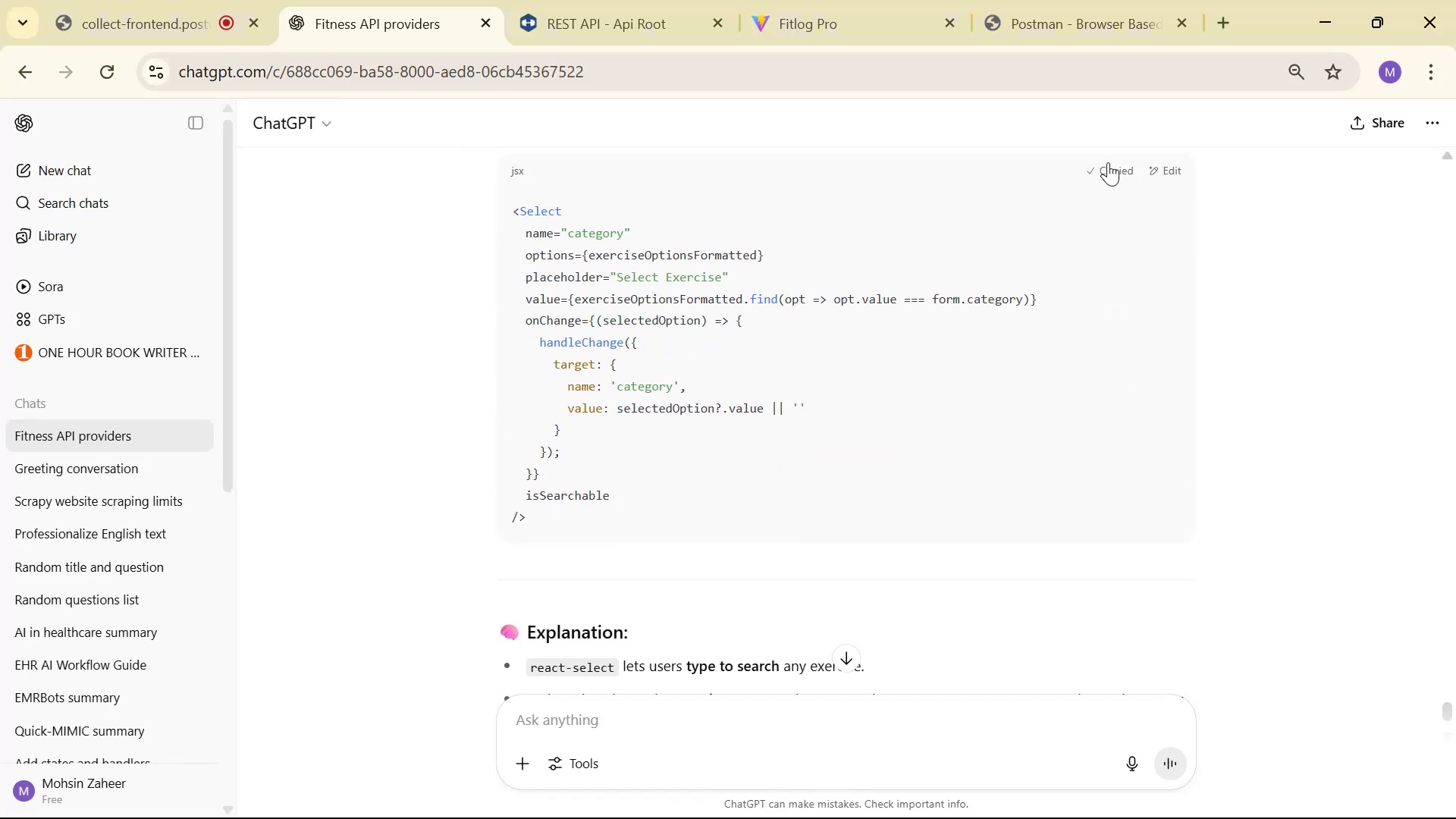 
triple_click([1108, 162])
 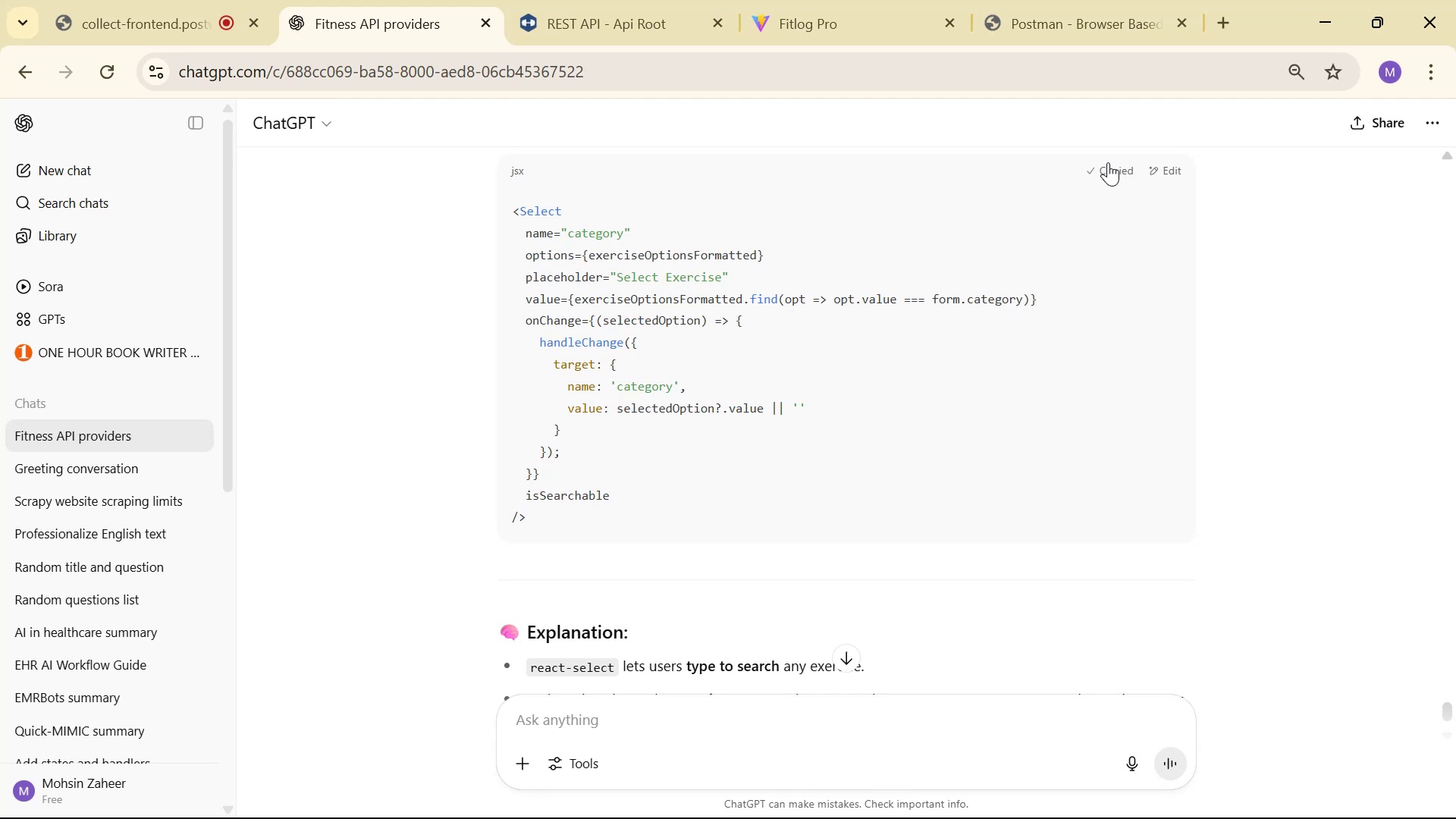 
triple_click([1108, 162])
 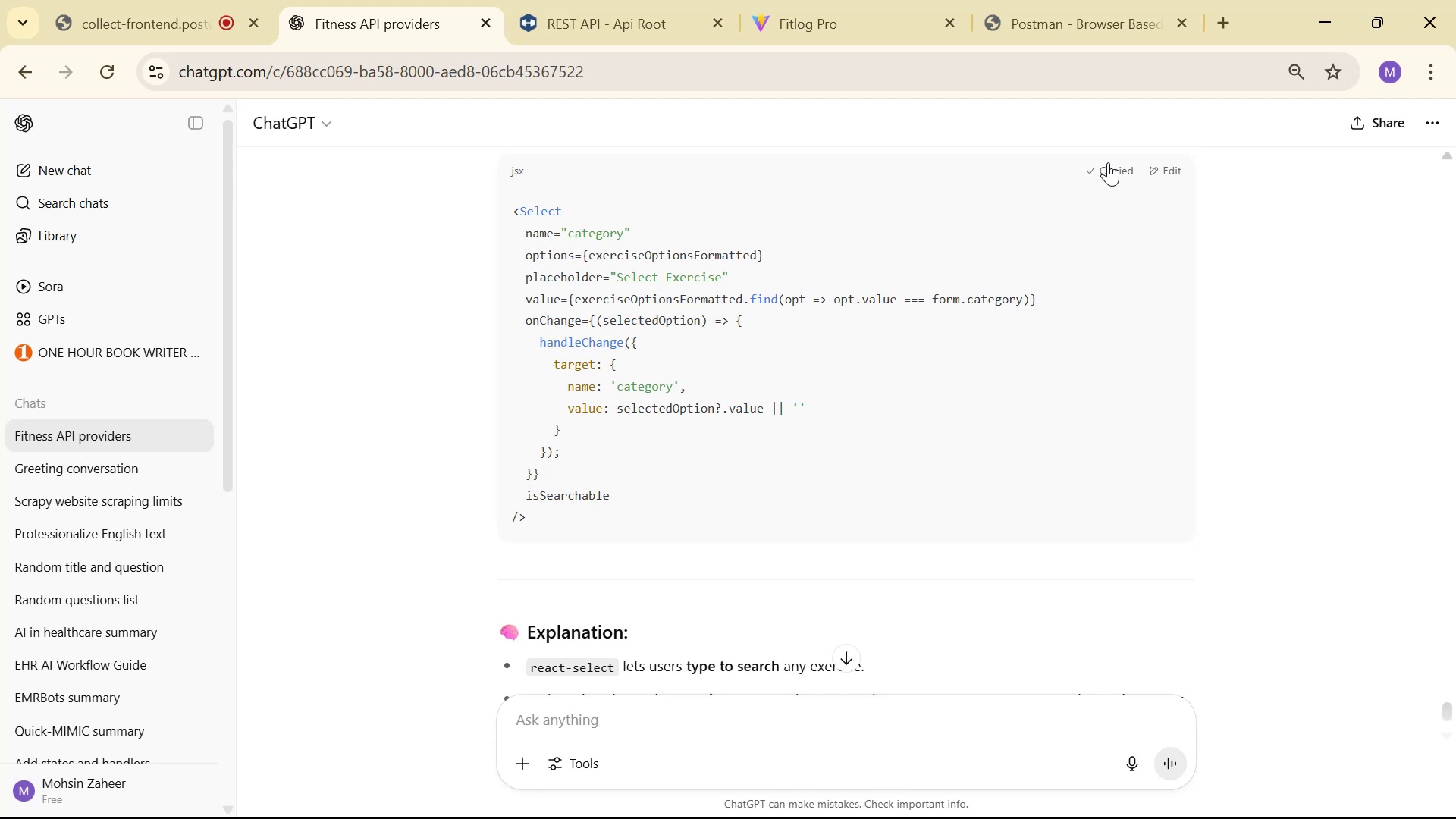 
triple_click([1108, 162])
 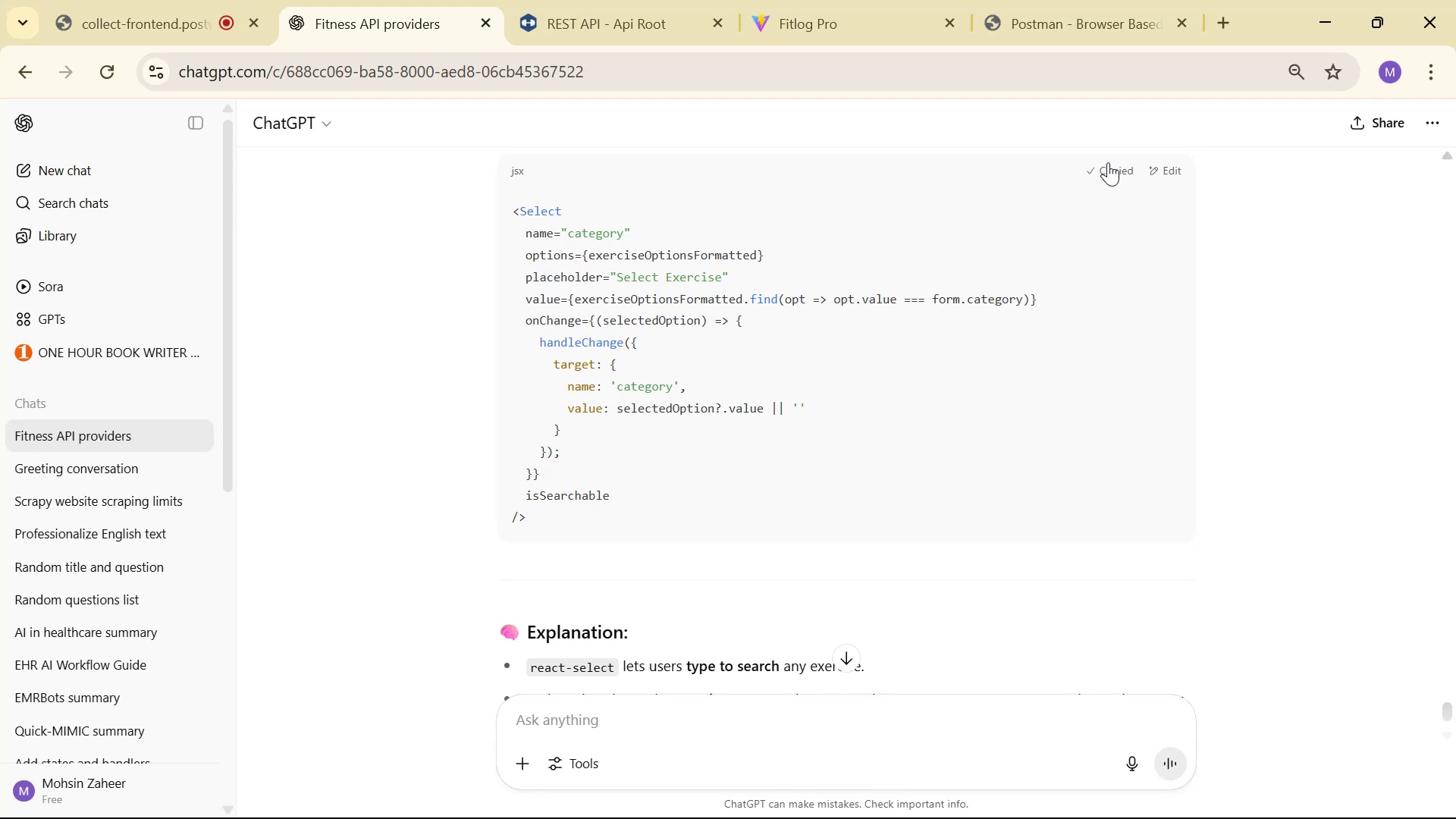 
triple_click([1108, 162])
 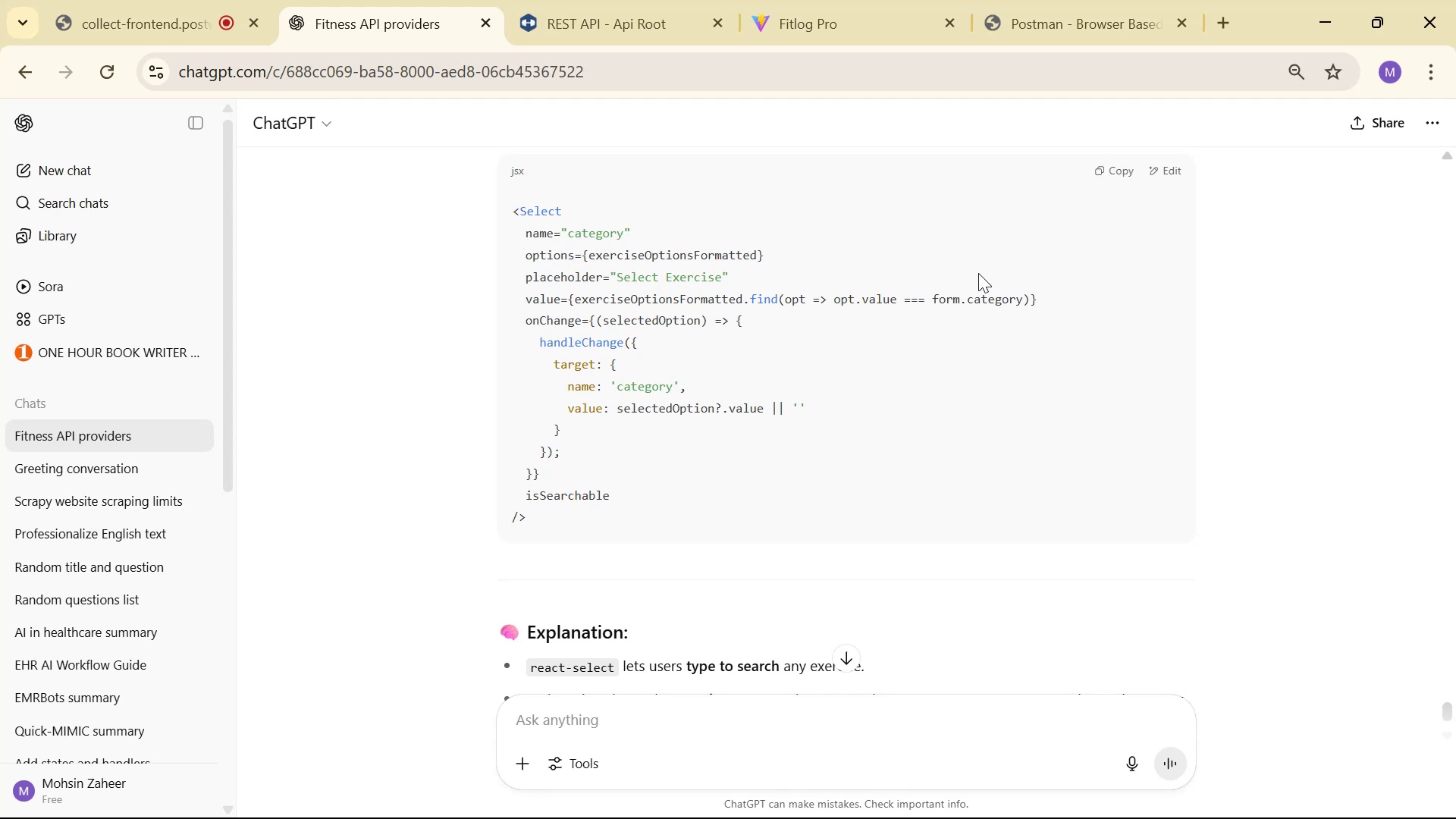 
wait(5.32)
 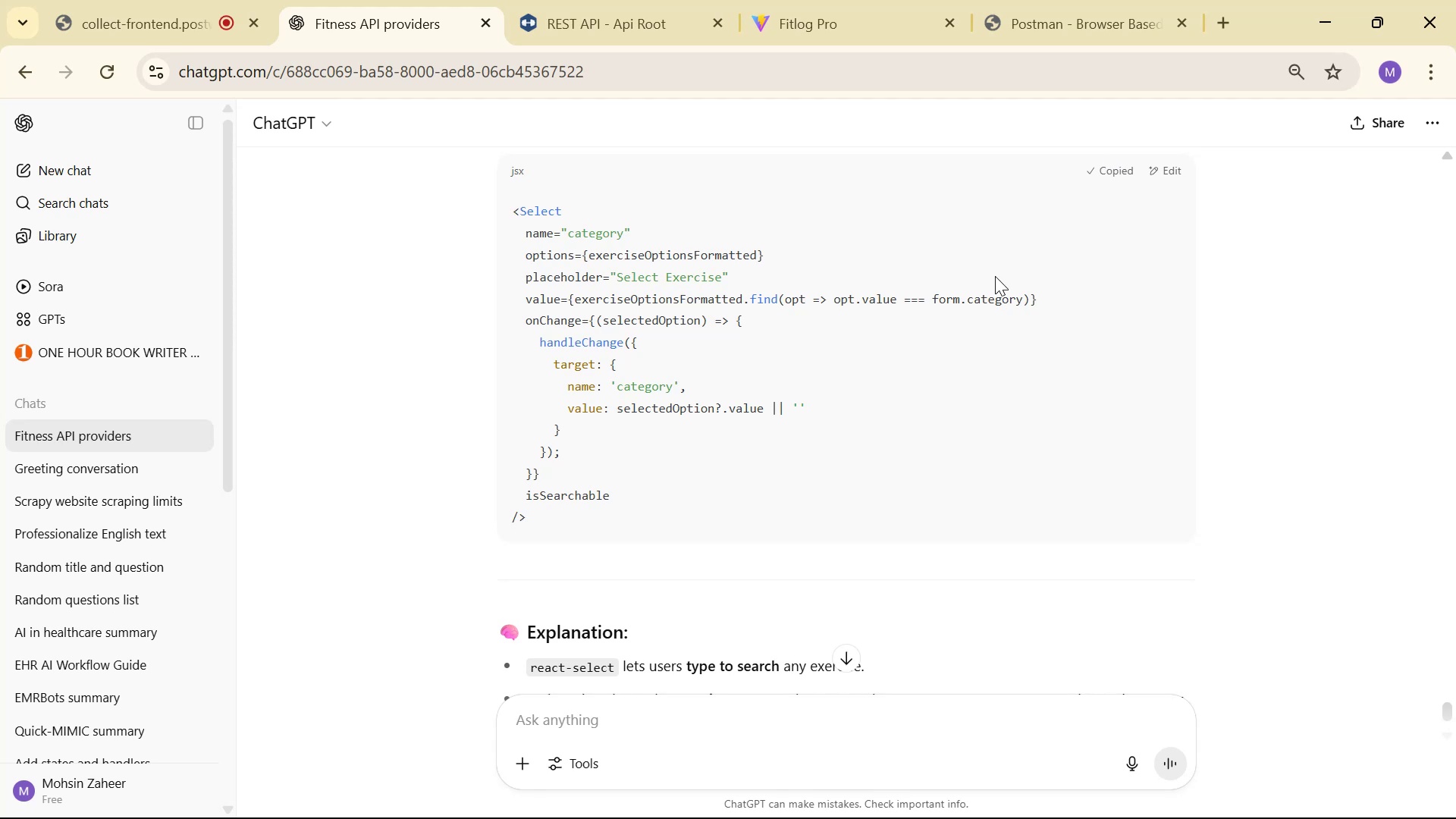 
key(Alt+AltLeft)
 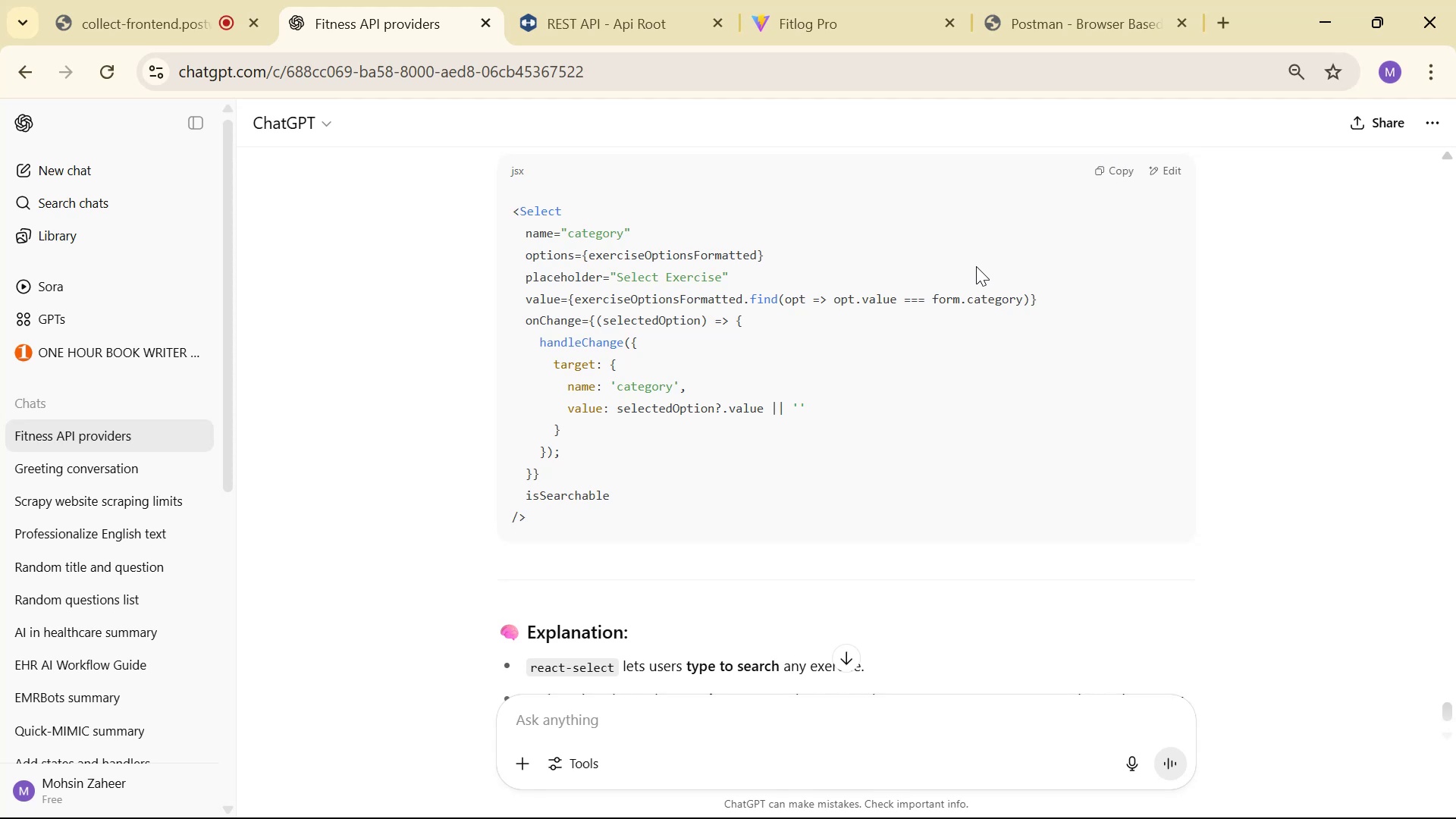 
key(Alt+Tab)
 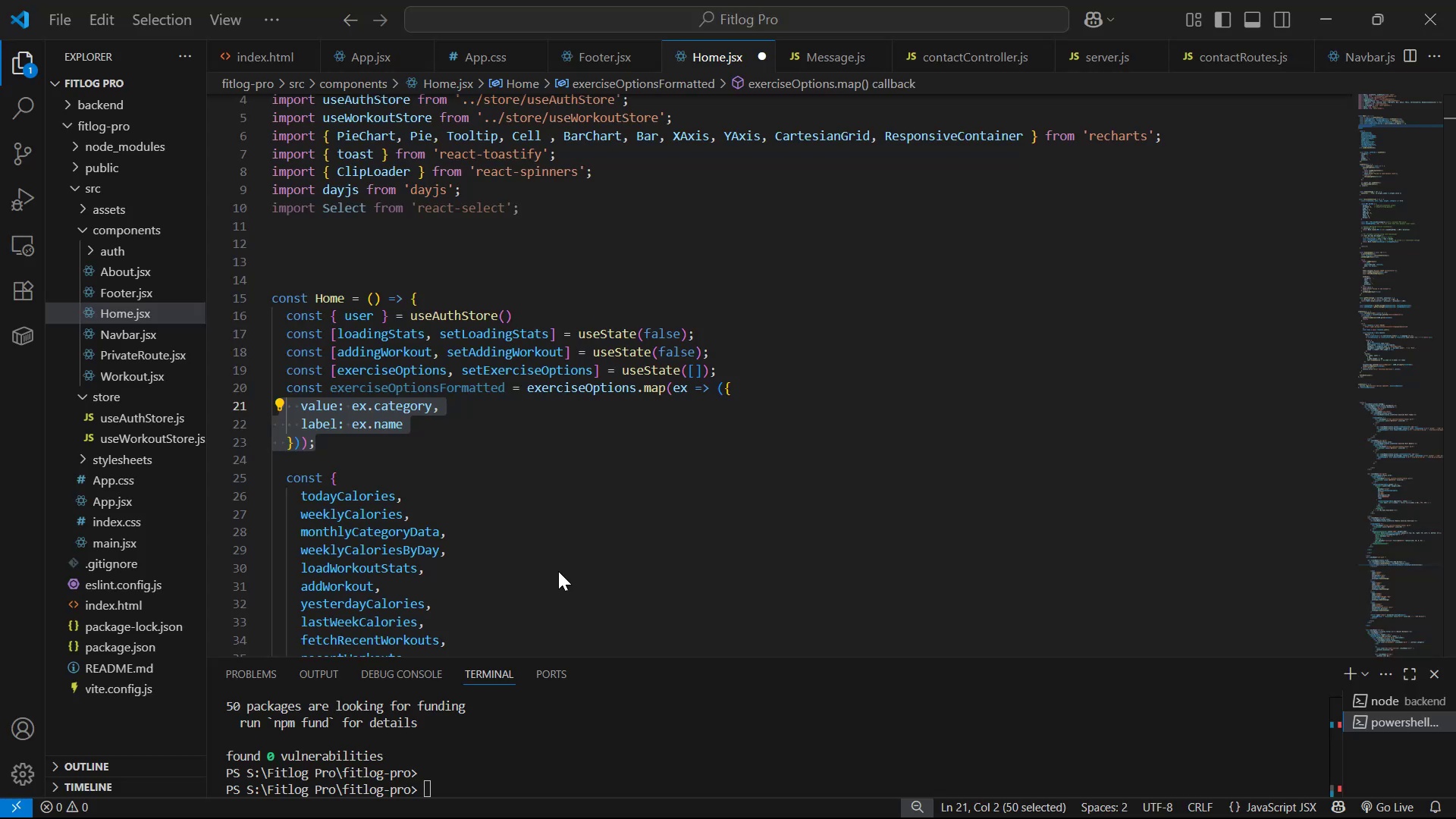 
scroll: coordinate [796, 522], scroll_direction: down, amount: 92.0
 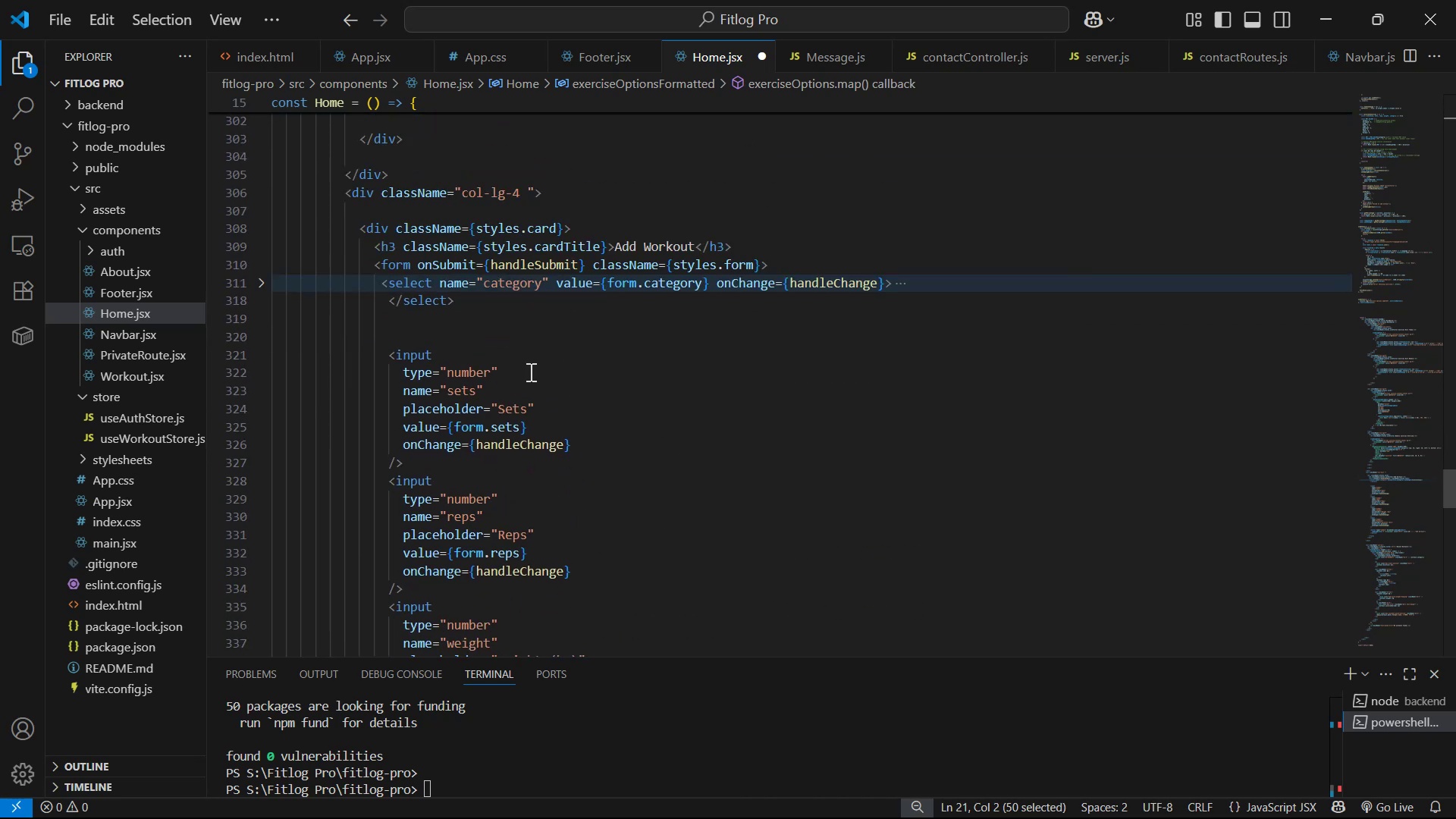 
left_click_drag(start_coordinate=[497, 303], to_coordinate=[382, 285])
 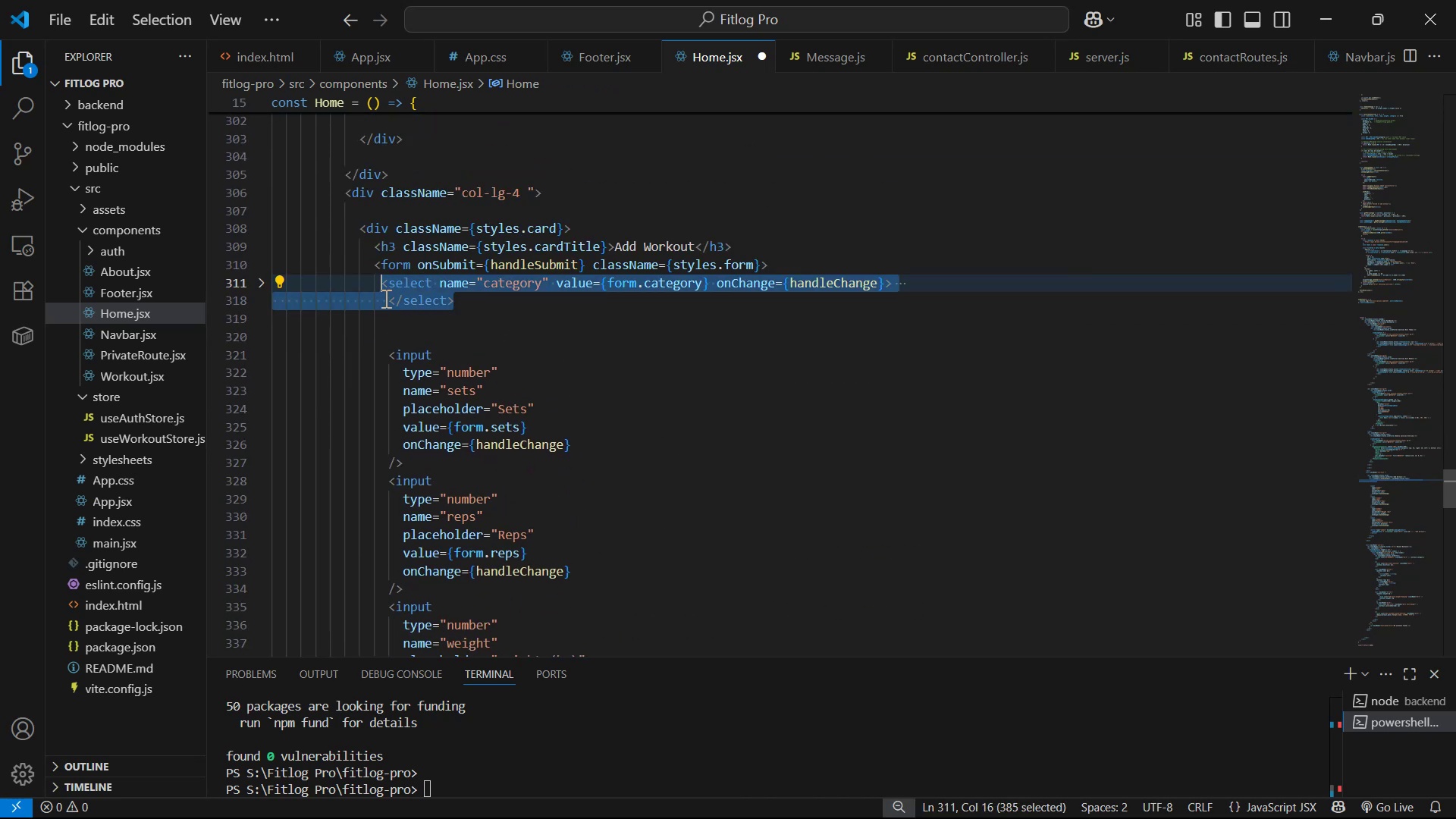 
key(Control+V)
 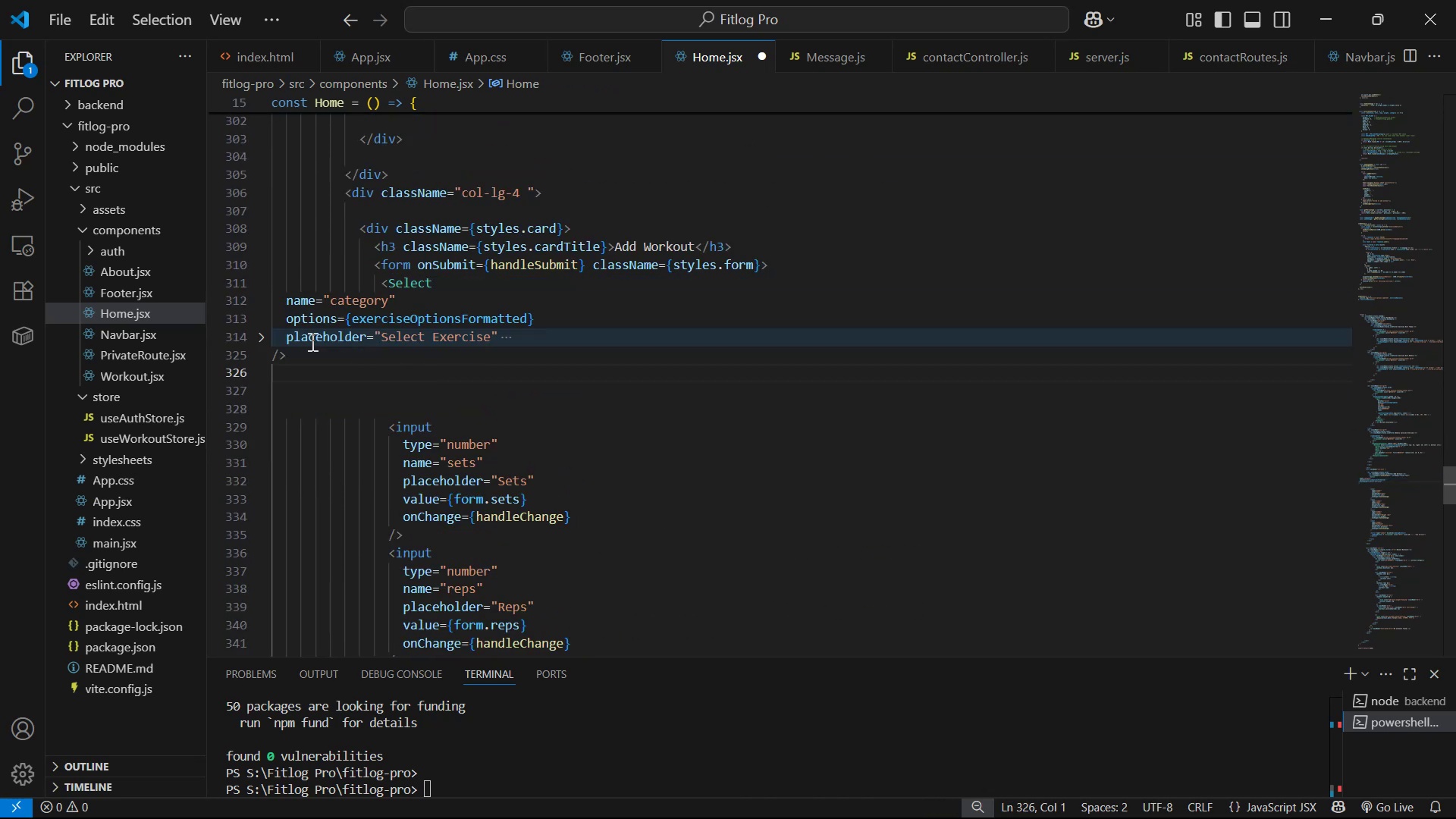 
left_click_drag(start_coordinate=[308, 356], to_coordinate=[284, 295])
 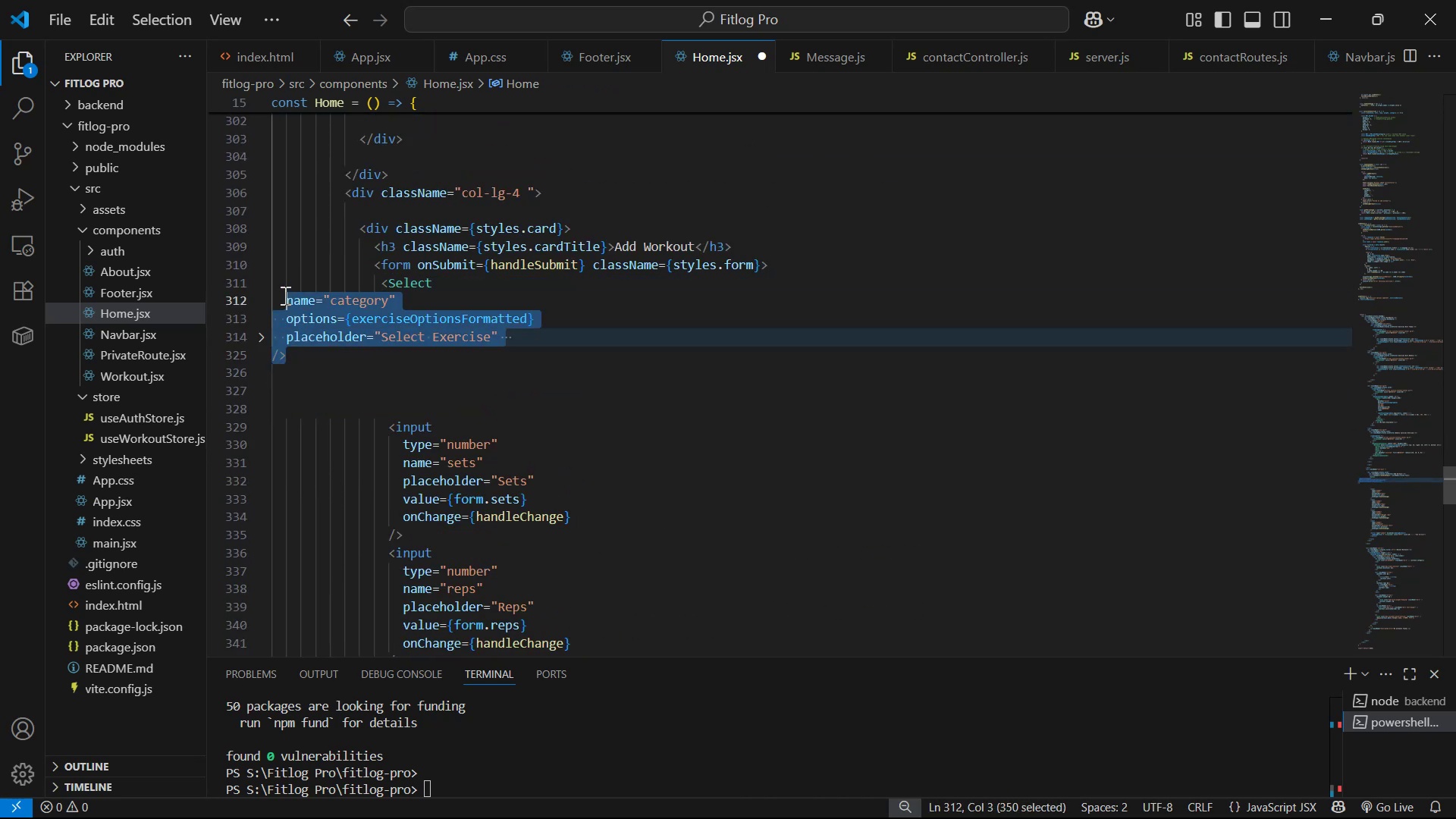 
key(Tab)
 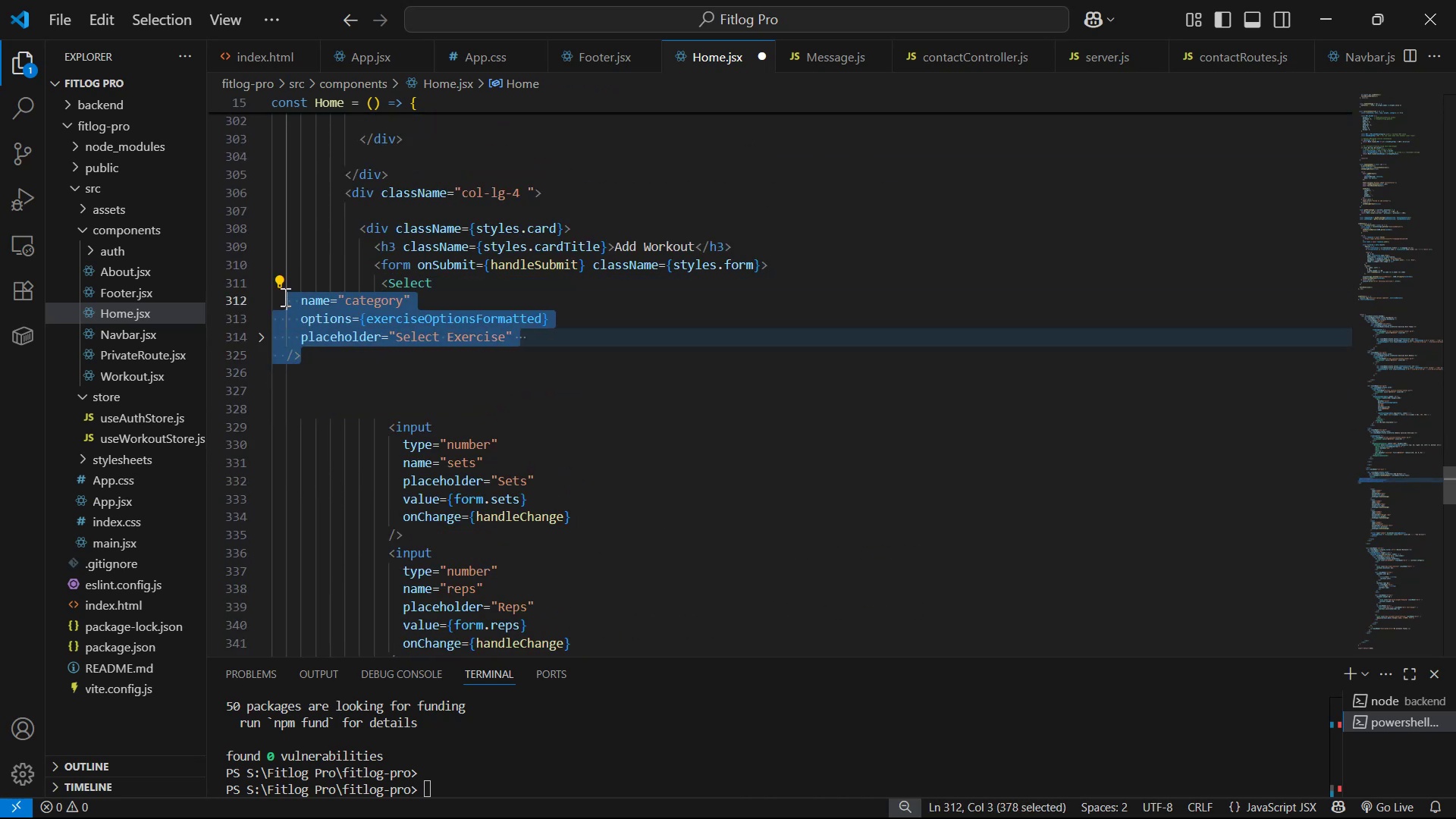 
key(Tab)
 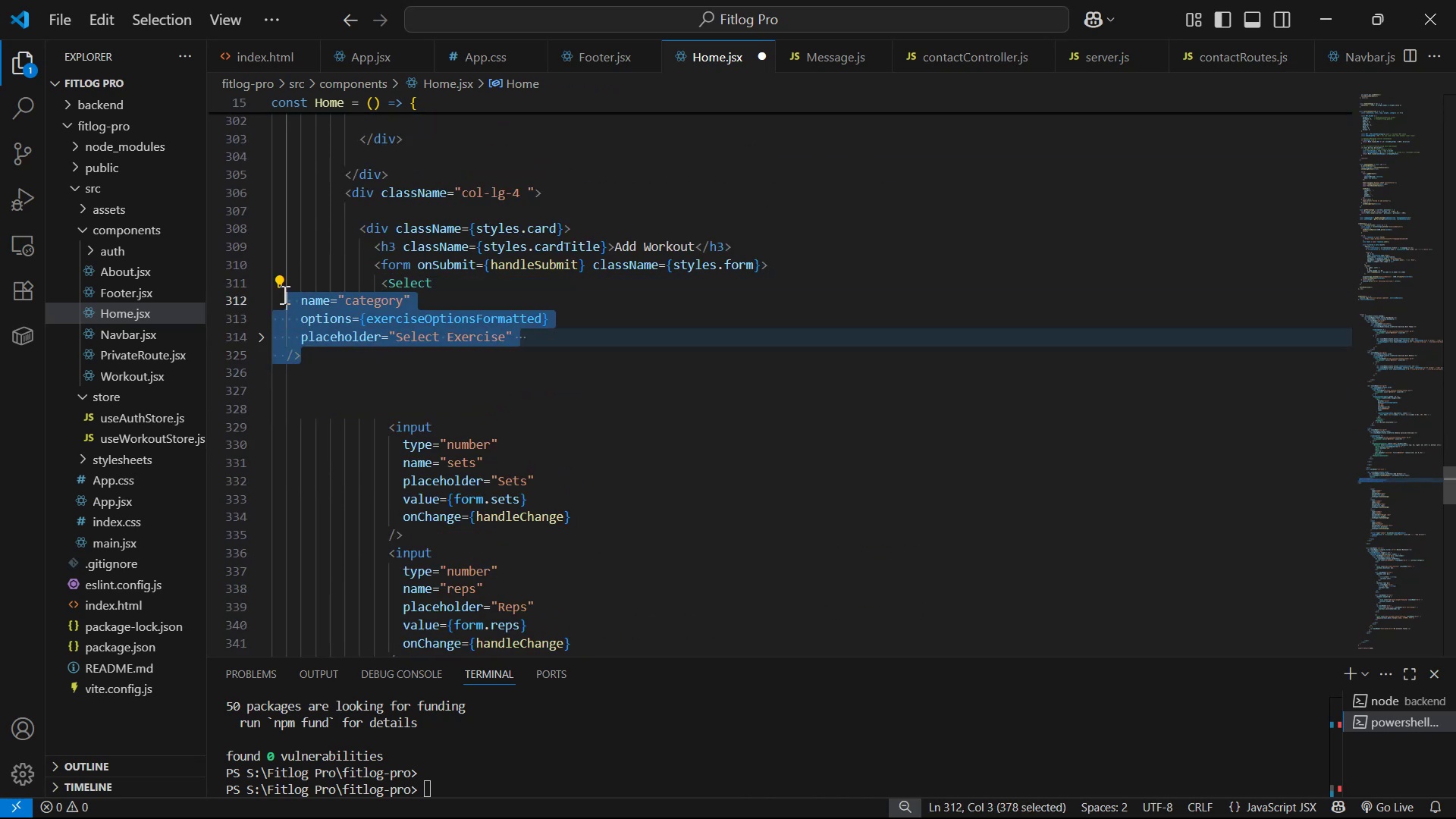 
key(Tab)
 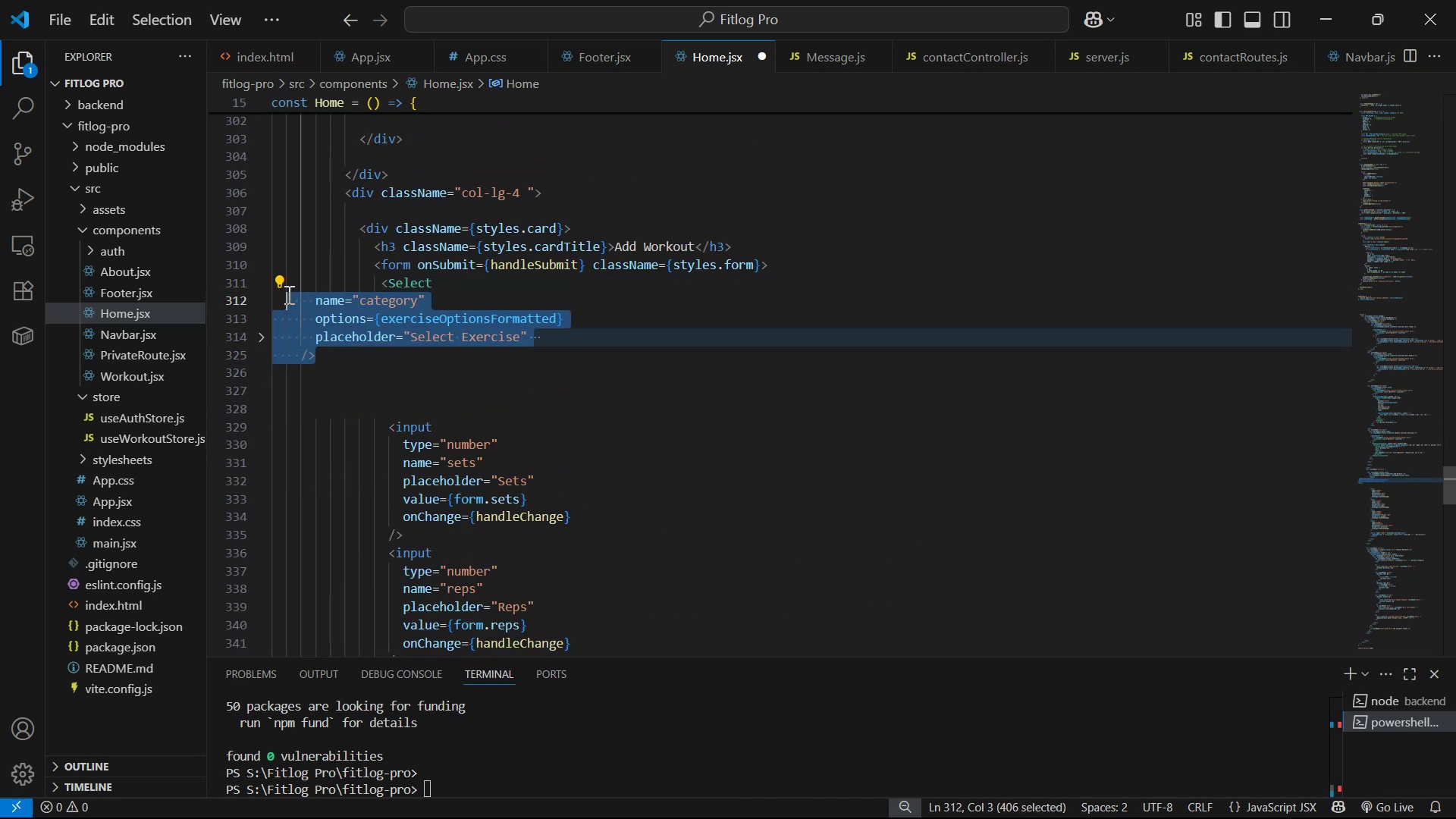 
key(Tab)
 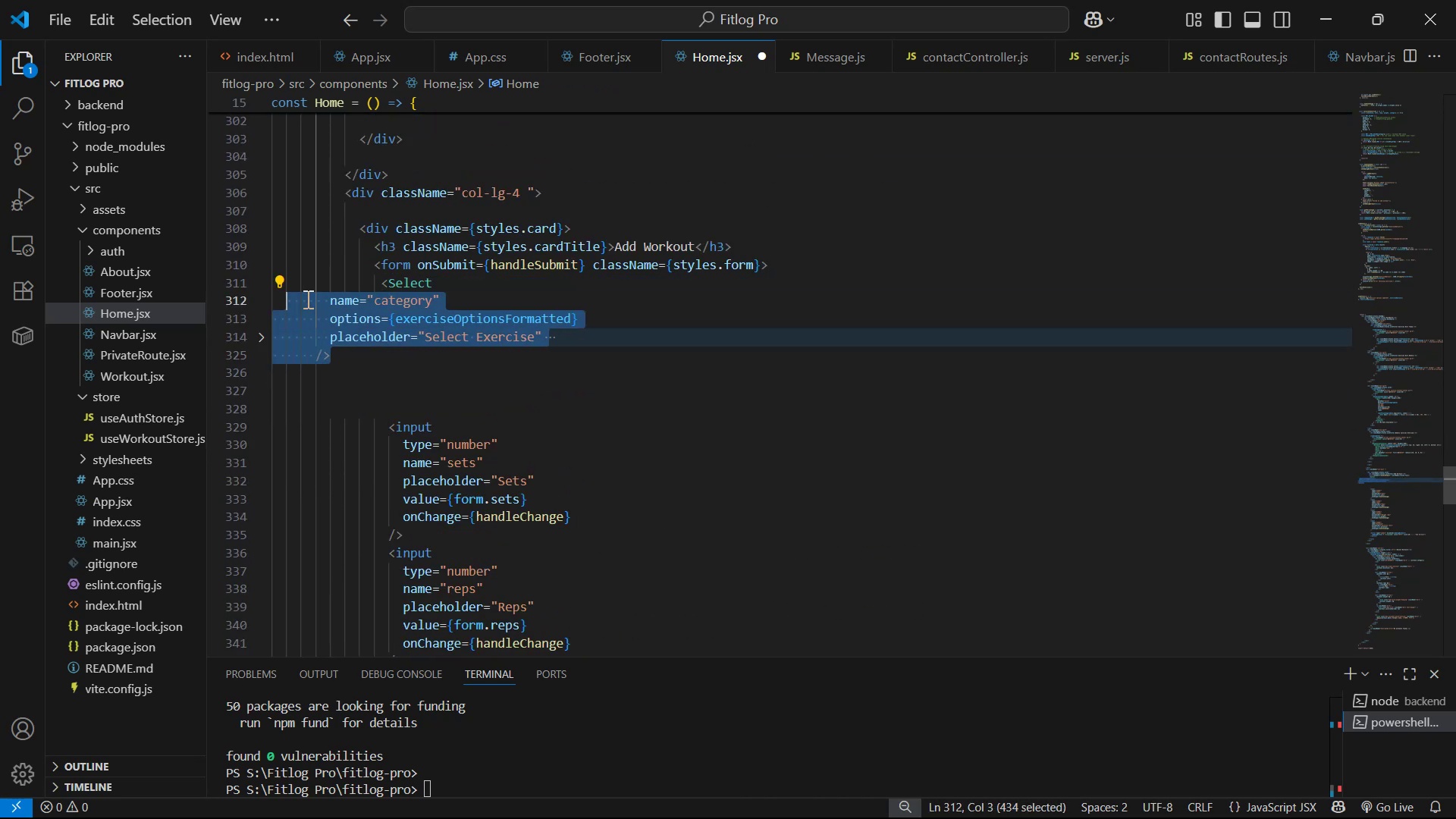 
key(Tab)
 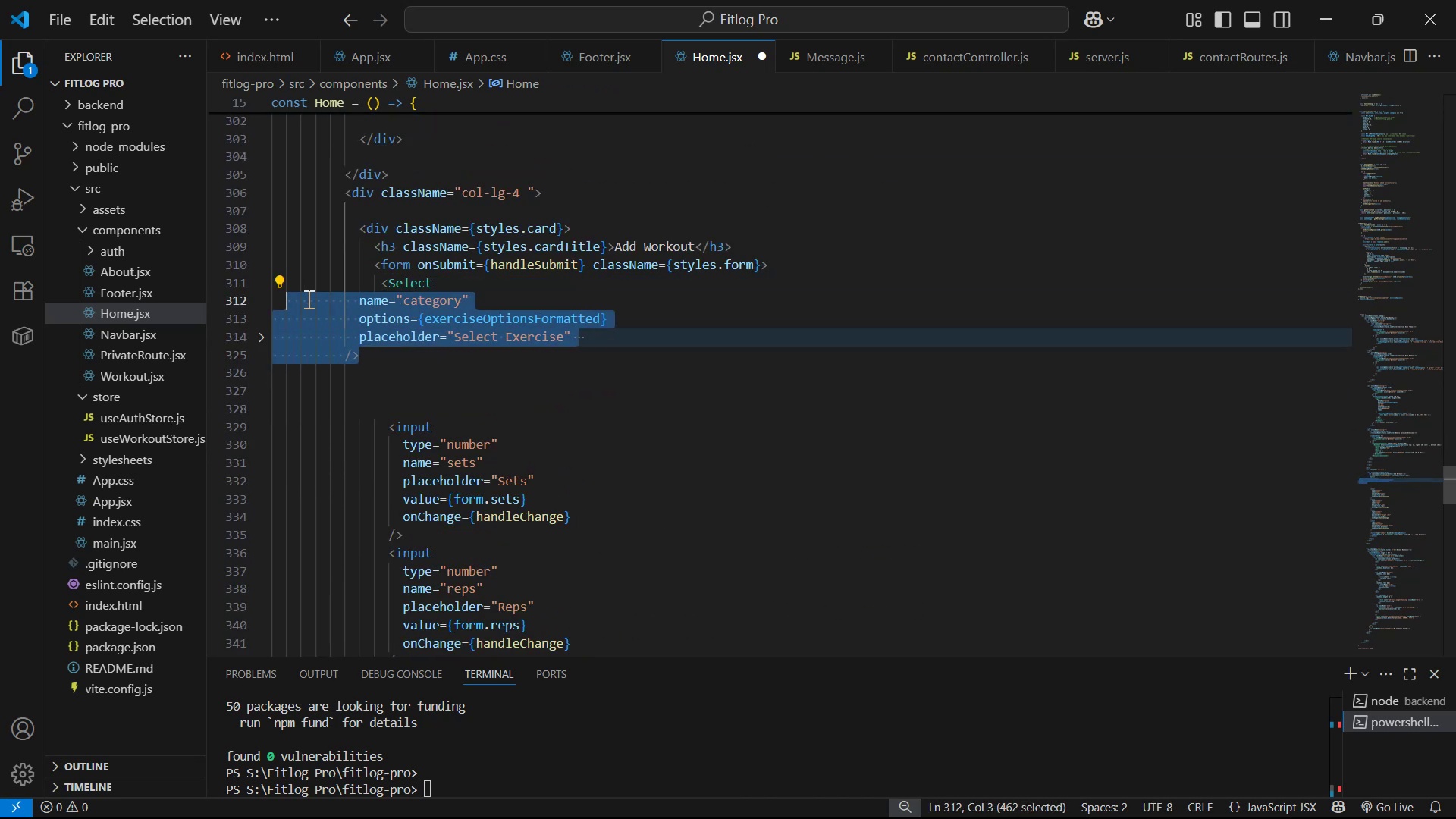 
key(Tab)
 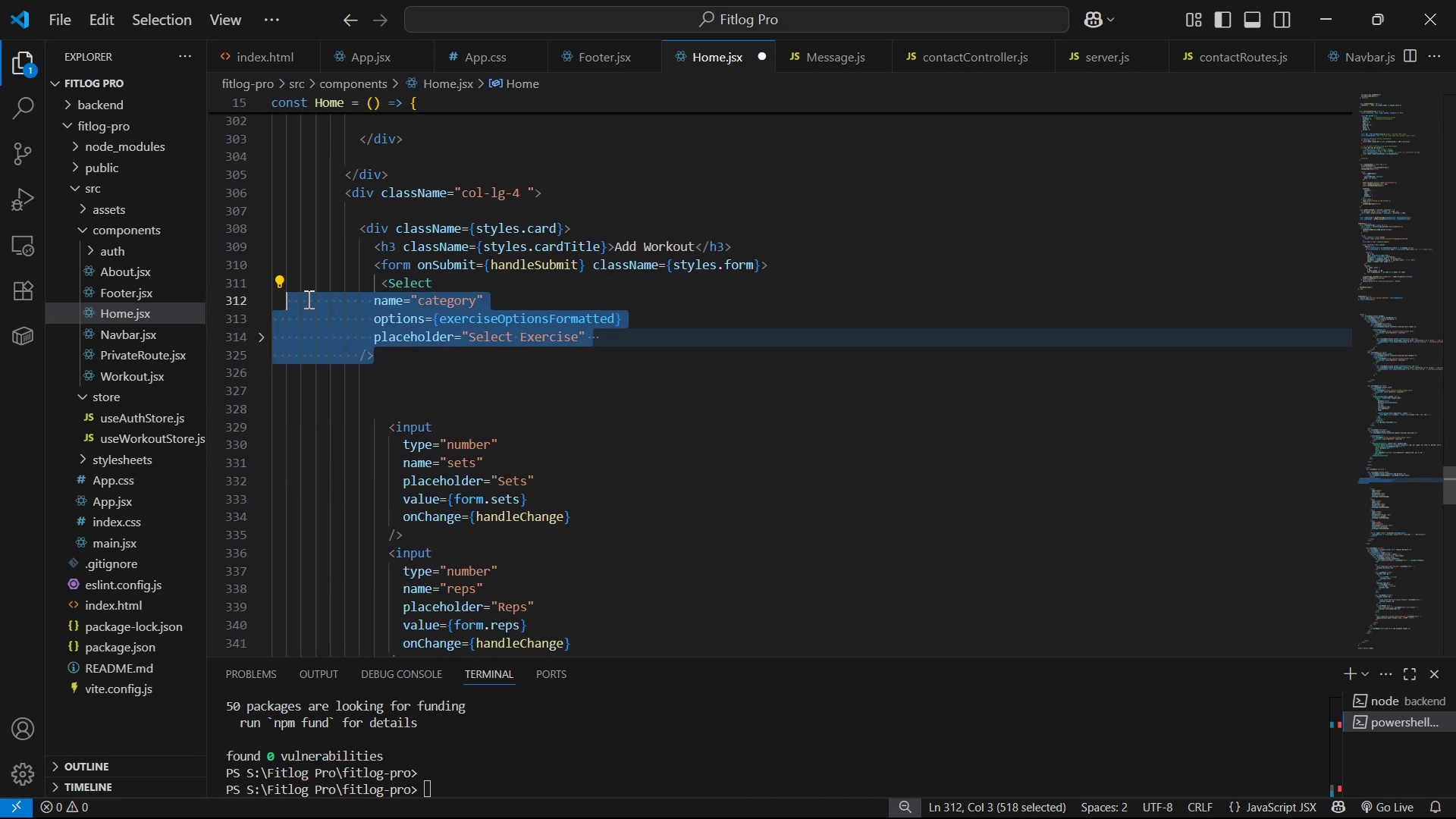 
key(Tab)
 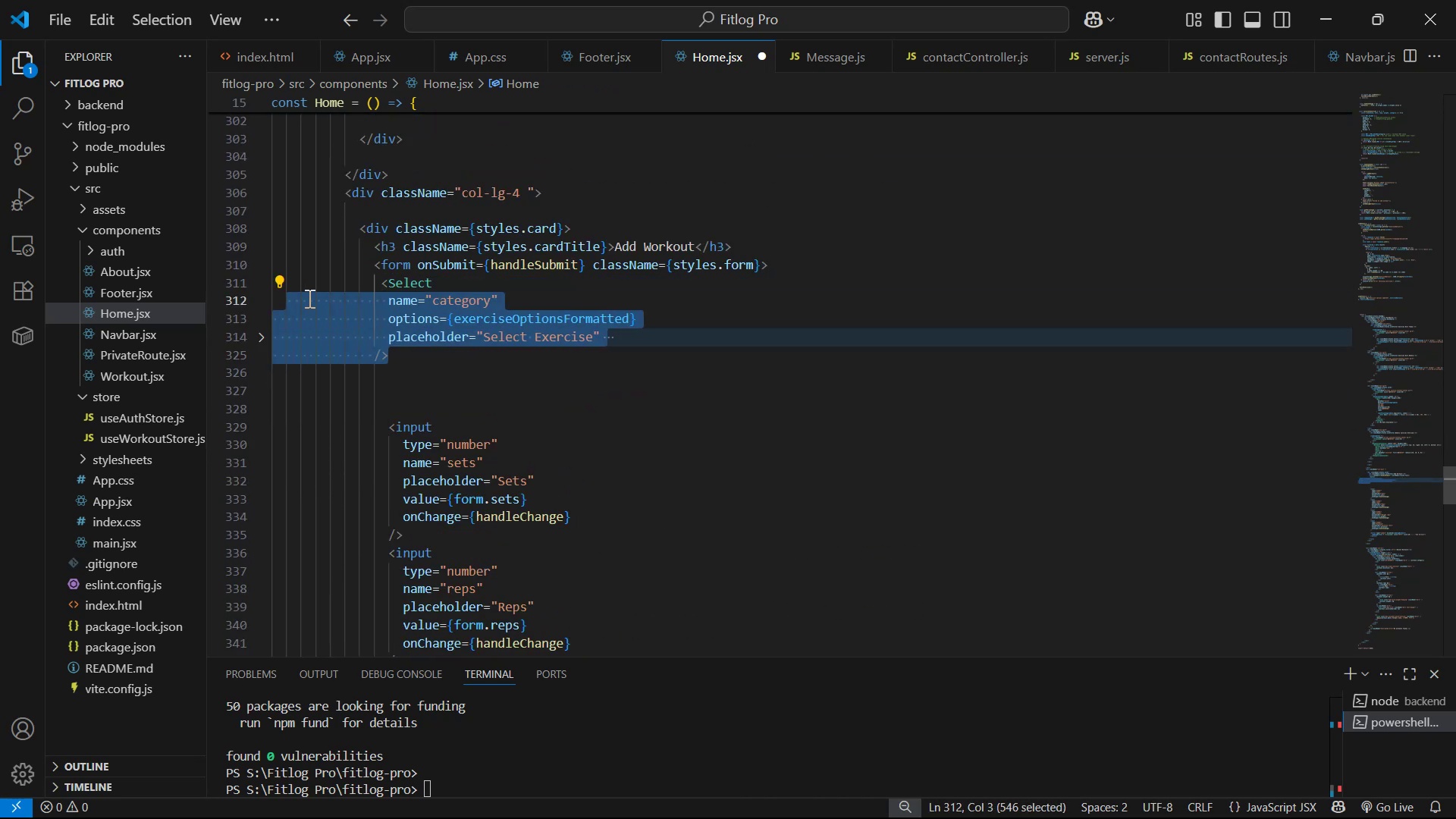 
key(Tab)
 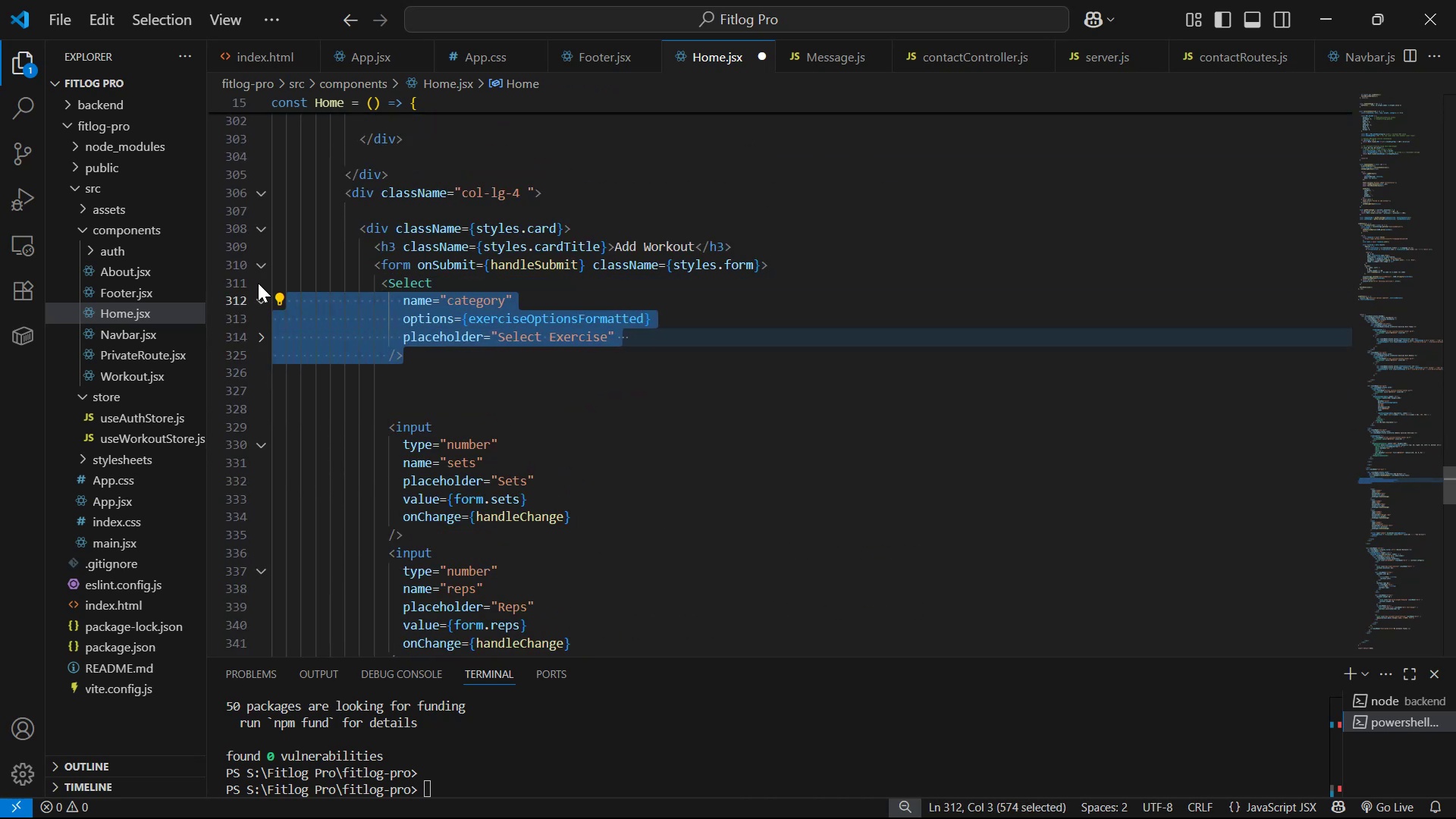 
left_click([259, 302])
 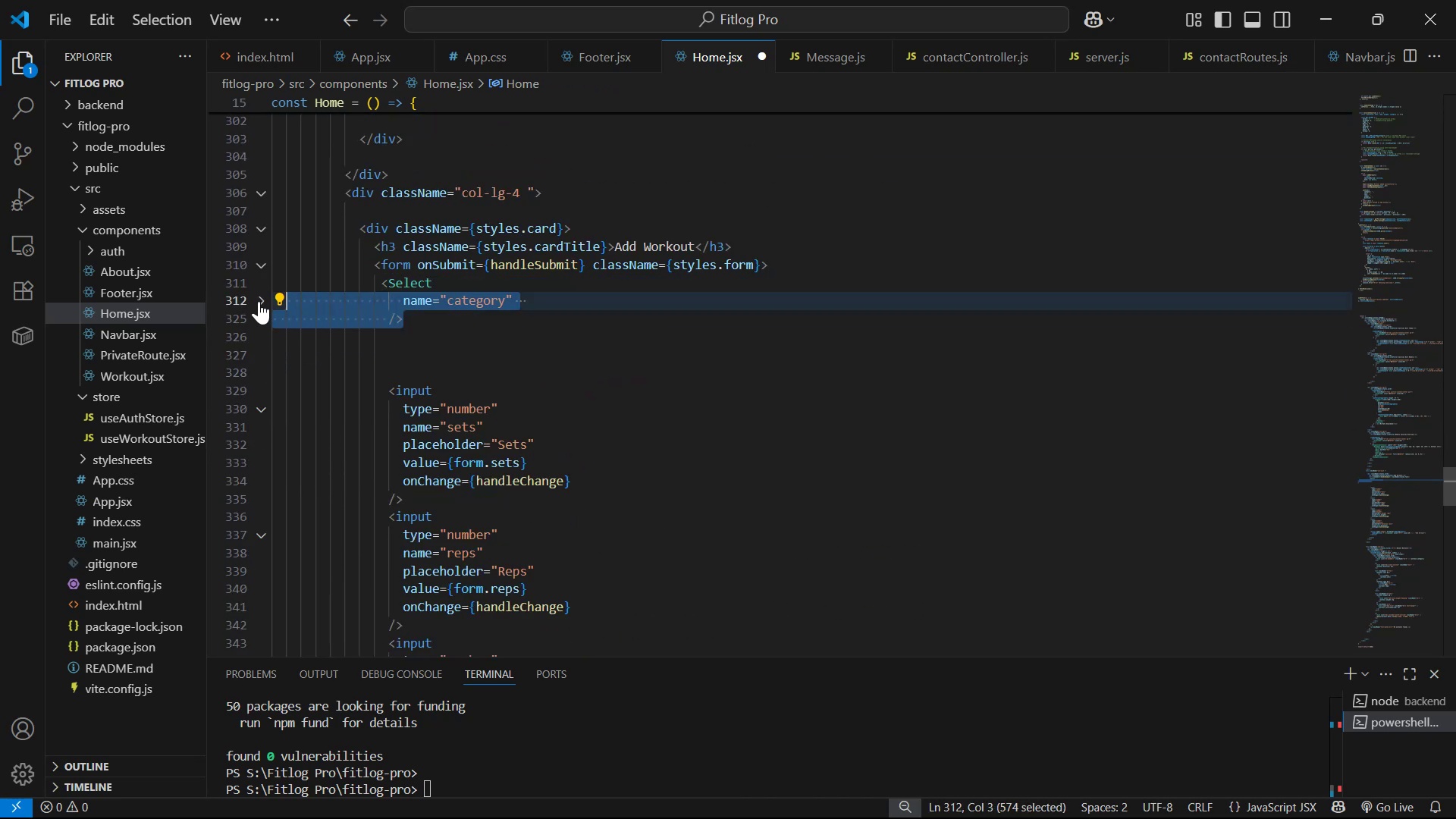 
left_click([259, 300])
 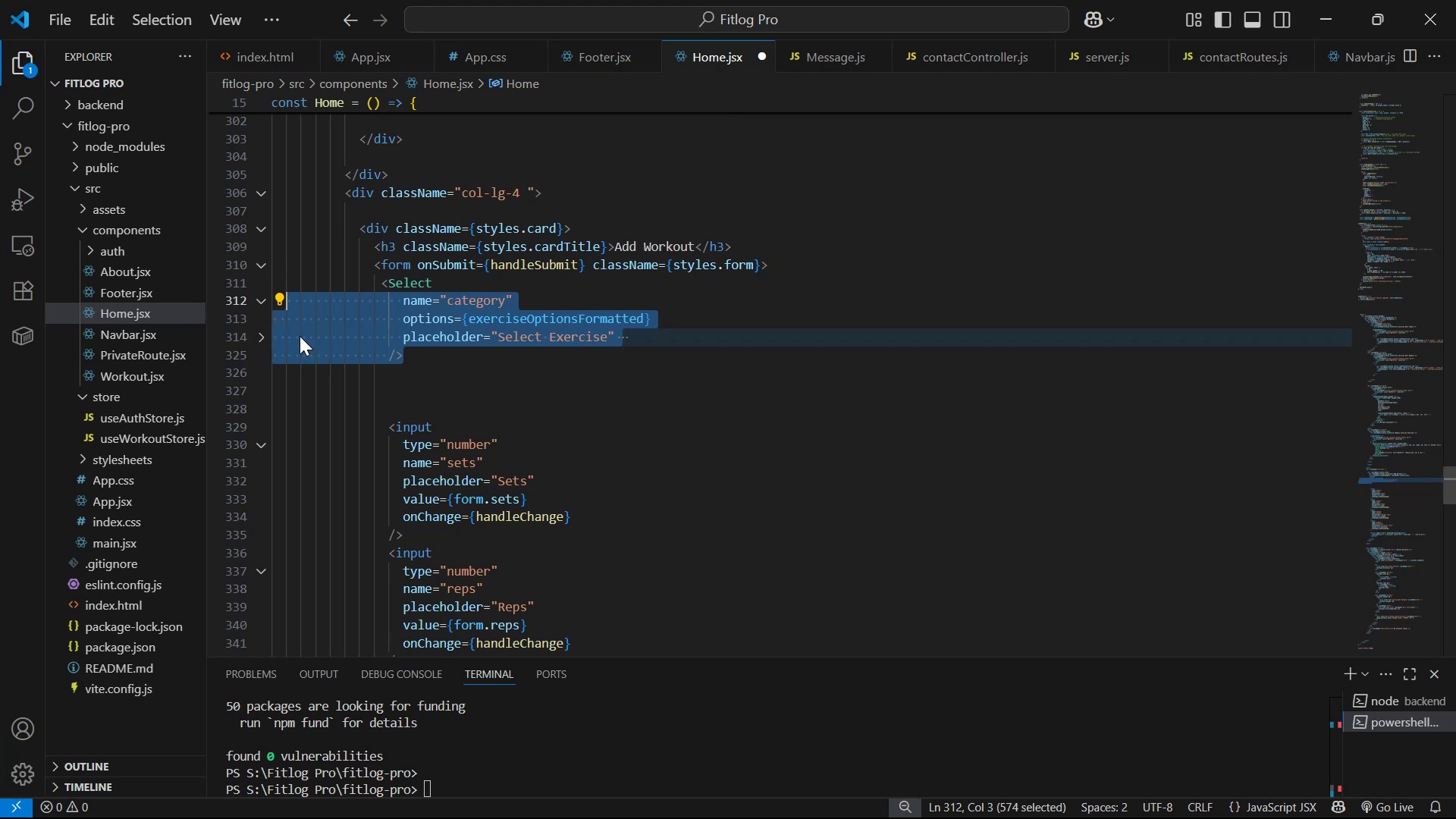 
left_click([591, 392])
 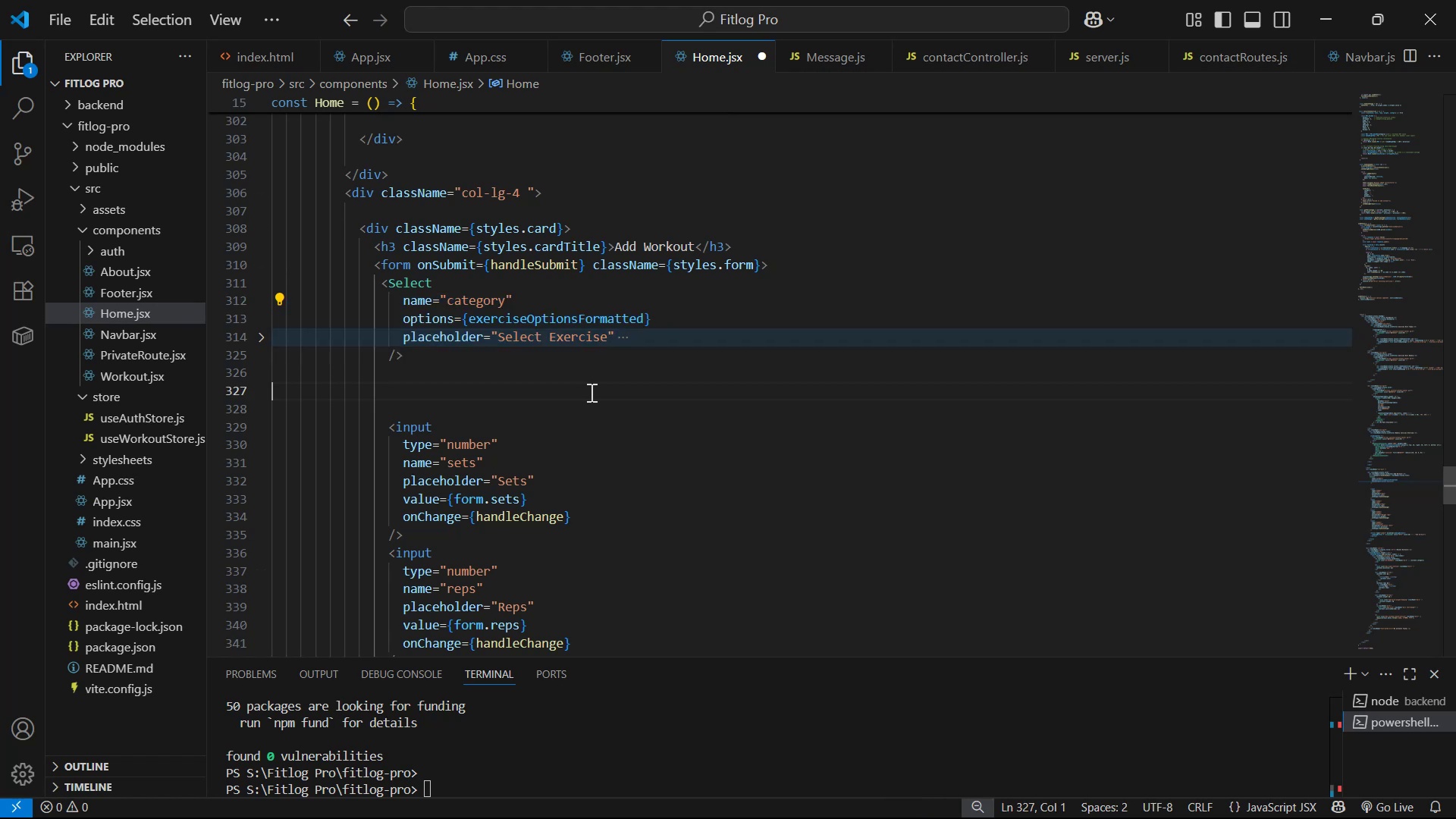 
key(Alt+Tab)
 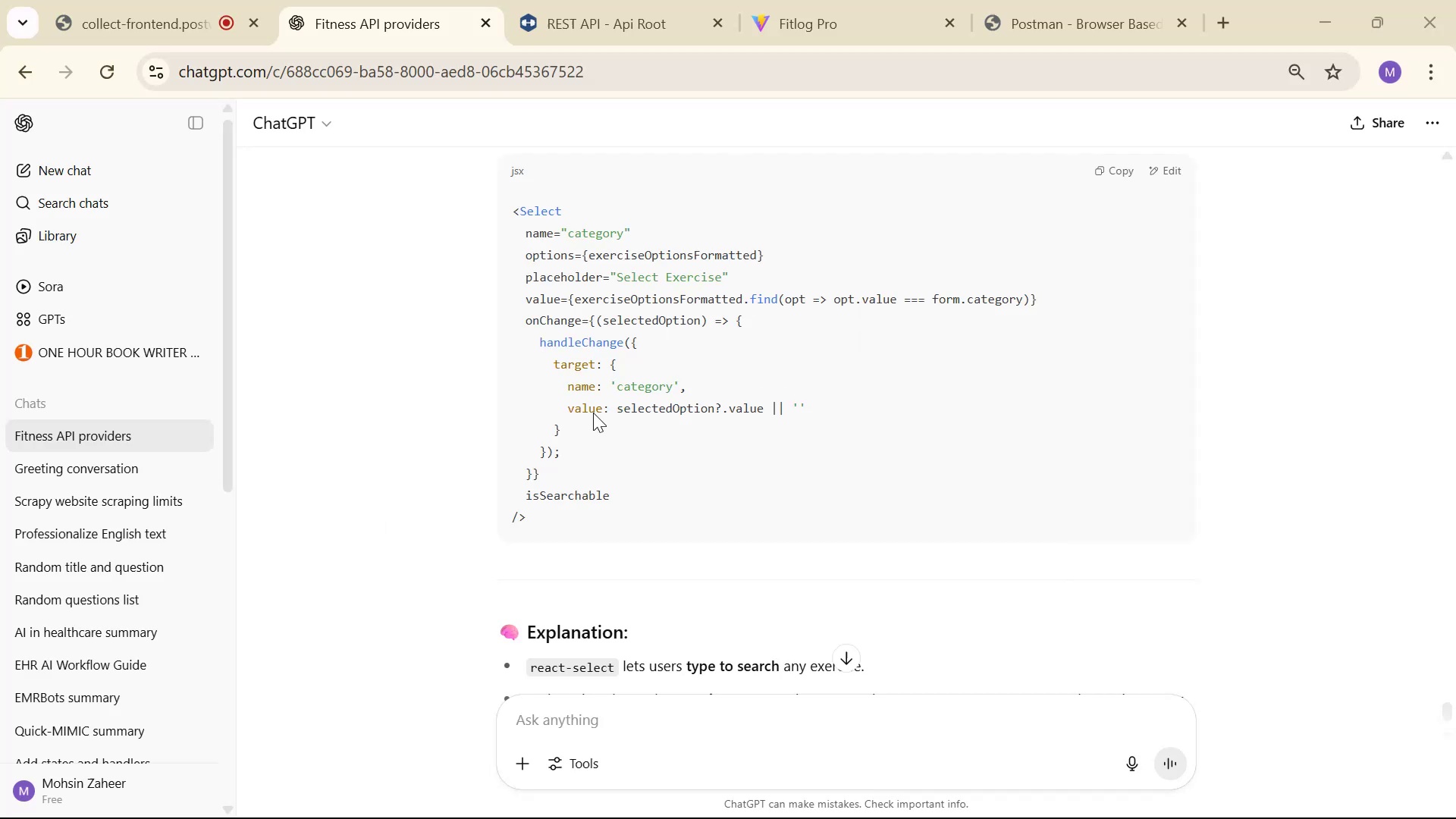 
key(Alt+AltLeft)
 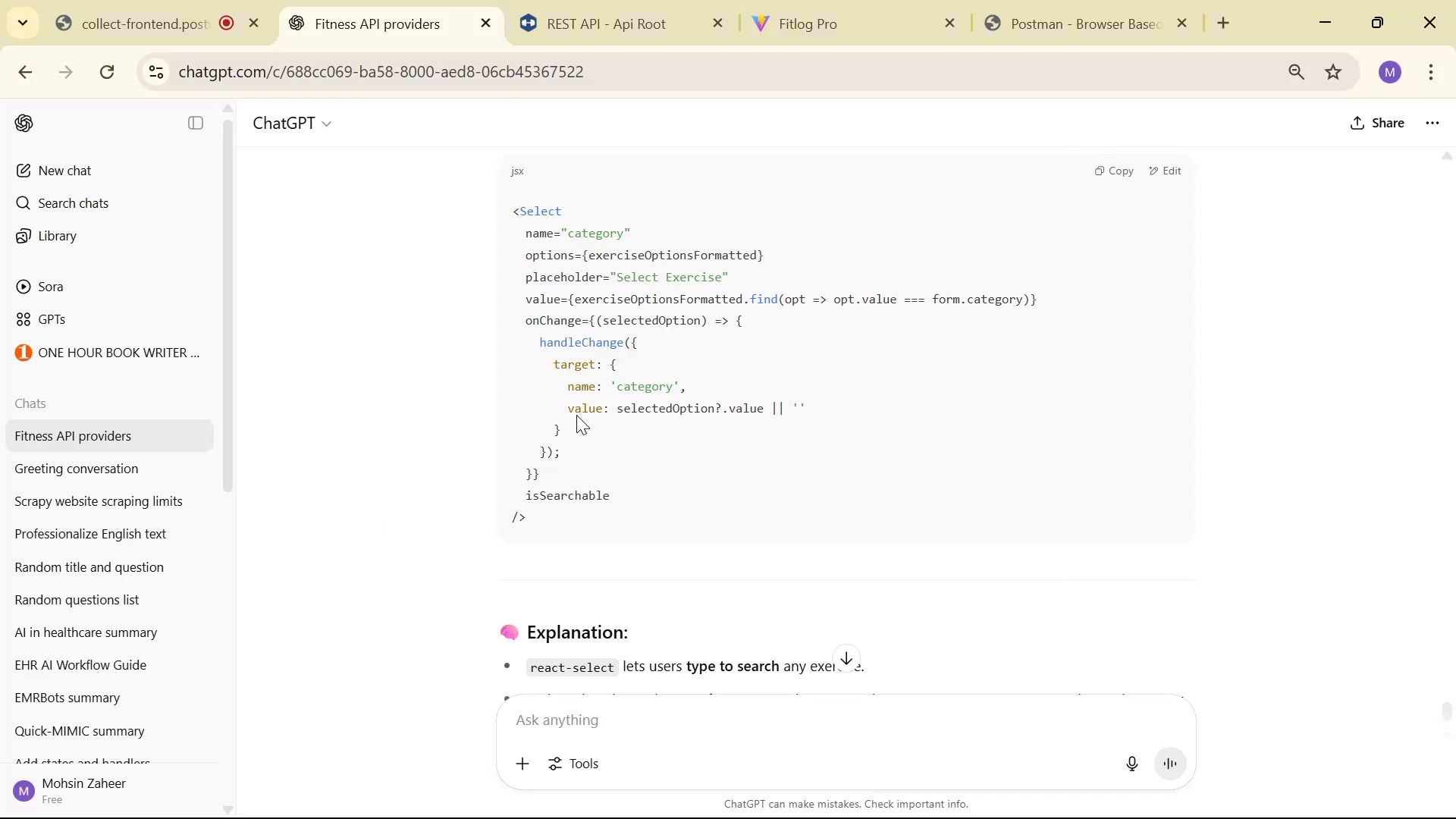 
key(Alt+Tab)
 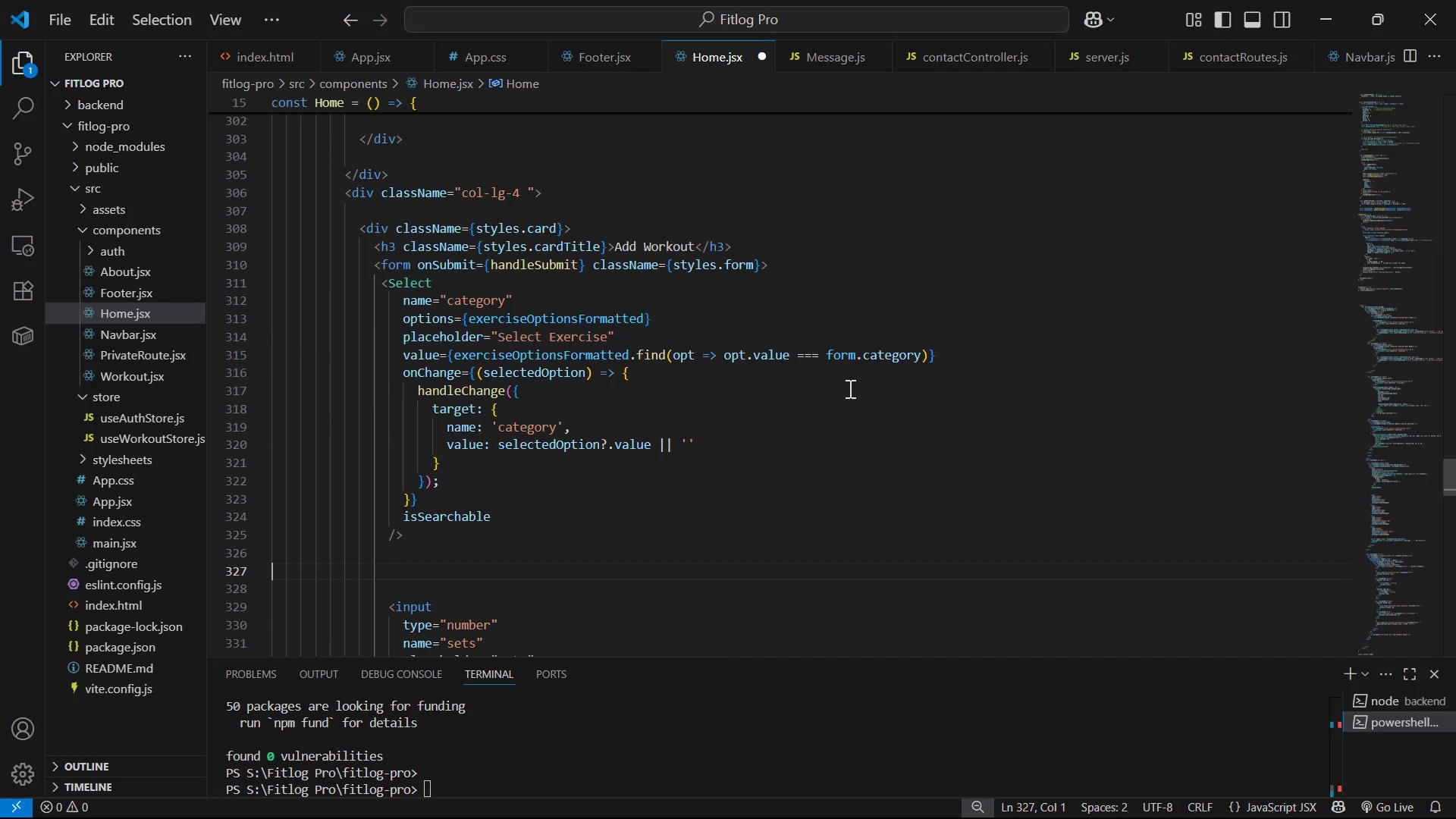 
left_click([782, 479])
 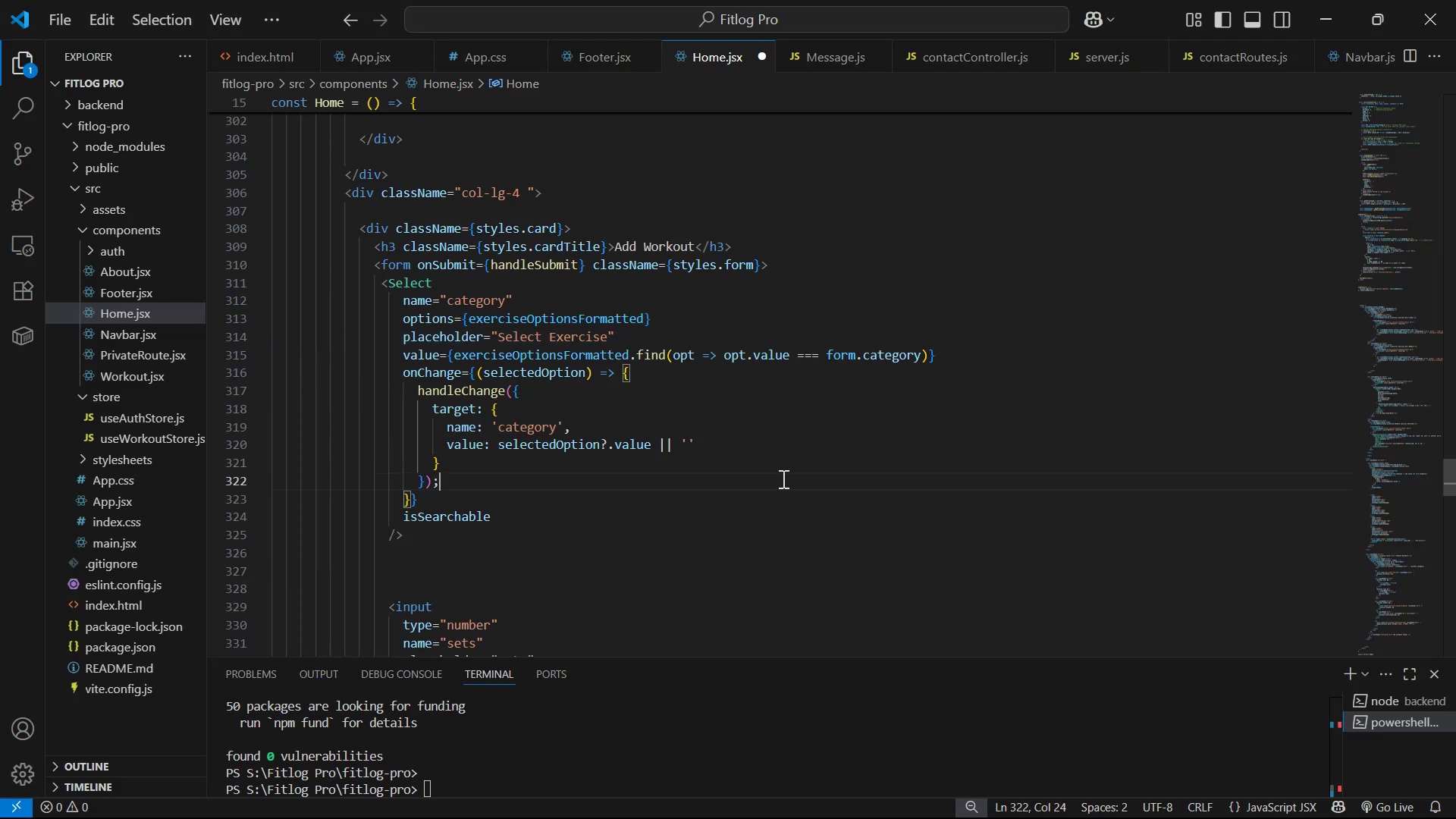 
key(Control+S)
 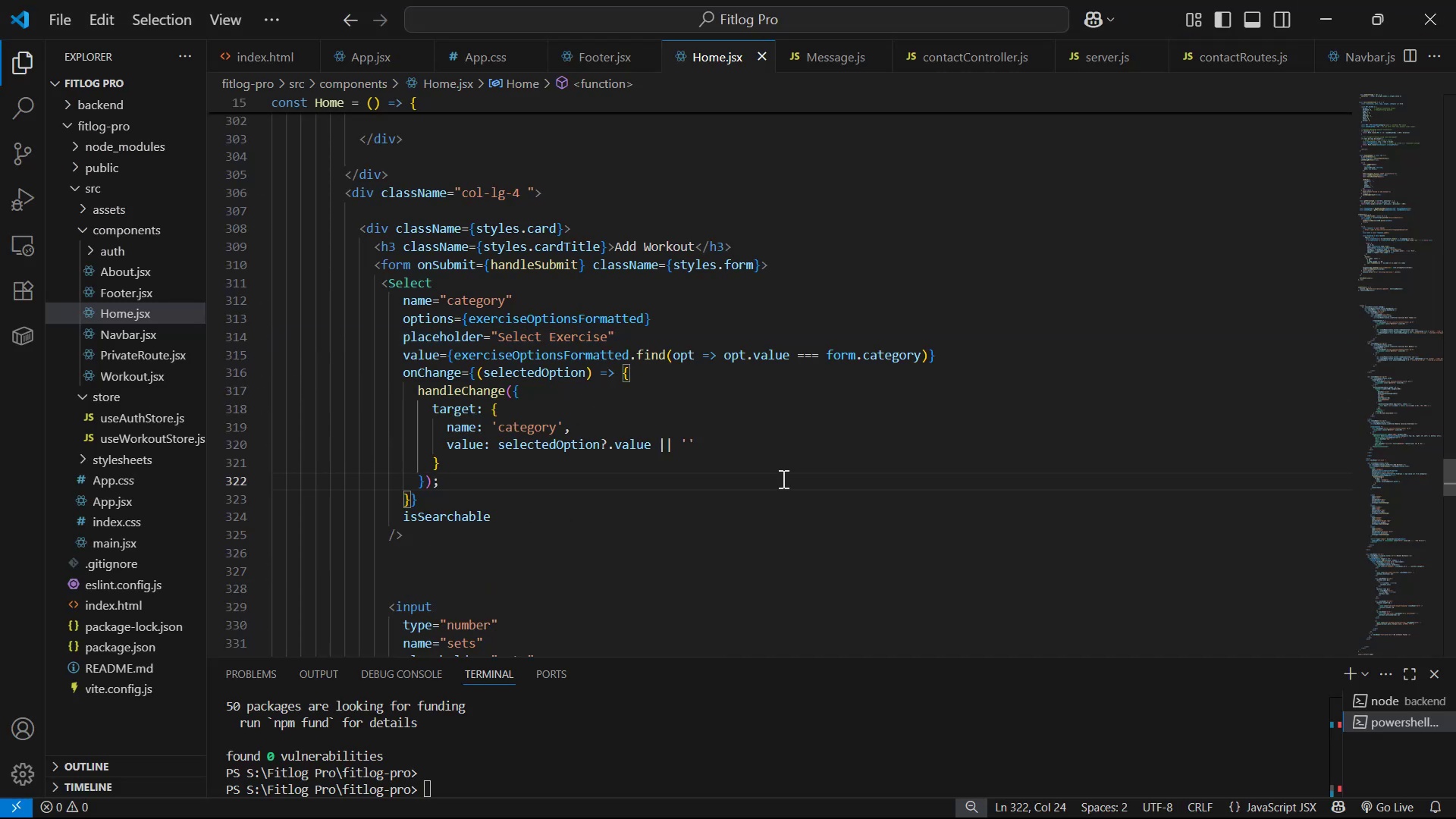 
key(Alt+AltLeft)
 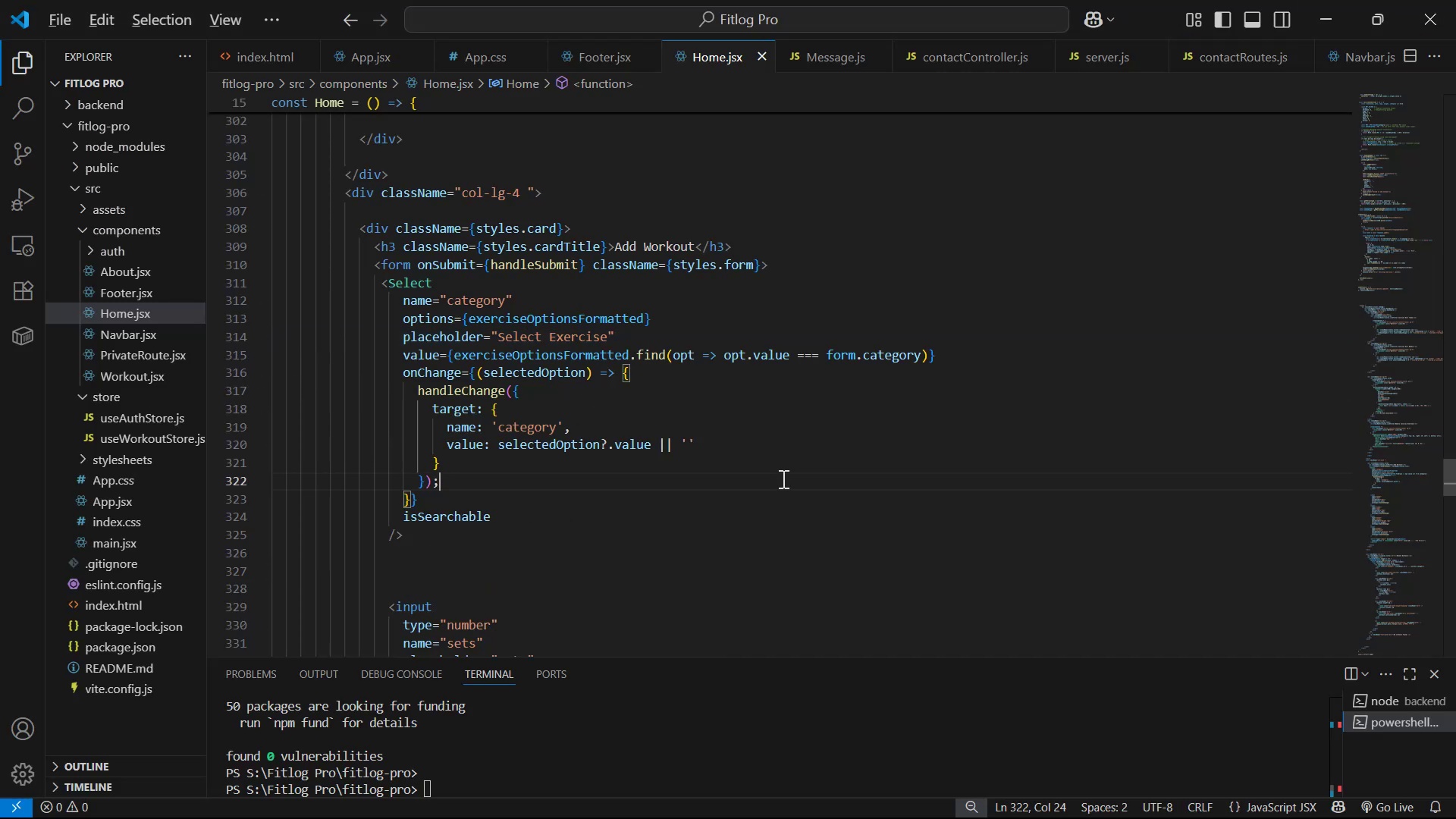 
key(Alt+Tab)
 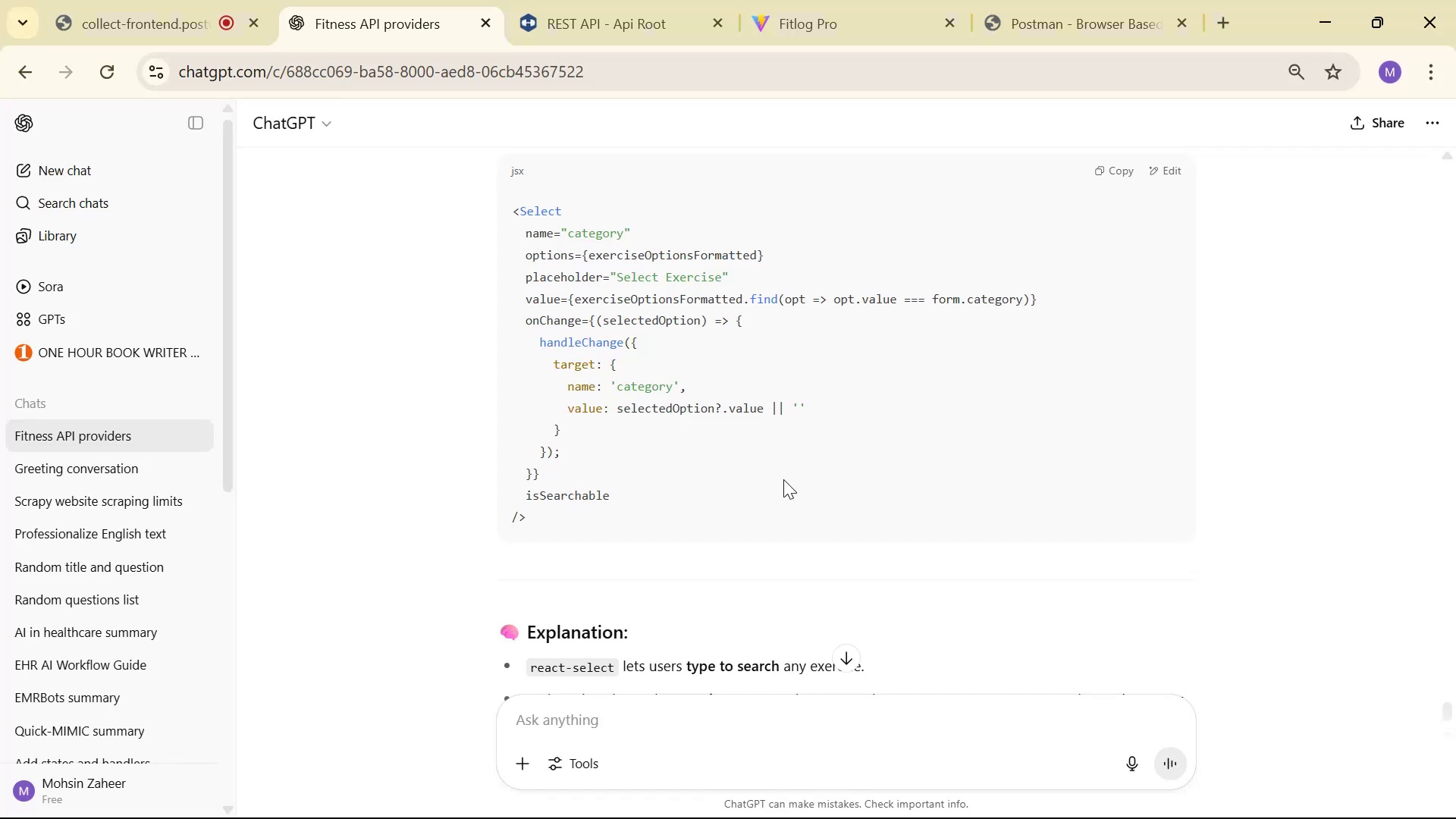 
scroll: coordinate [859, 433], scroll_direction: down, amount: 10.0
 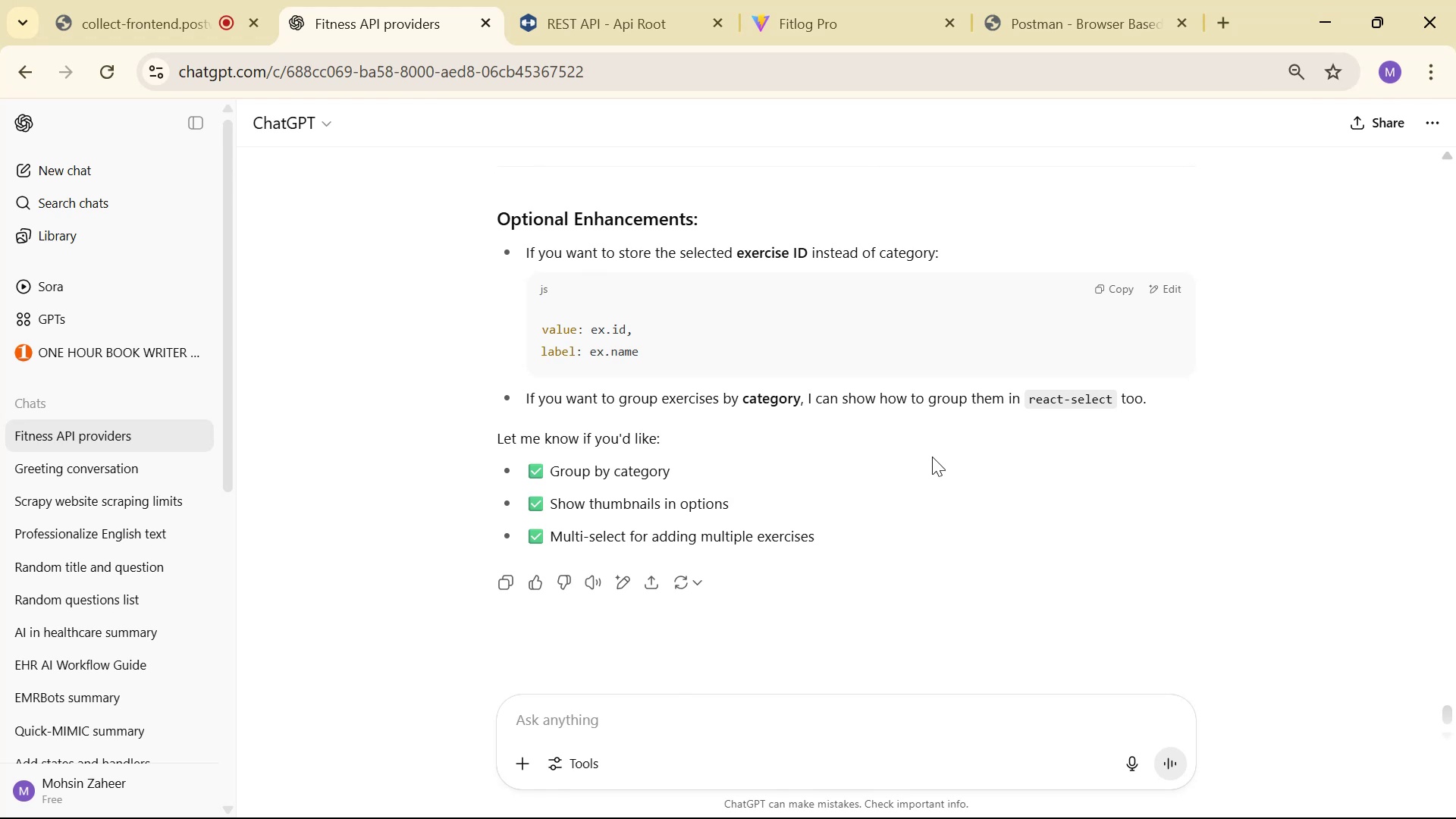 
scroll: coordinate [974, 447], scroll_direction: up, amount: 10.0
 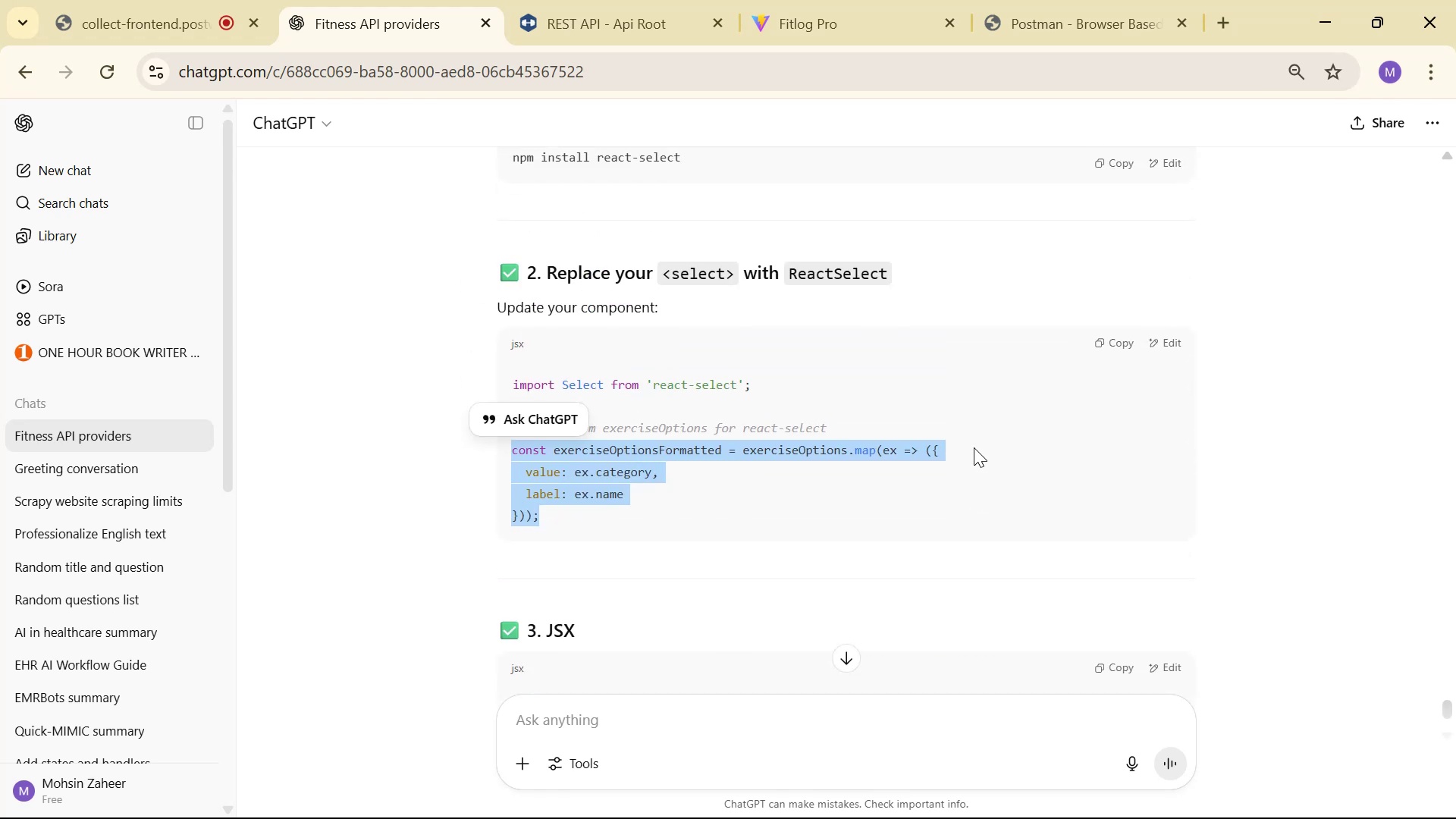 
wait(6.66)
 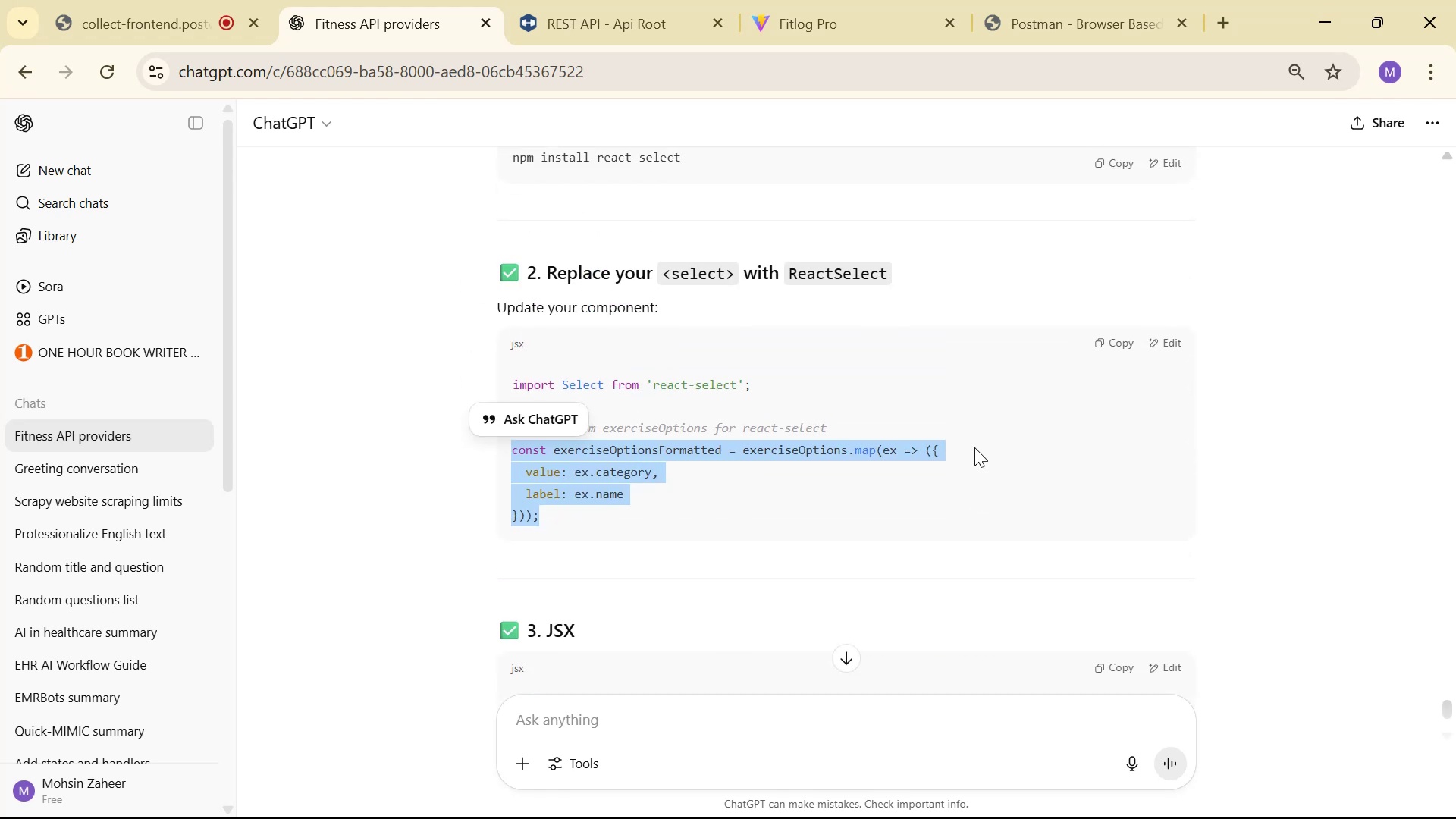 
key(Alt+AltLeft)
 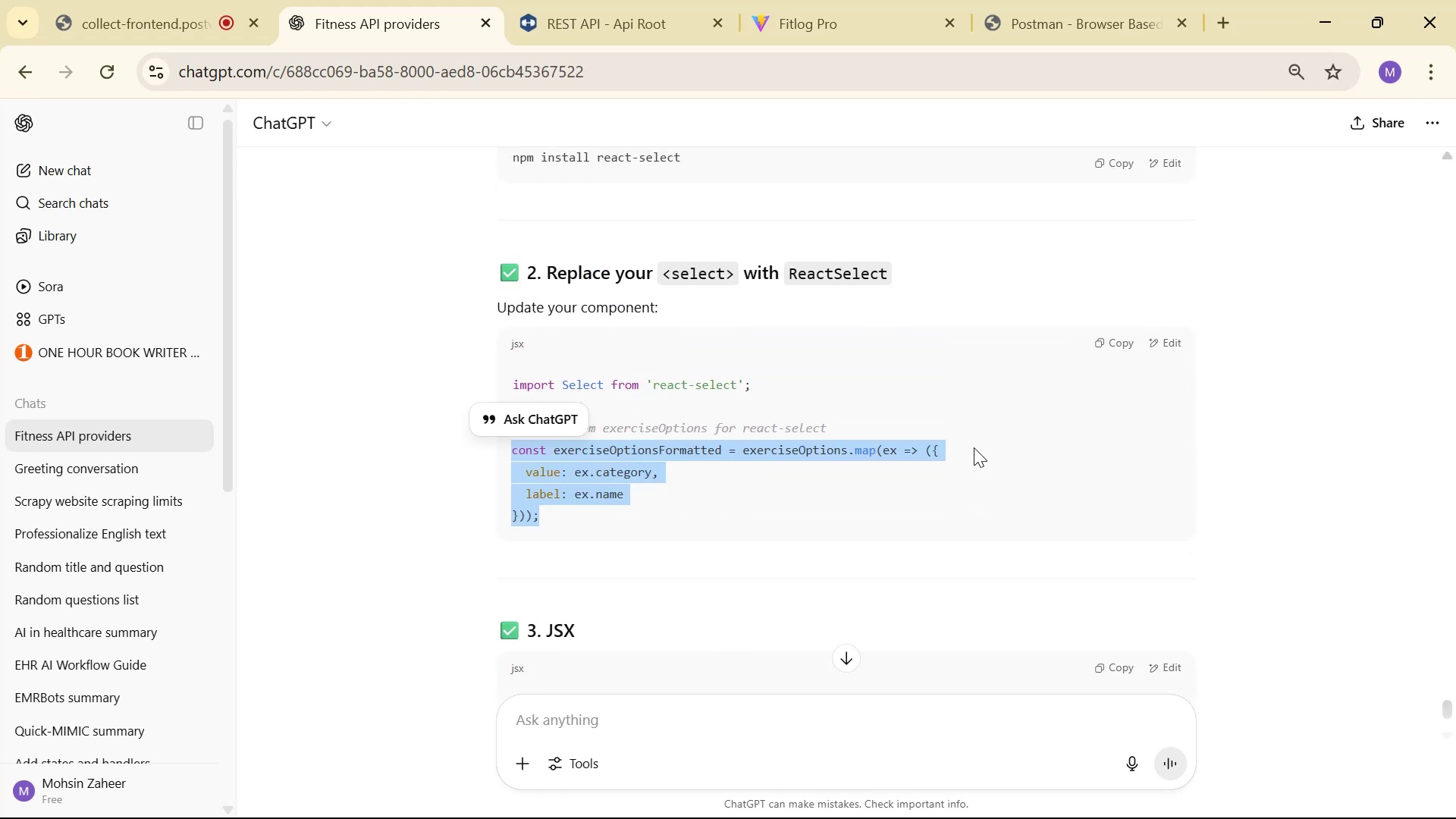 
key(Alt+Tab)
 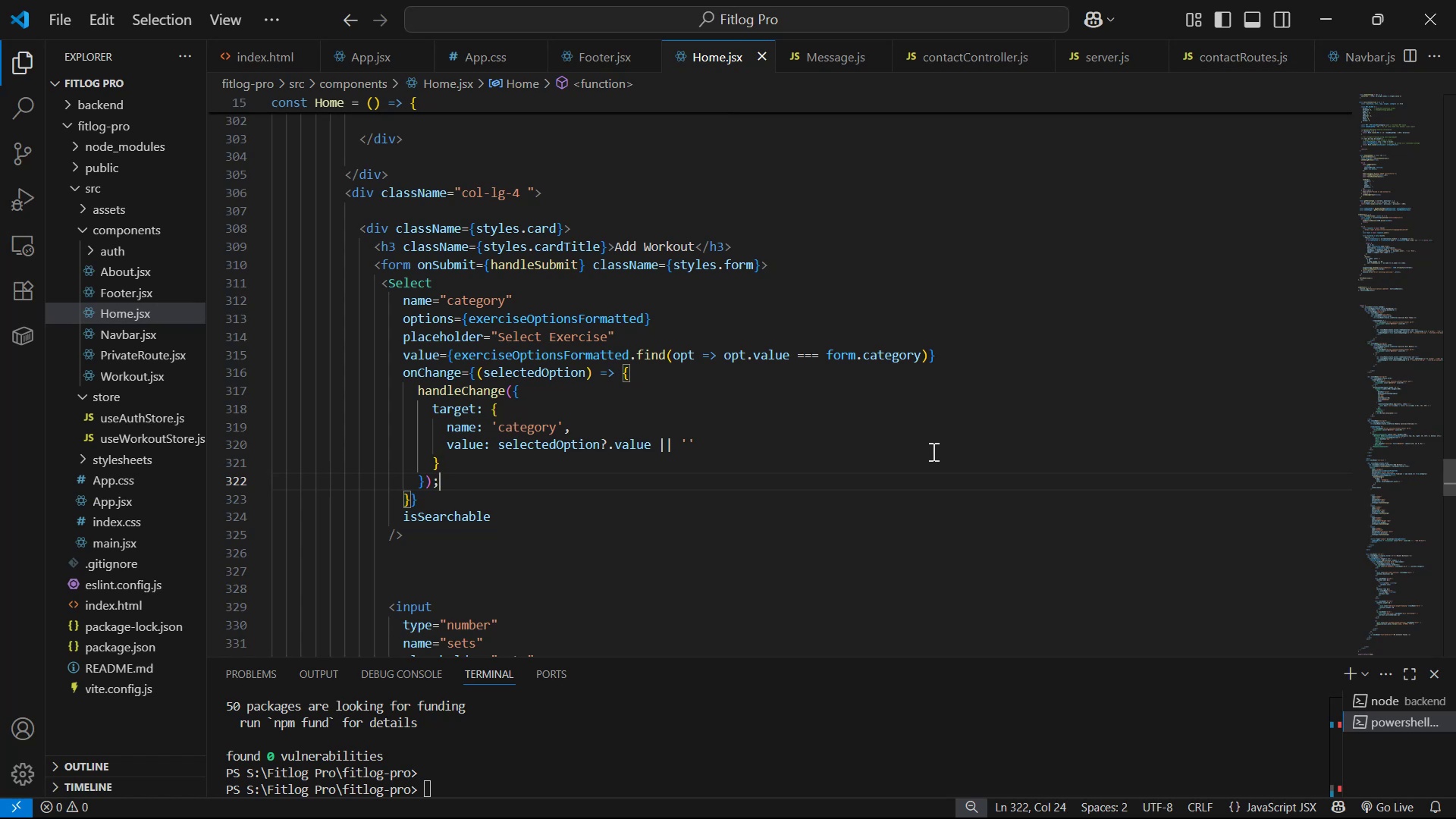 
key(Alt+AltLeft)
 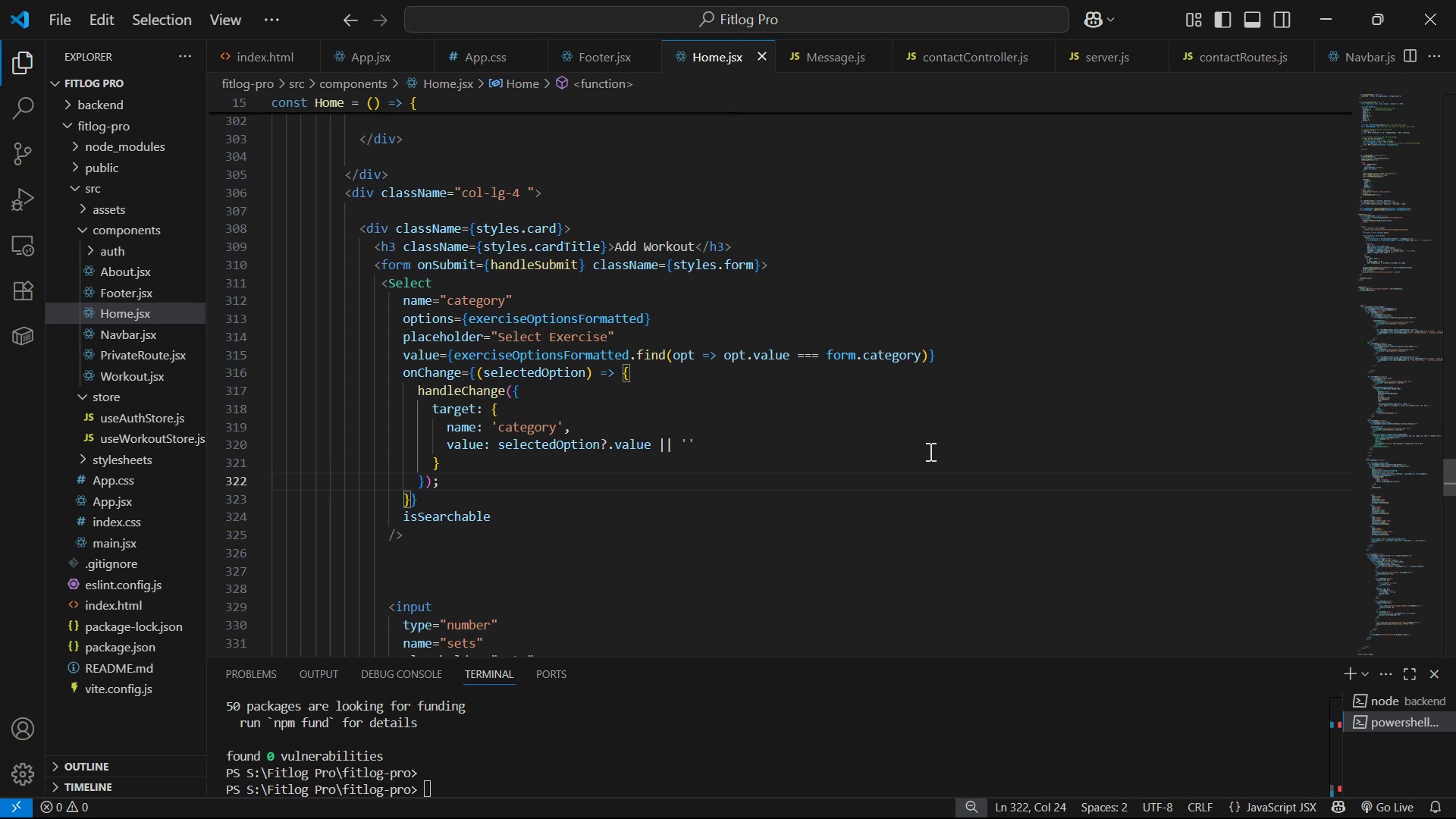 
key(Alt+Tab)
 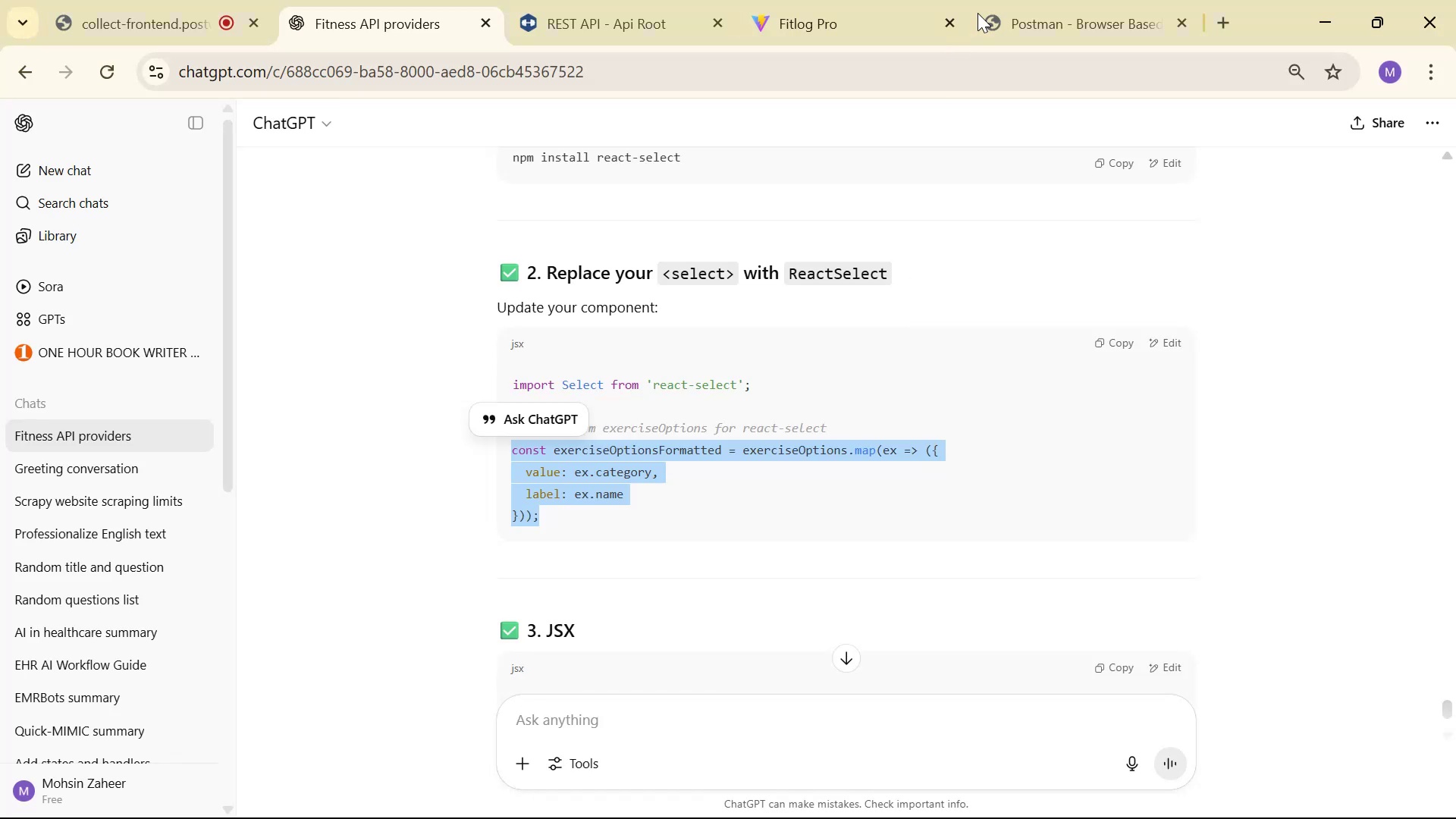 
left_click([905, 0])
 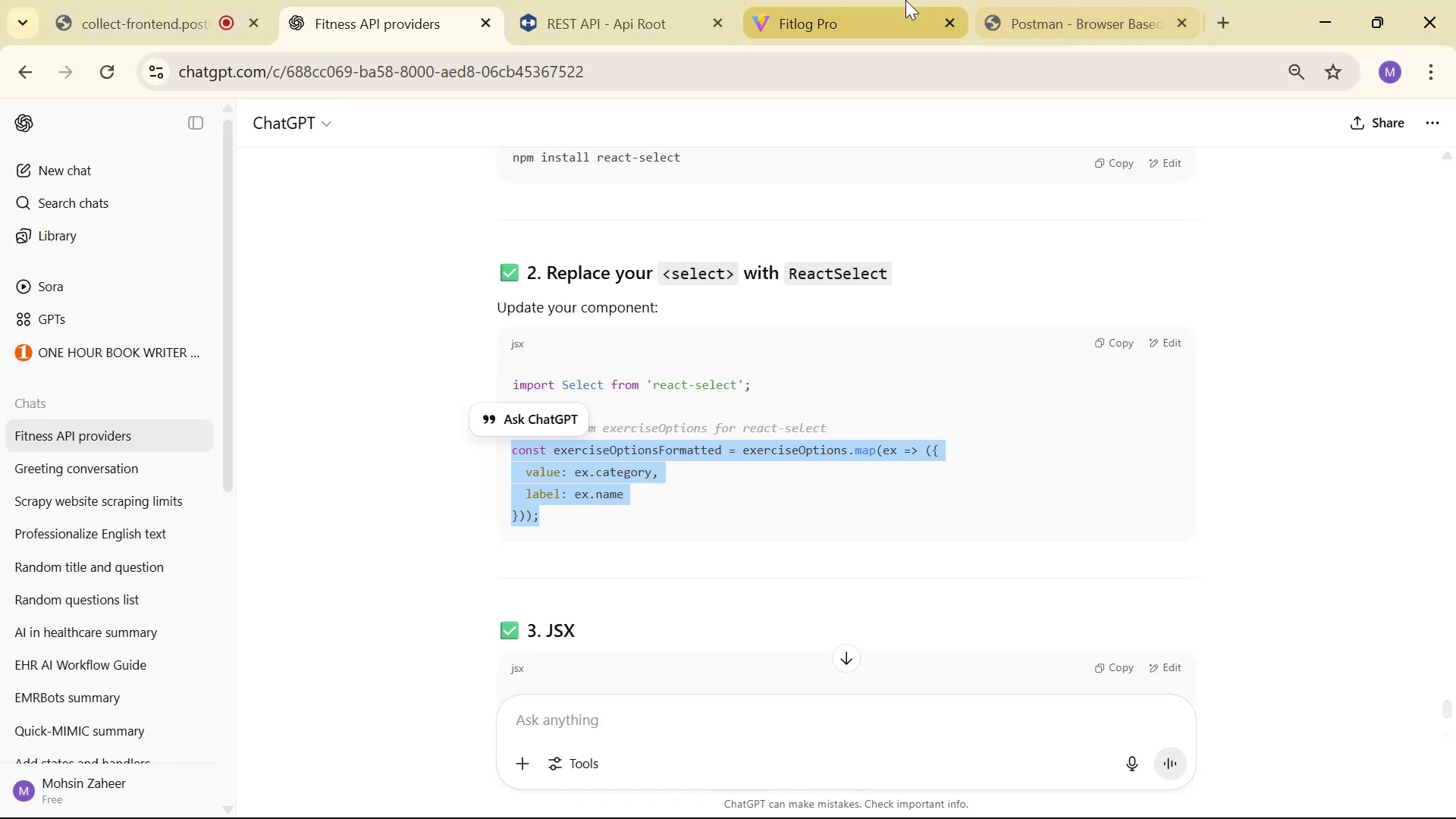 
key(Control+Shift+R)
 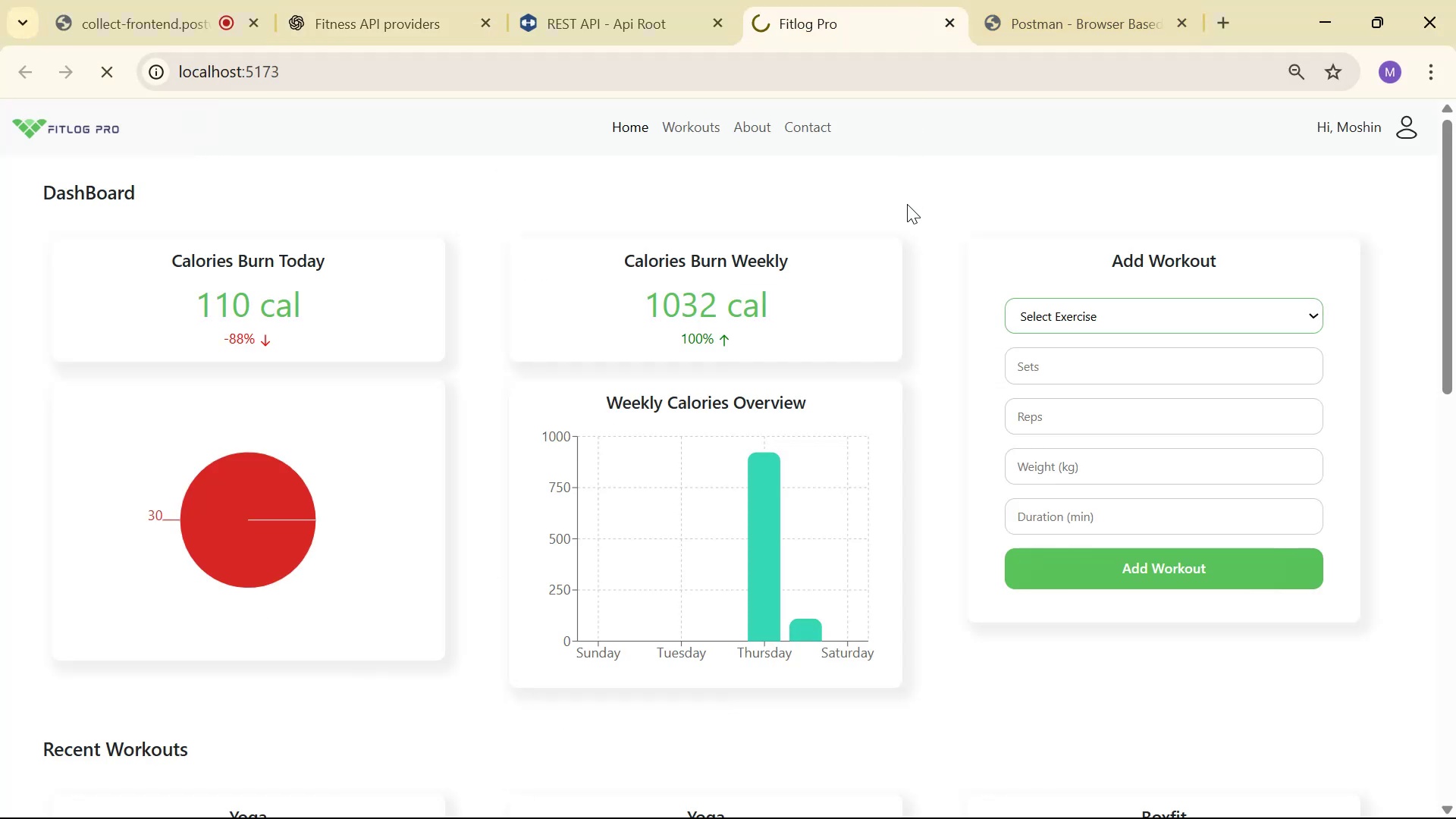 
key(Alt+AltLeft)
 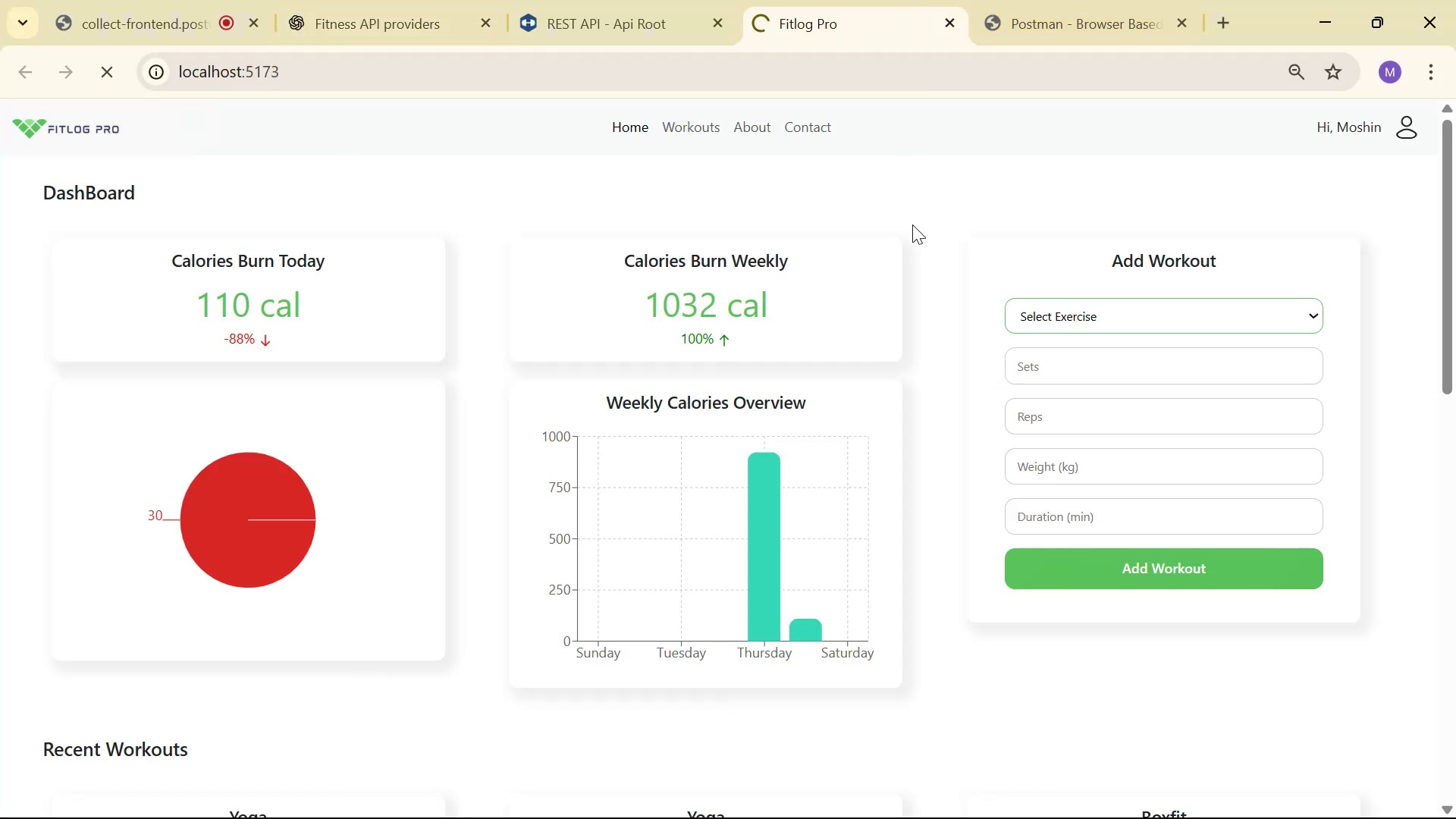 
key(Tab)
type(npm run dev)
 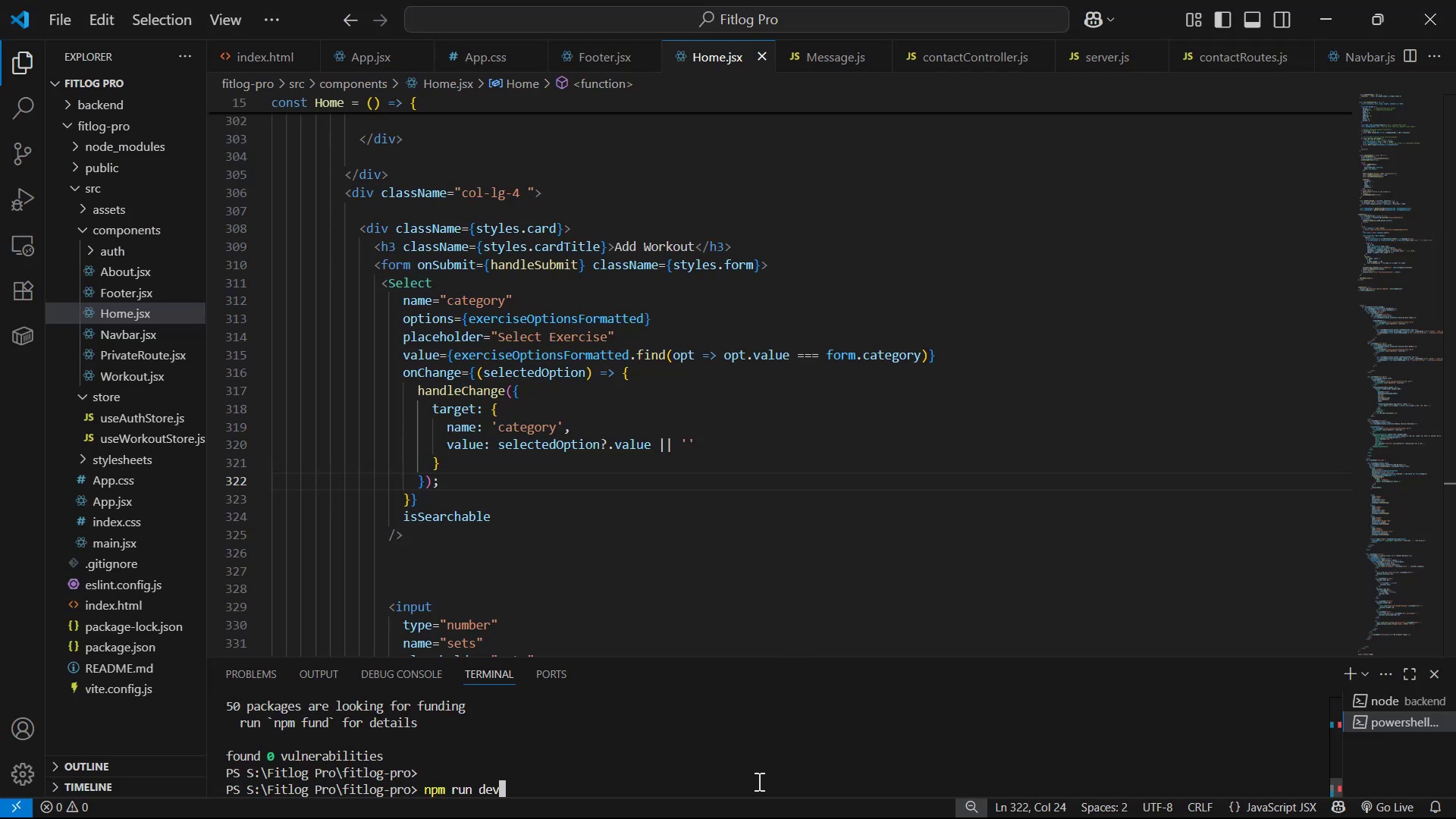 
key(Enter)
 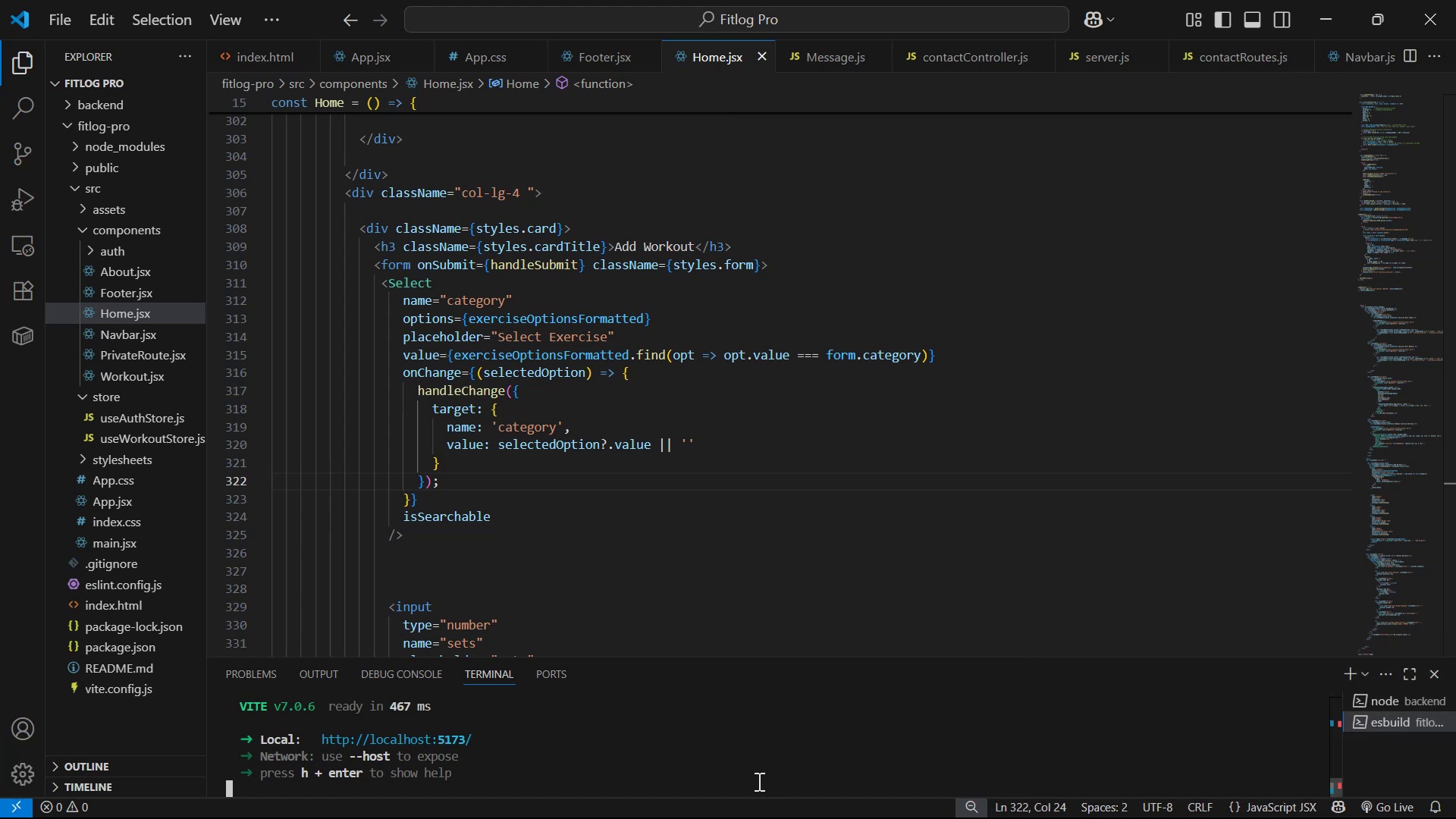 
wait(16.5)
 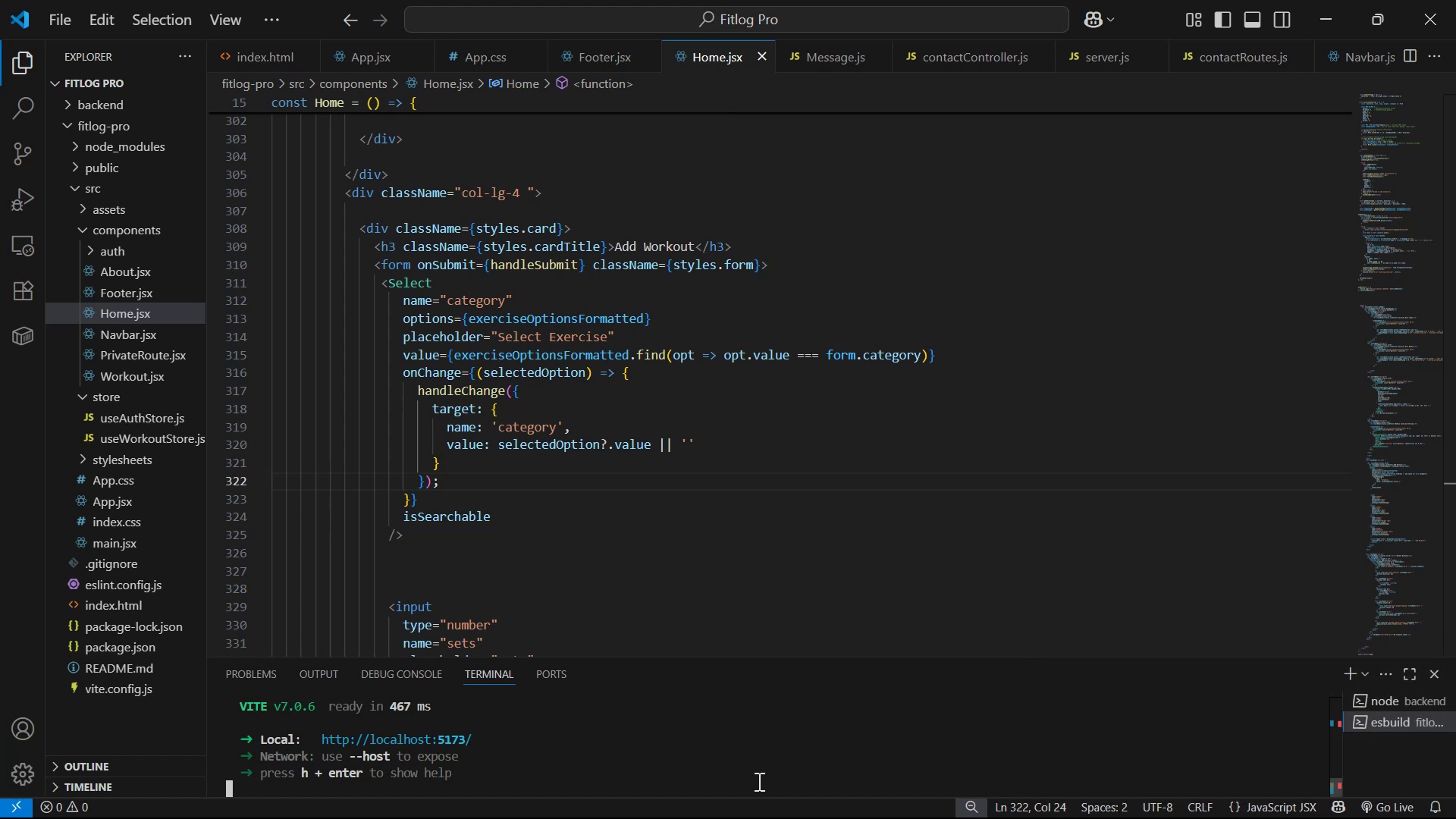 
scroll: coordinate [1109, 713], scroll_direction: down, amount: 17.0
 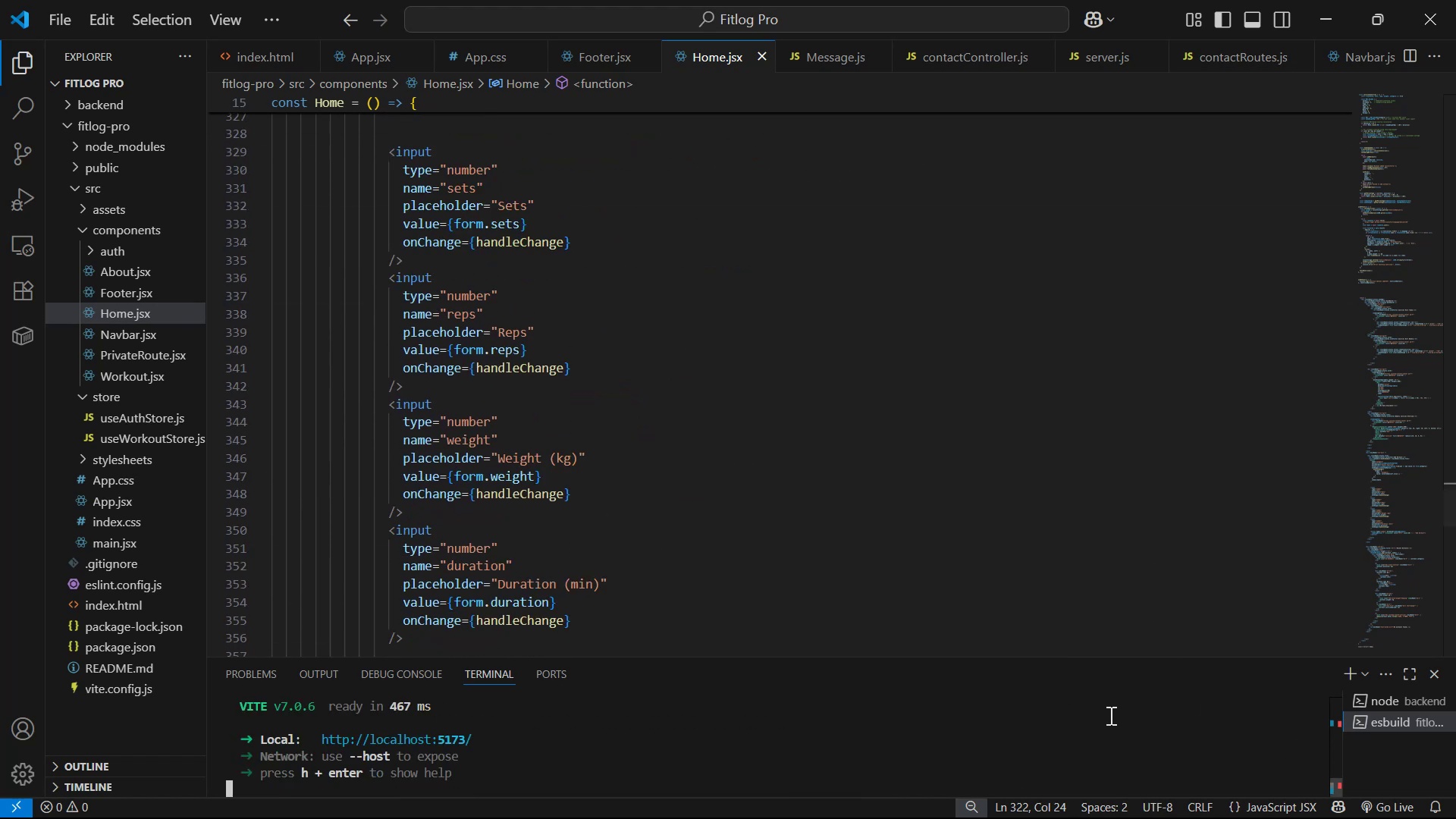 
key(Alt+AltLeft)
 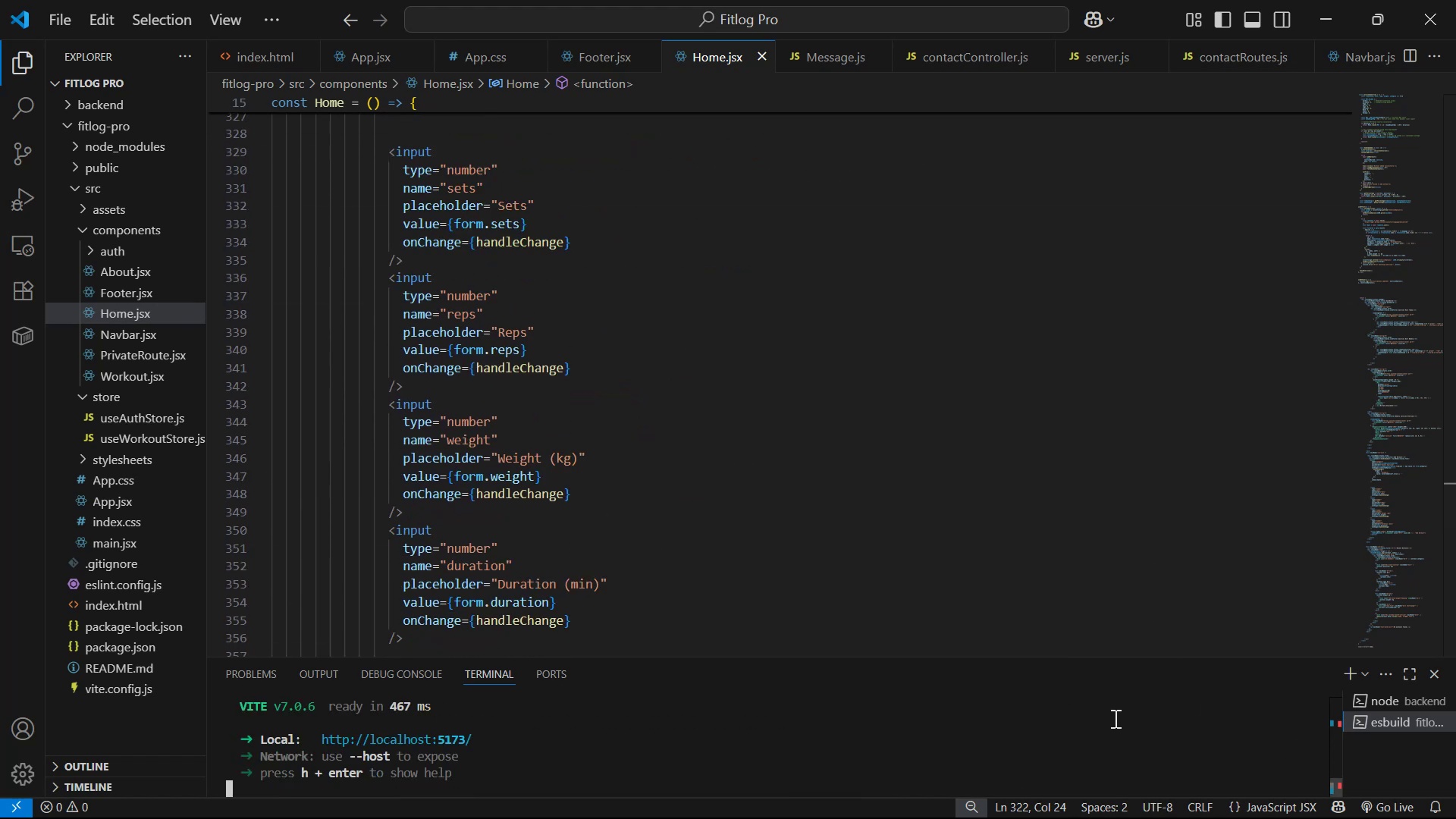 
key(Alt+Tab)
 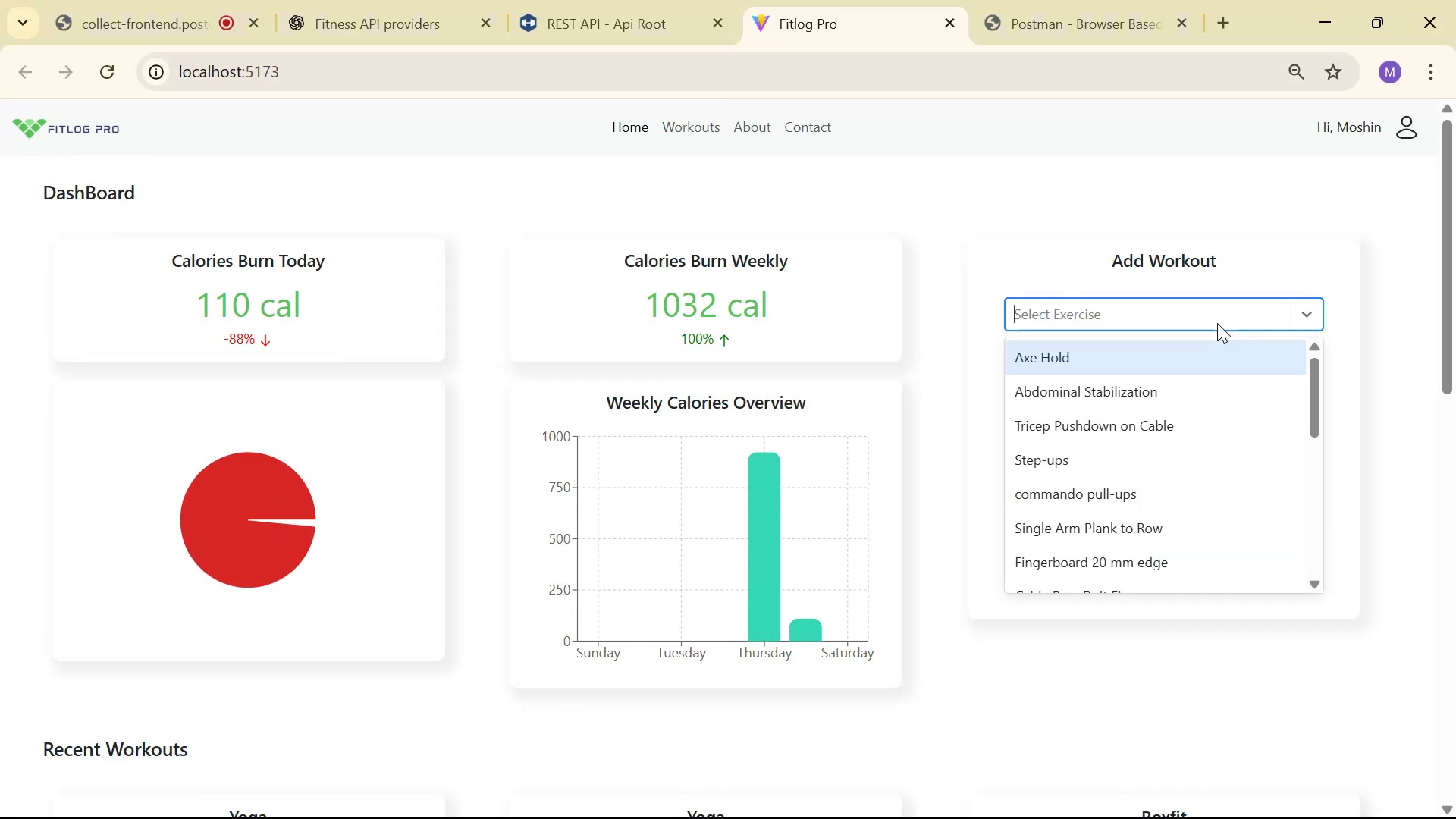 
scroll: coordinate [1185, 460], scroll_direction: down, amount: 12.0
 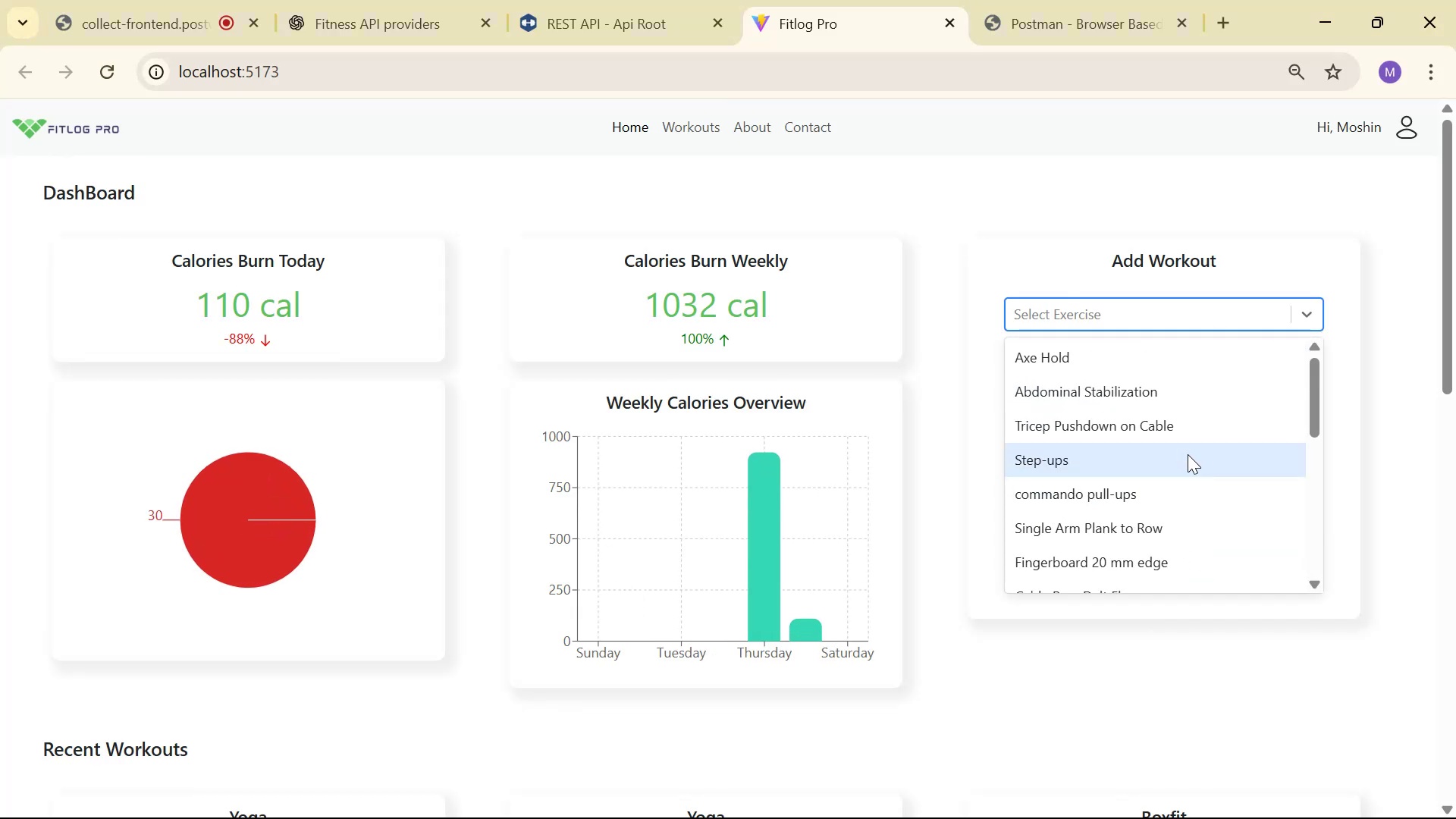 
type(sa)
key(Backspace)
key(Backspace)
 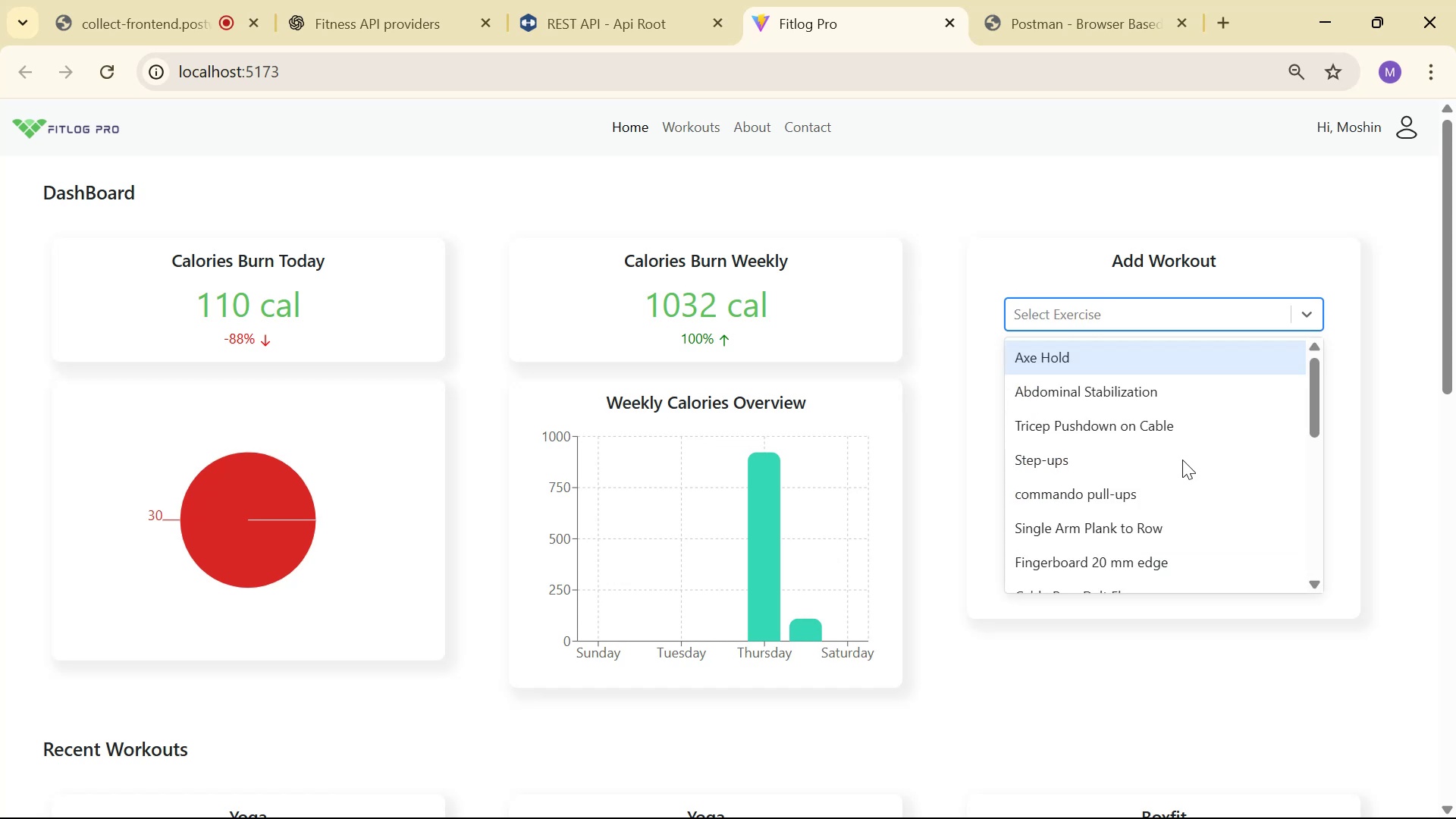 
key(Alt+AltLeft)
 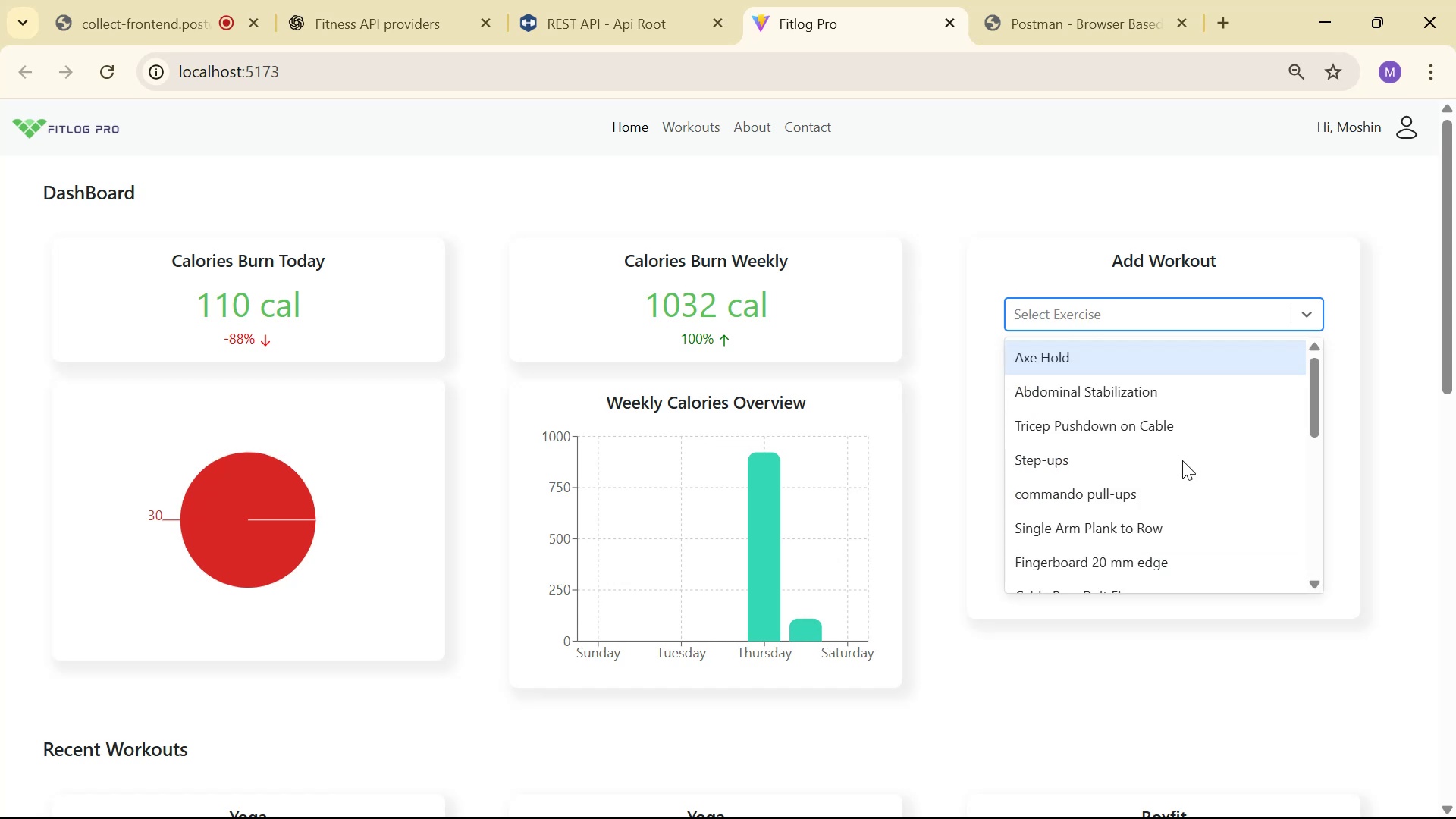 
key(Alt+Tab)
 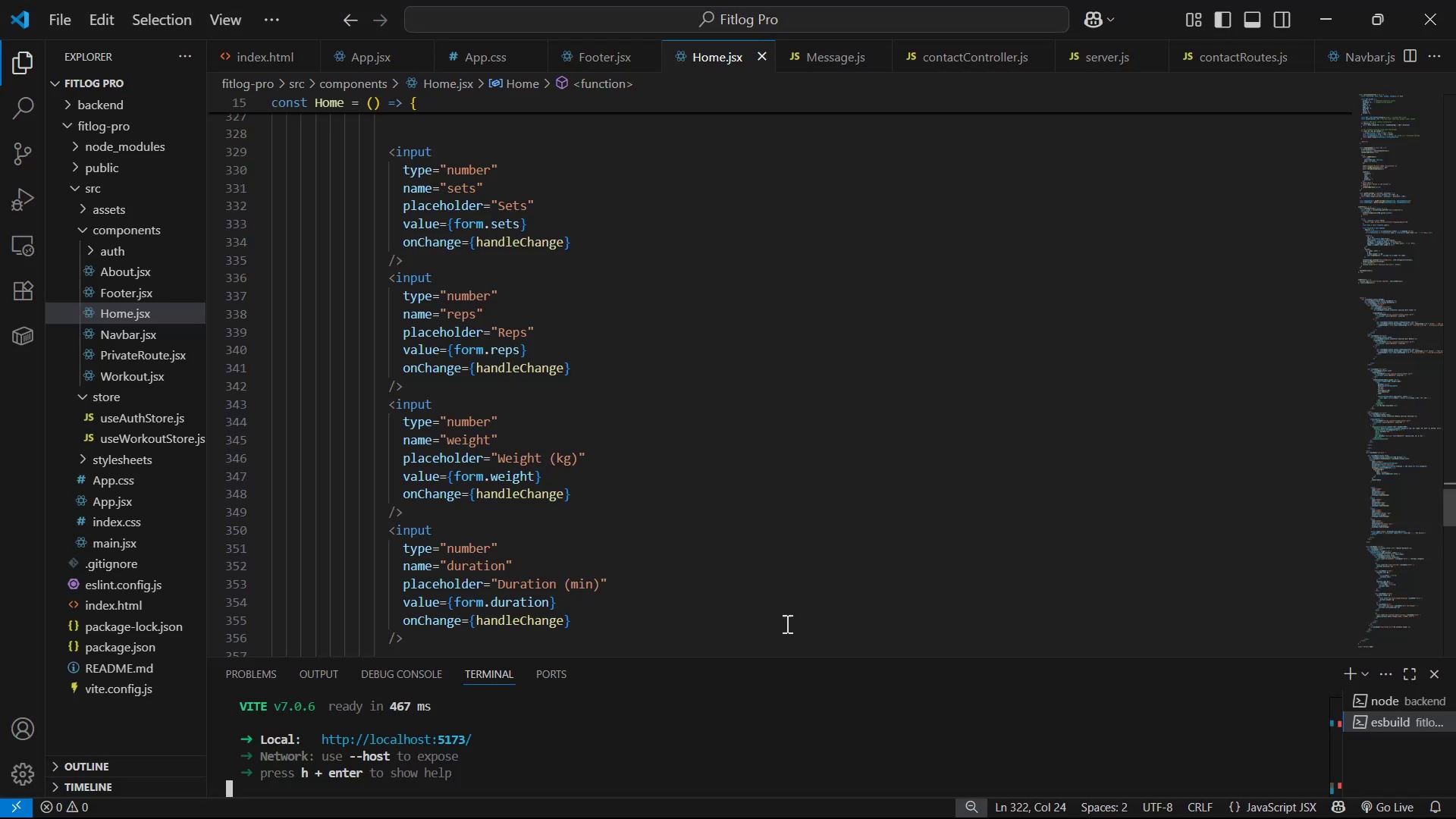 
scroll: coordinate [841, 554], scroll_direction: up, amount: 22.0
 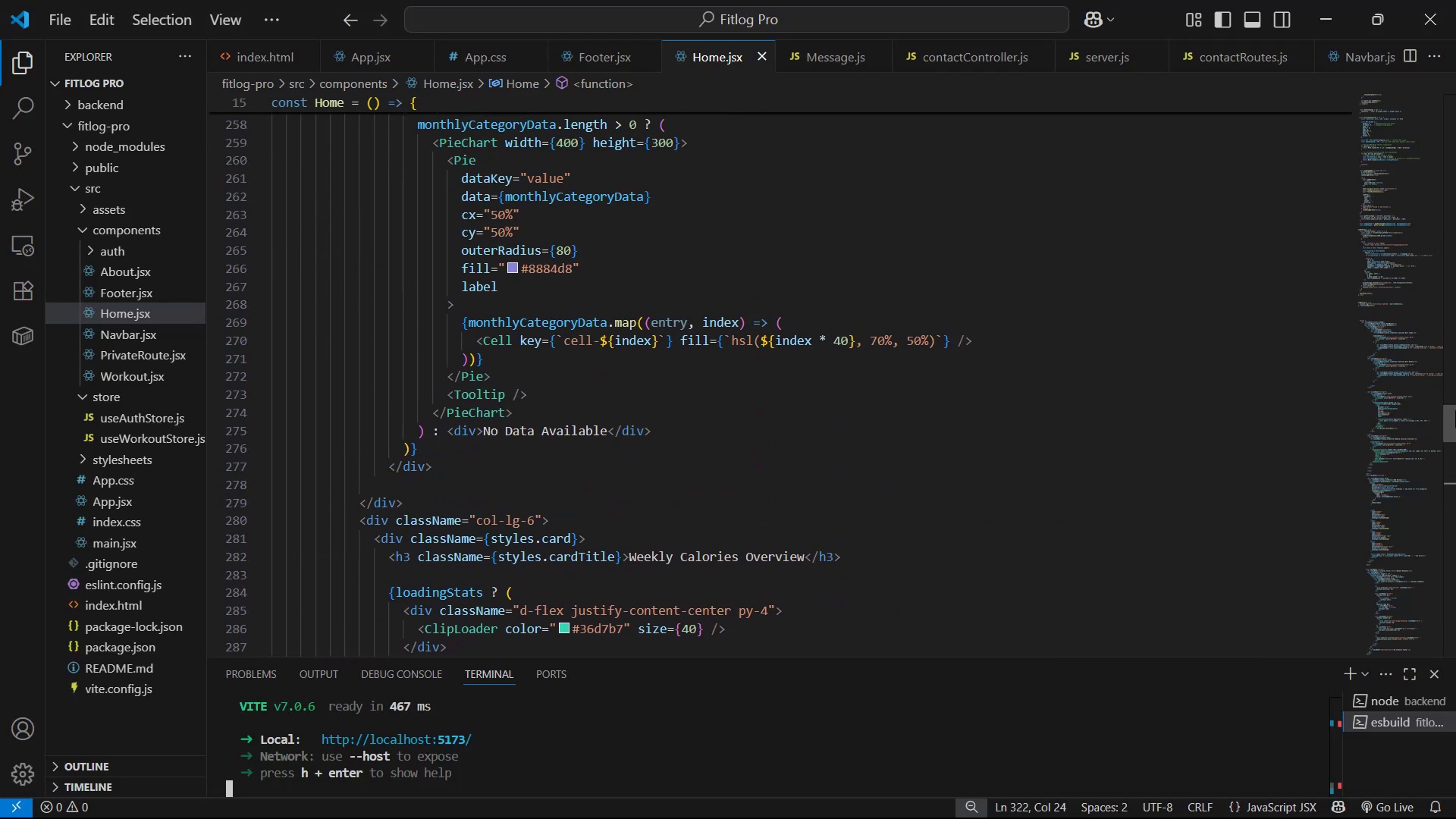 
left_click_drag(start_coordinate=[1455, 416], to_coordinate=[1408, 281])
 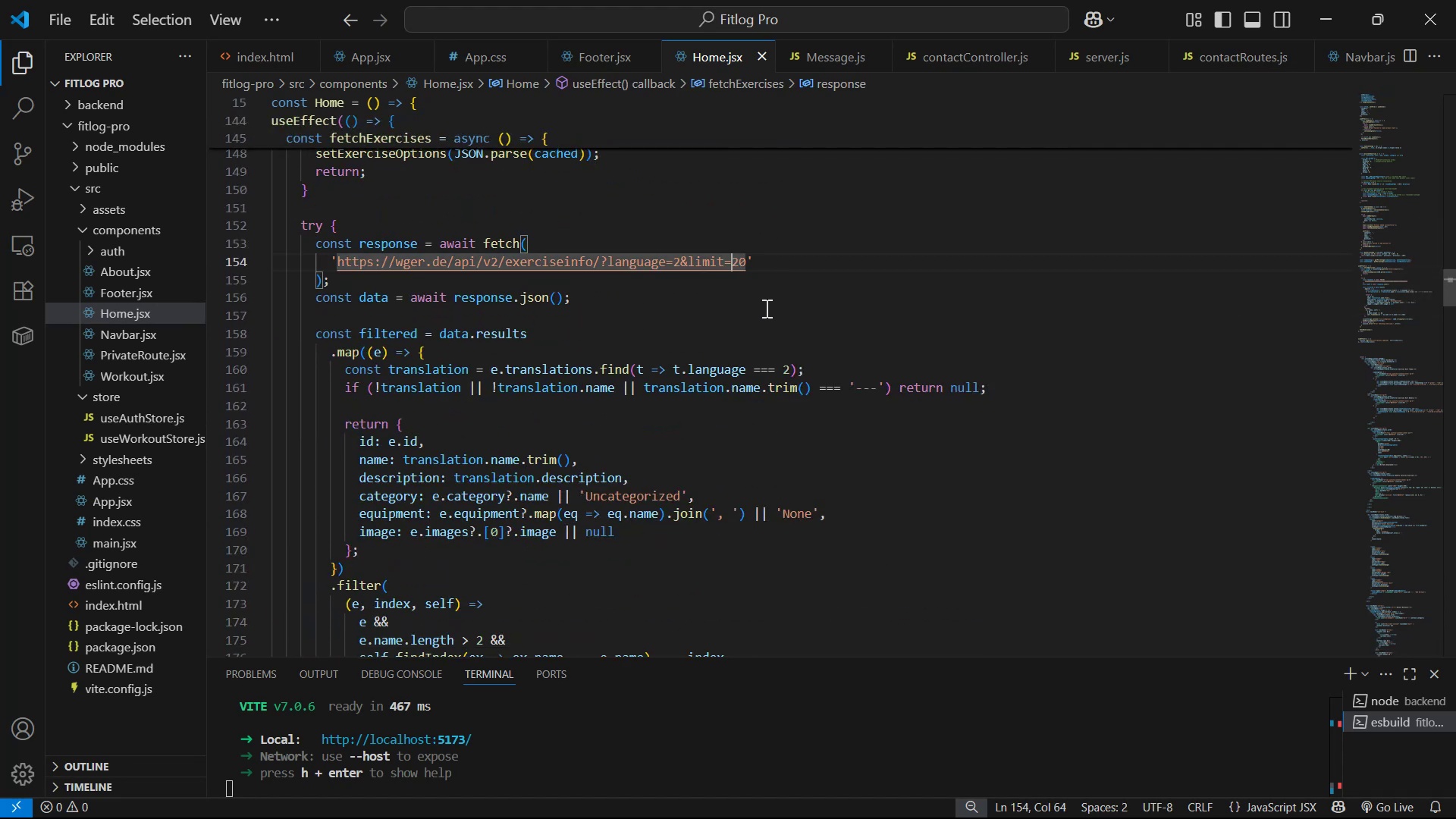 
key(ArrowRight)
 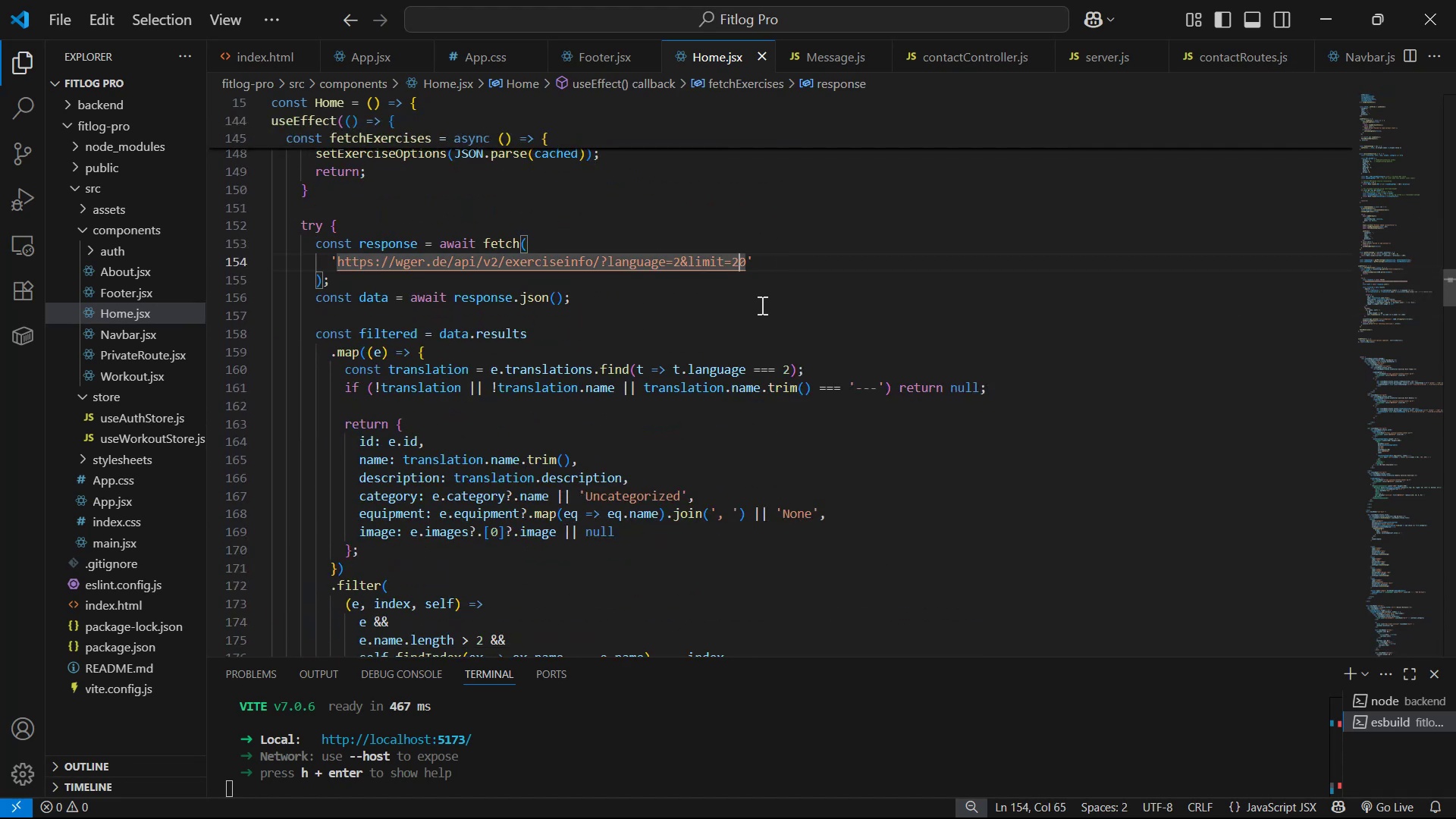 
key(Backspace)
type(10)
 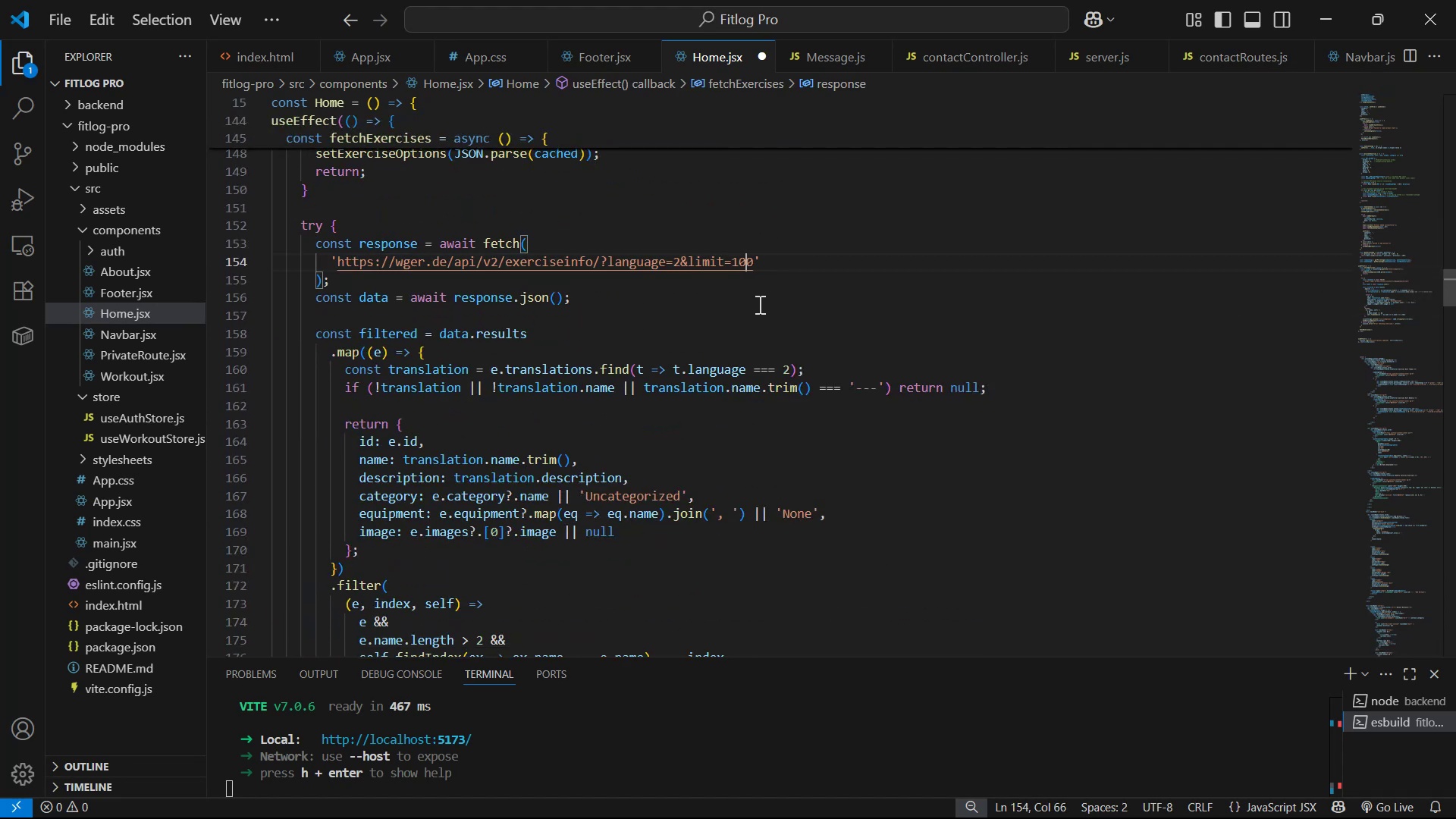 
key(Control+S)
 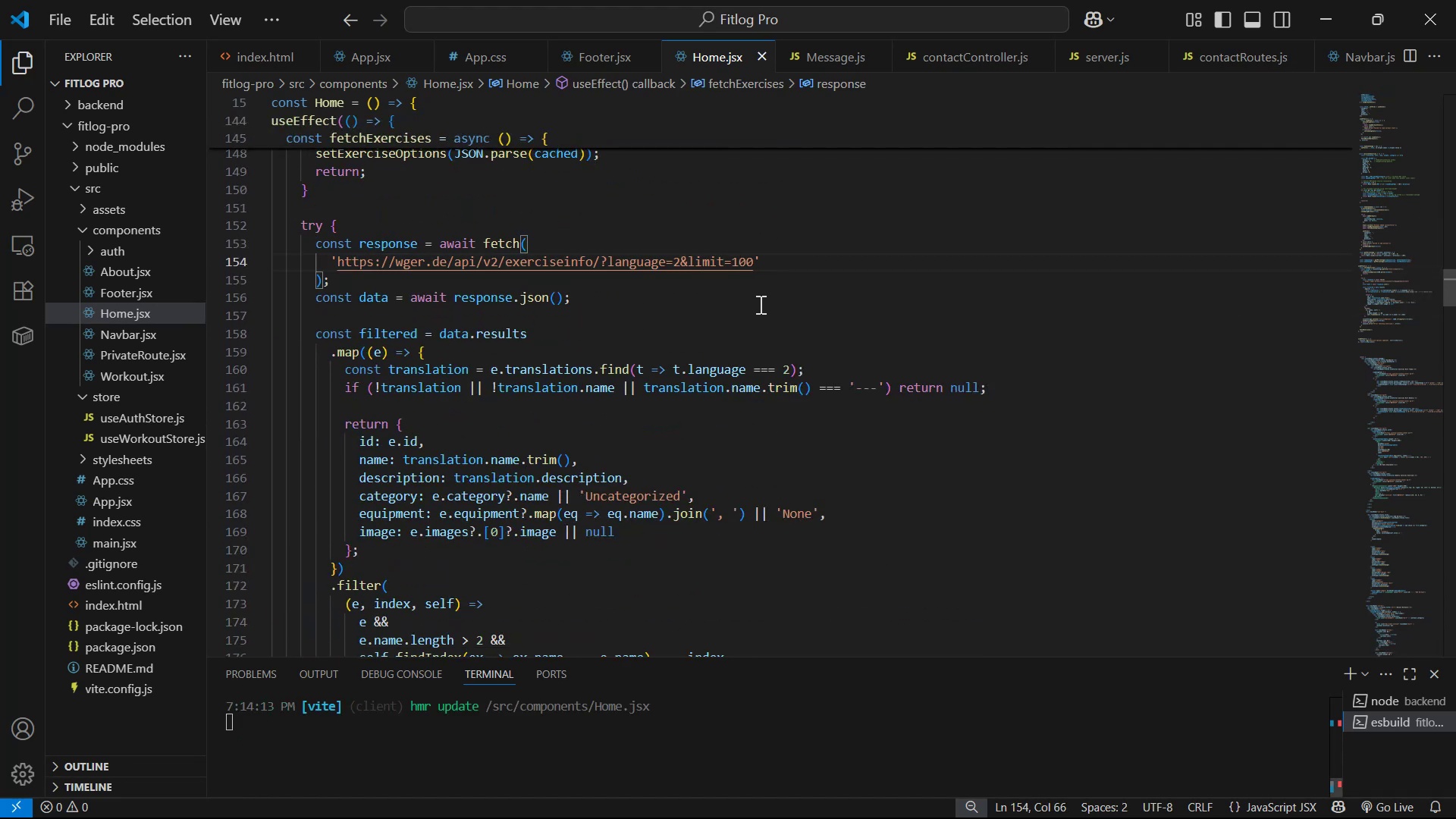 
key(Alt+AltLeft)
 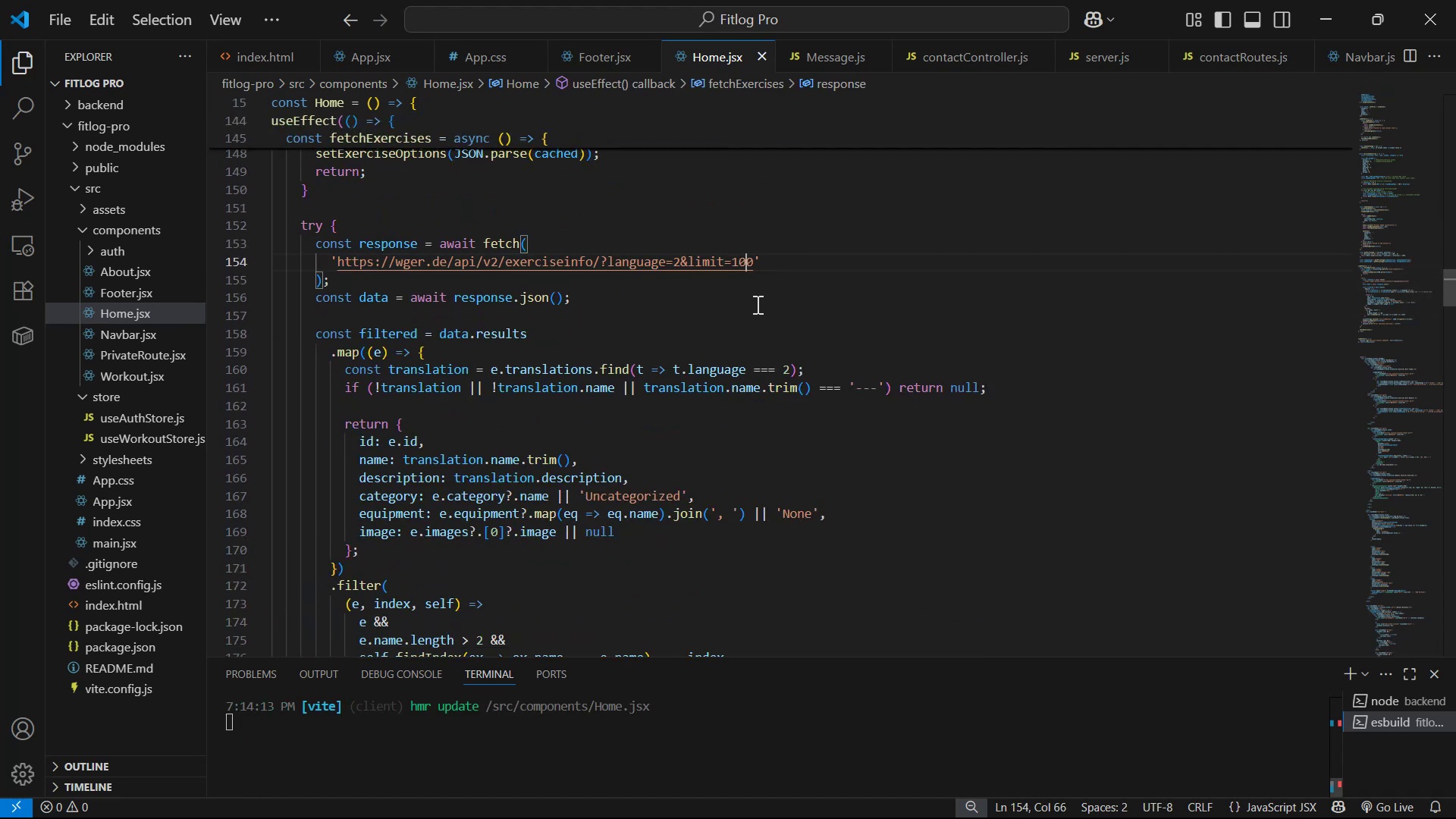 
key(Alt+Tab)
 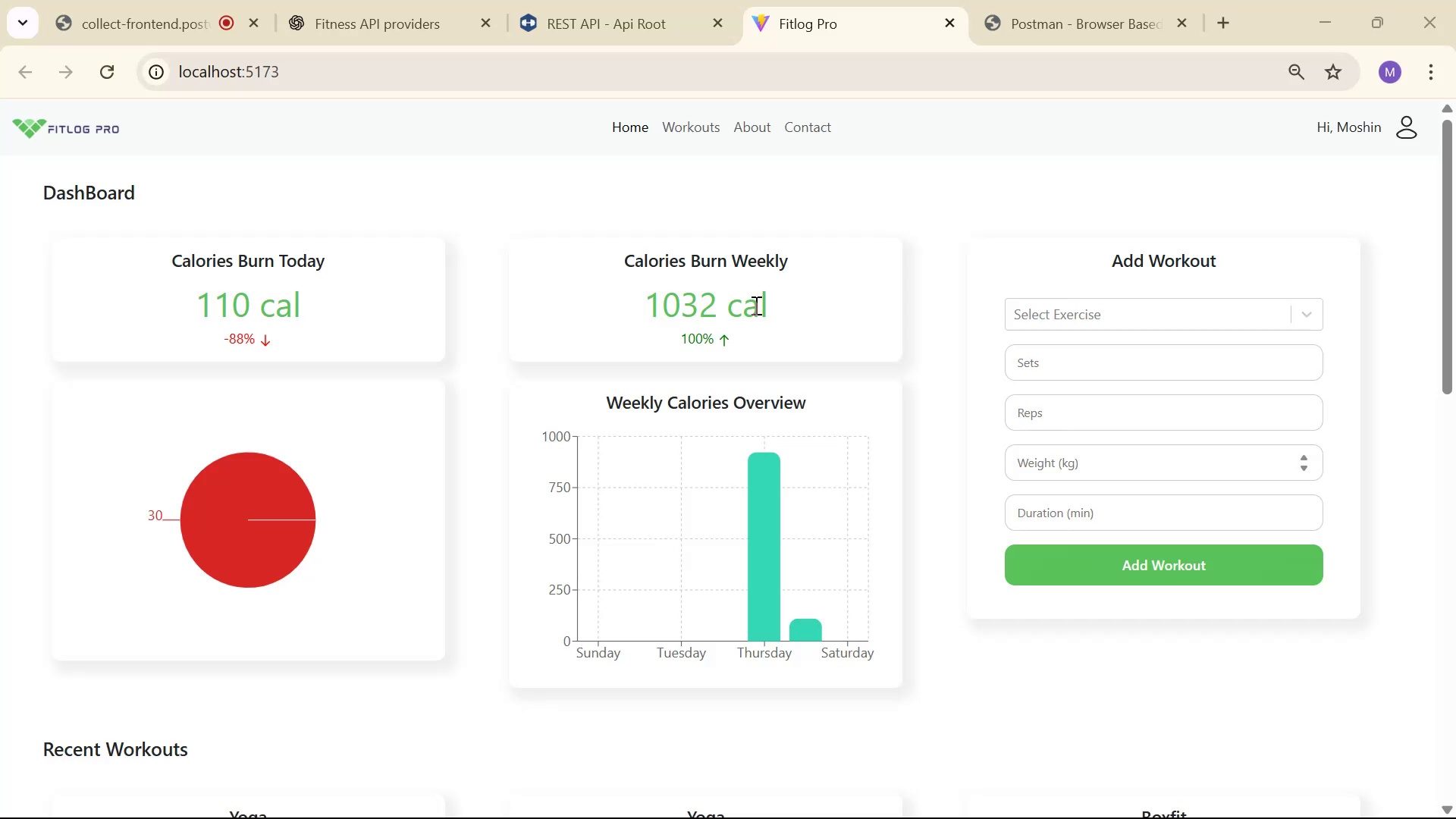 
key(Control+Shift+R)
 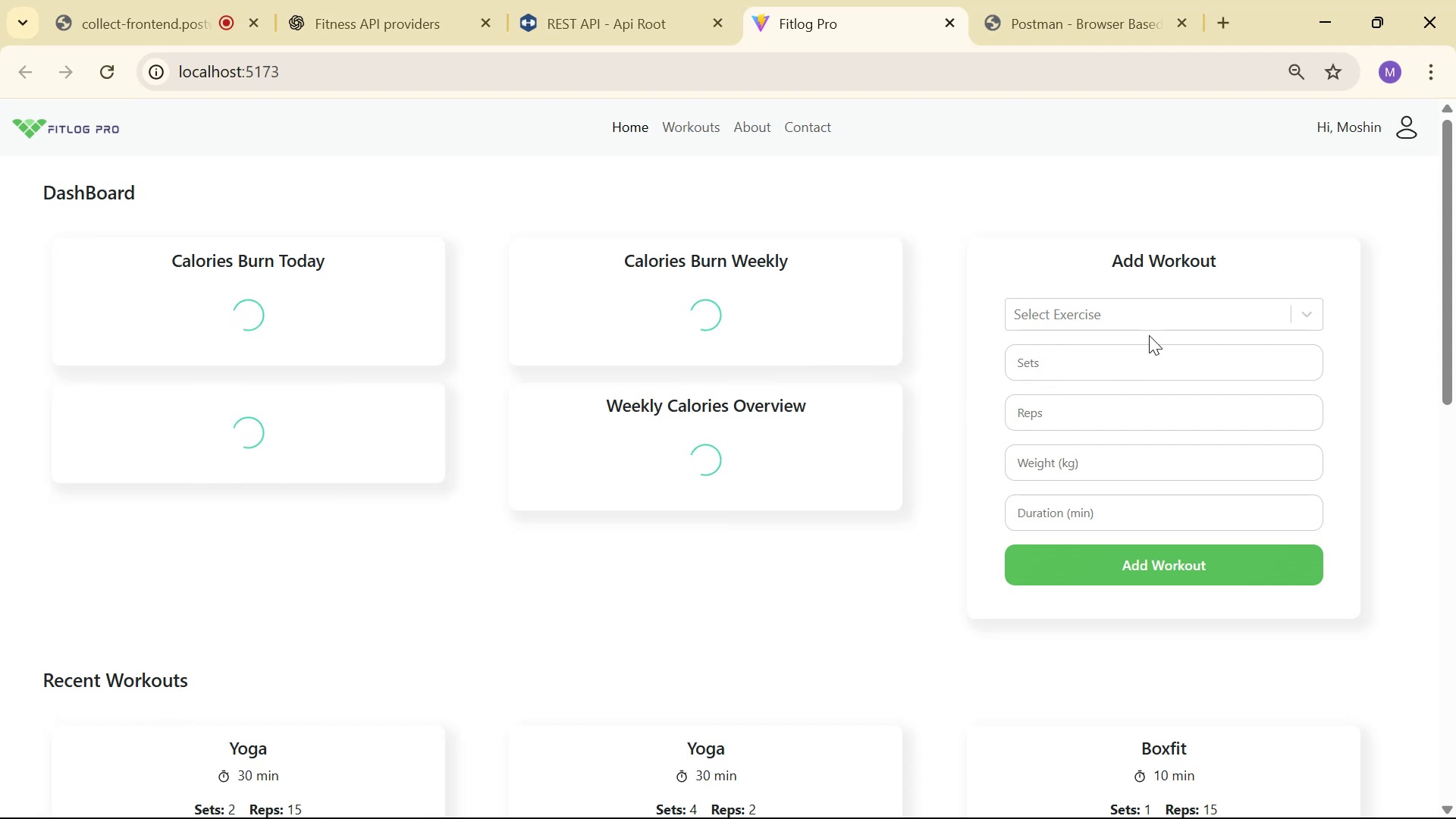 
left_click([1153, 314])
 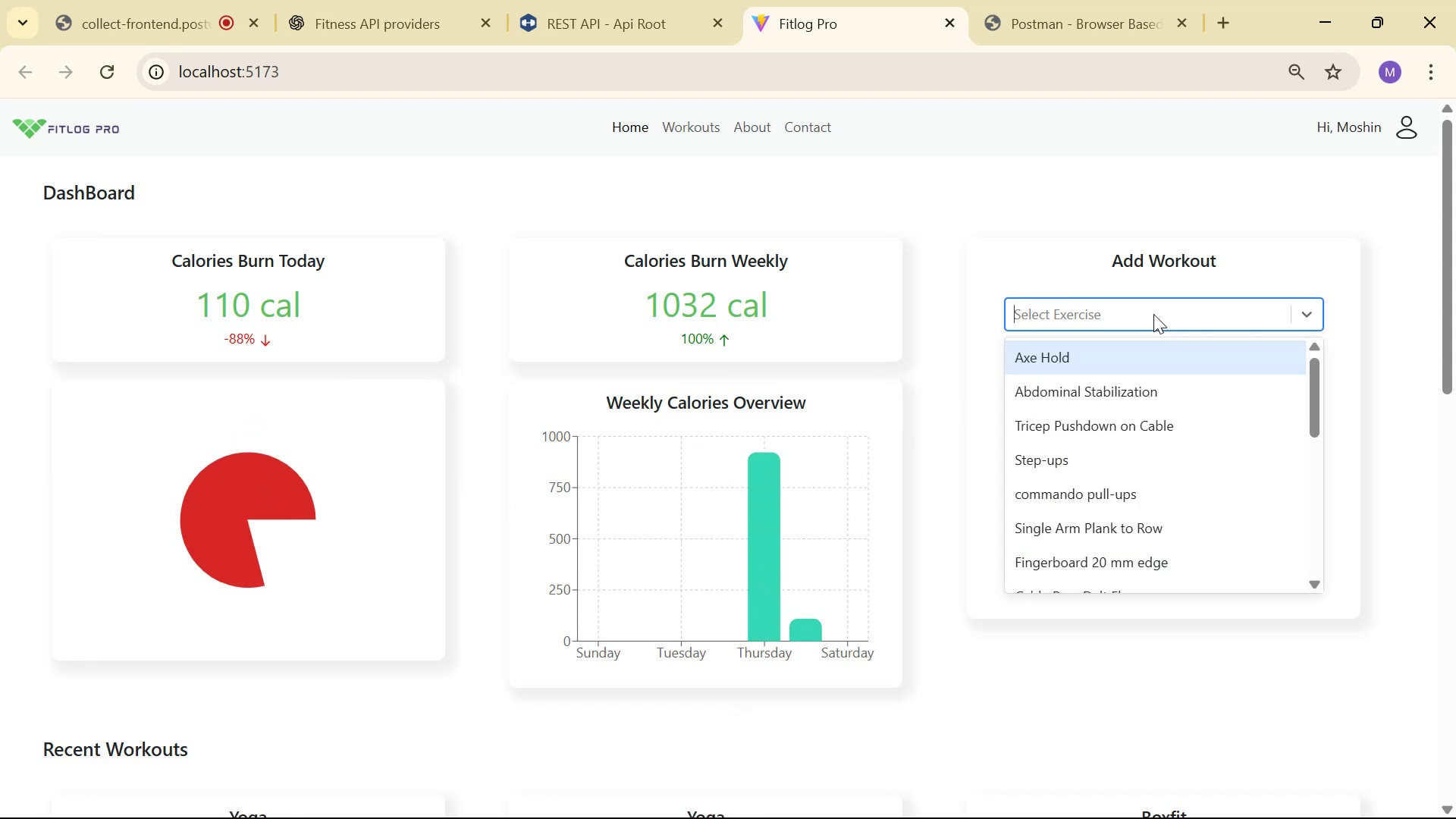 
scroll: coordinate [1128, 413], scroll_direction: down, amount: 6.0
 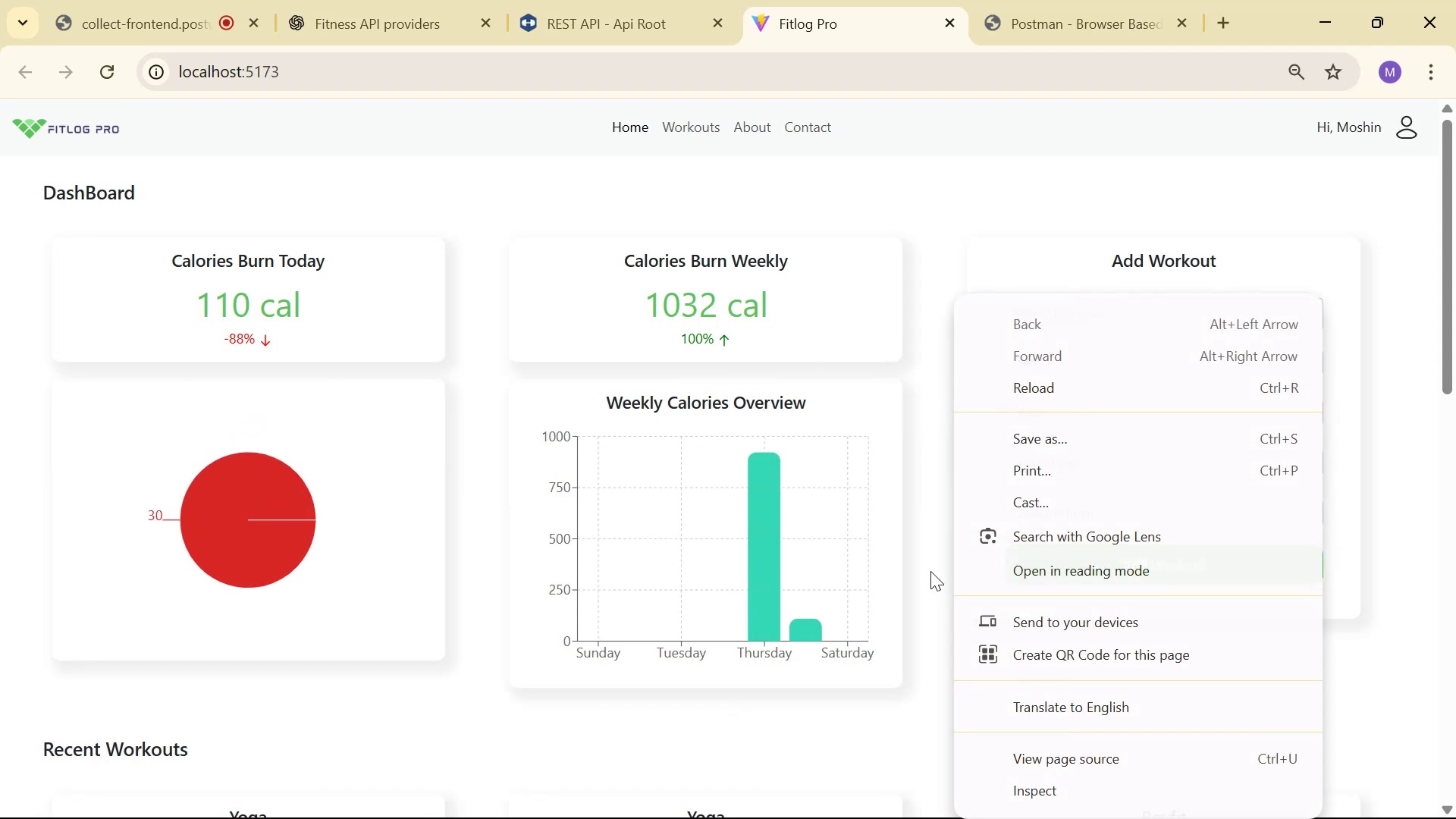 
left_click([1029, 789])
 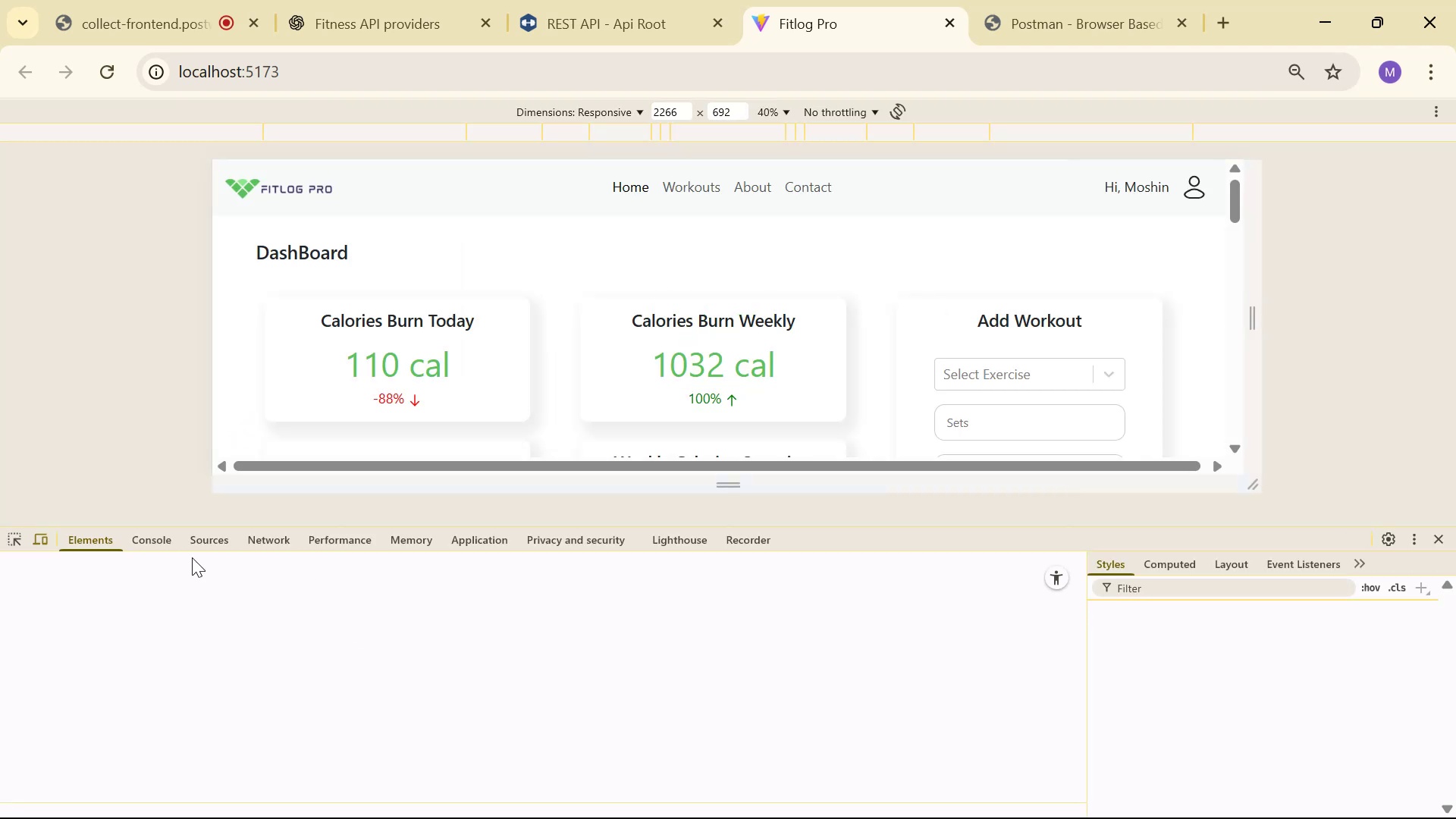 
left_click([165, 544])
 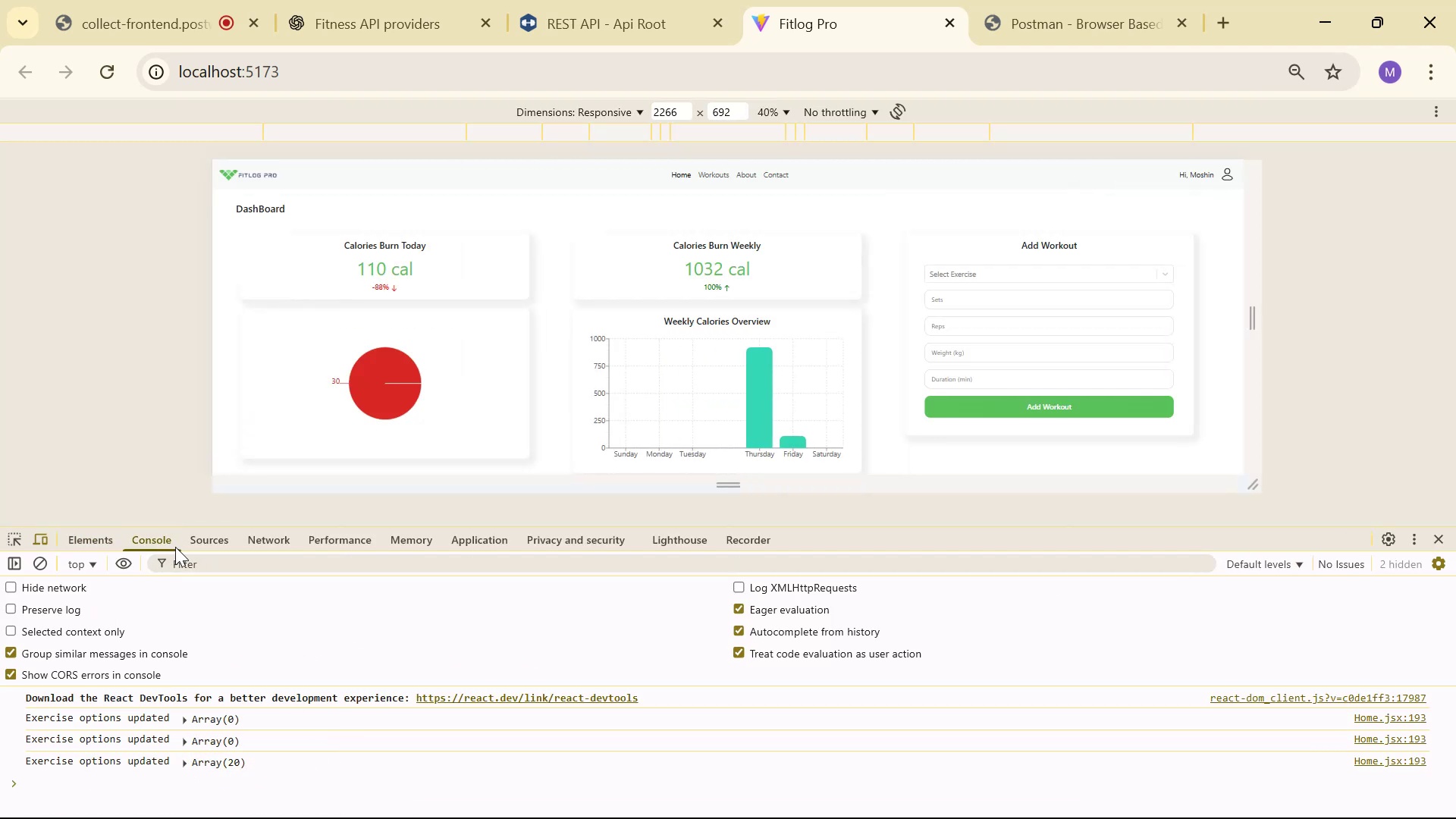 
key(Alt+AltLeft)
 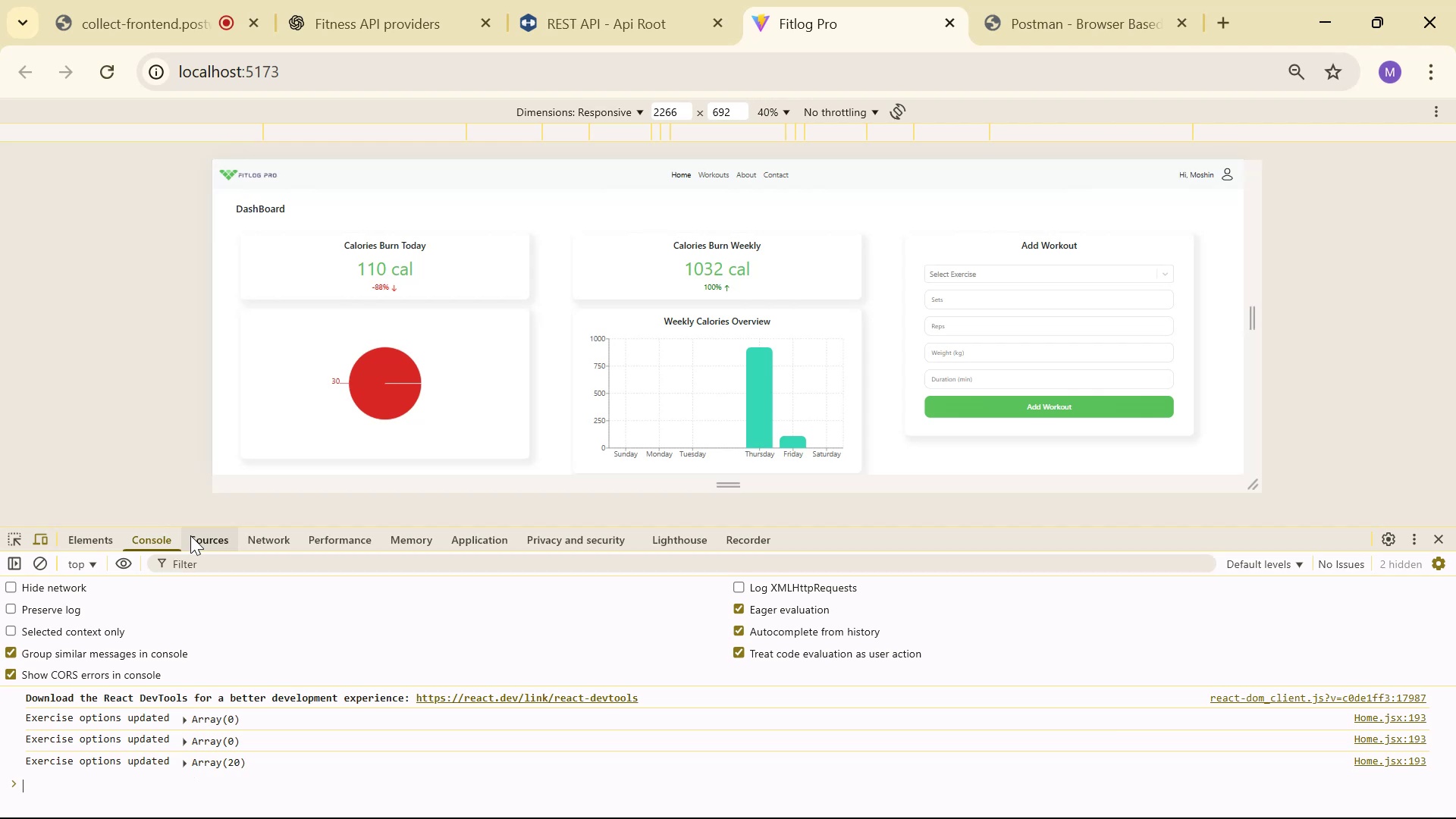 
key(Alt+Tab)
 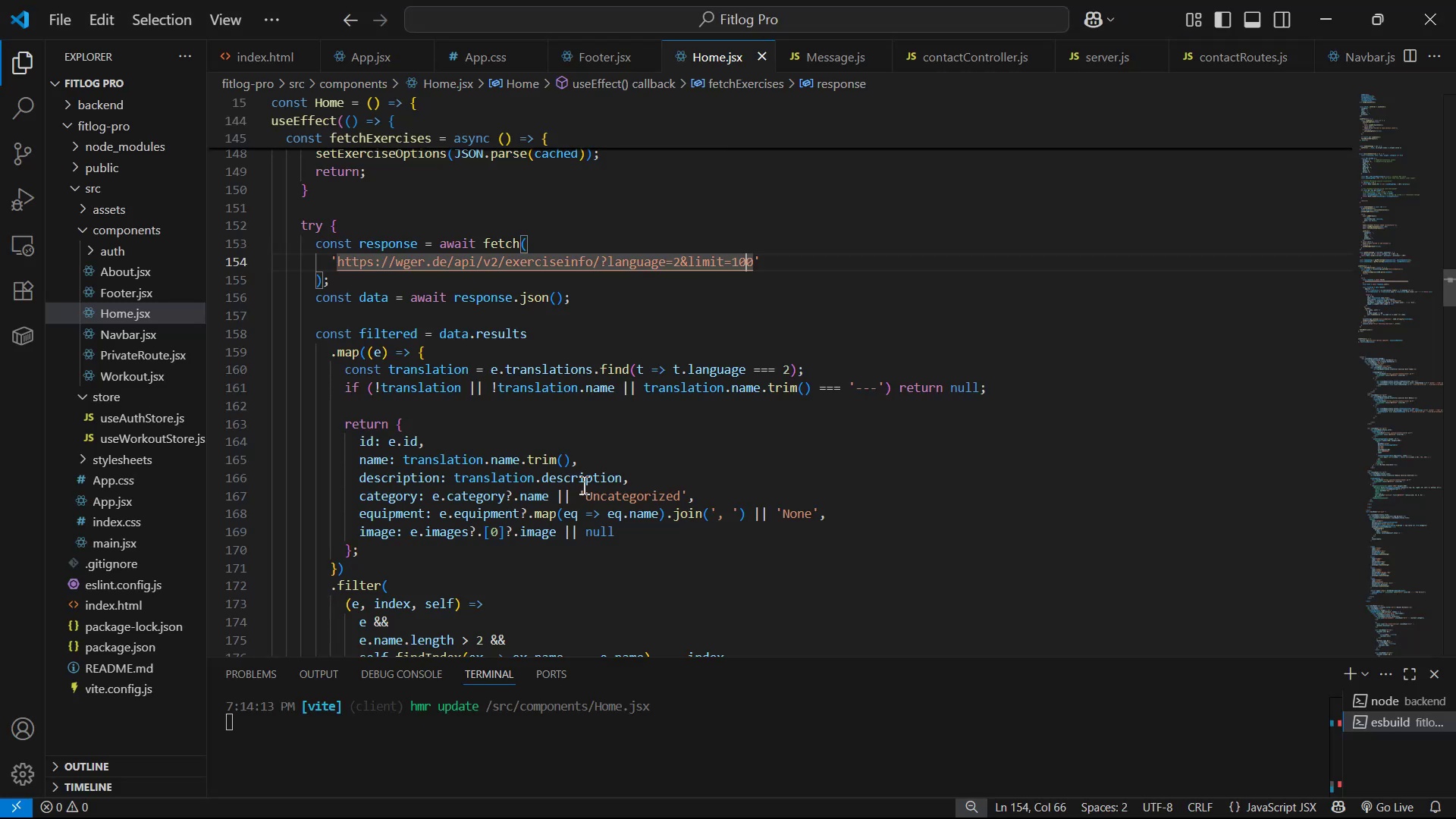 
left_click_drag(start_coordinate=[831, 454], to_coordinate=[833, 448])
 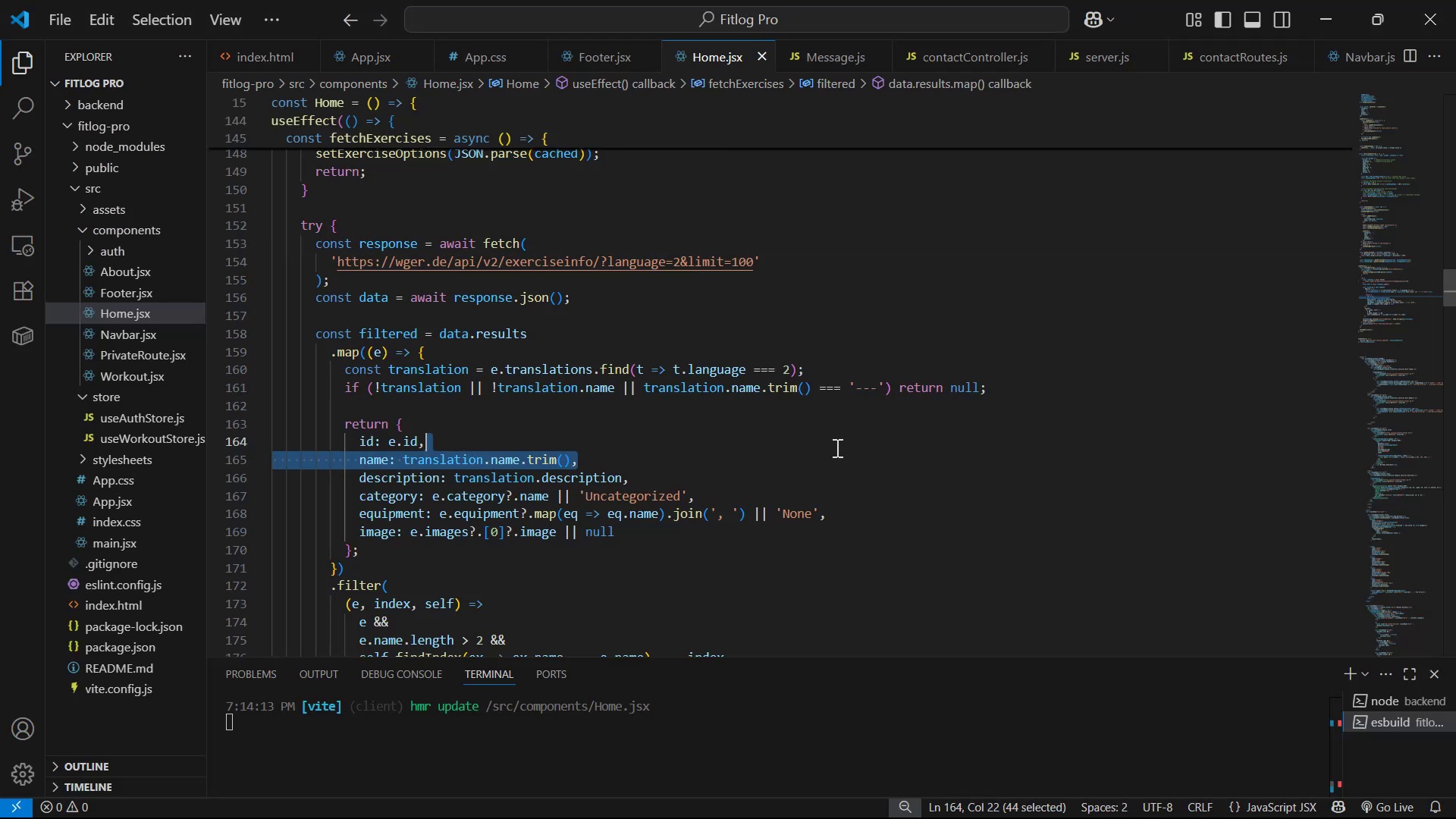 
key(Control+S)
 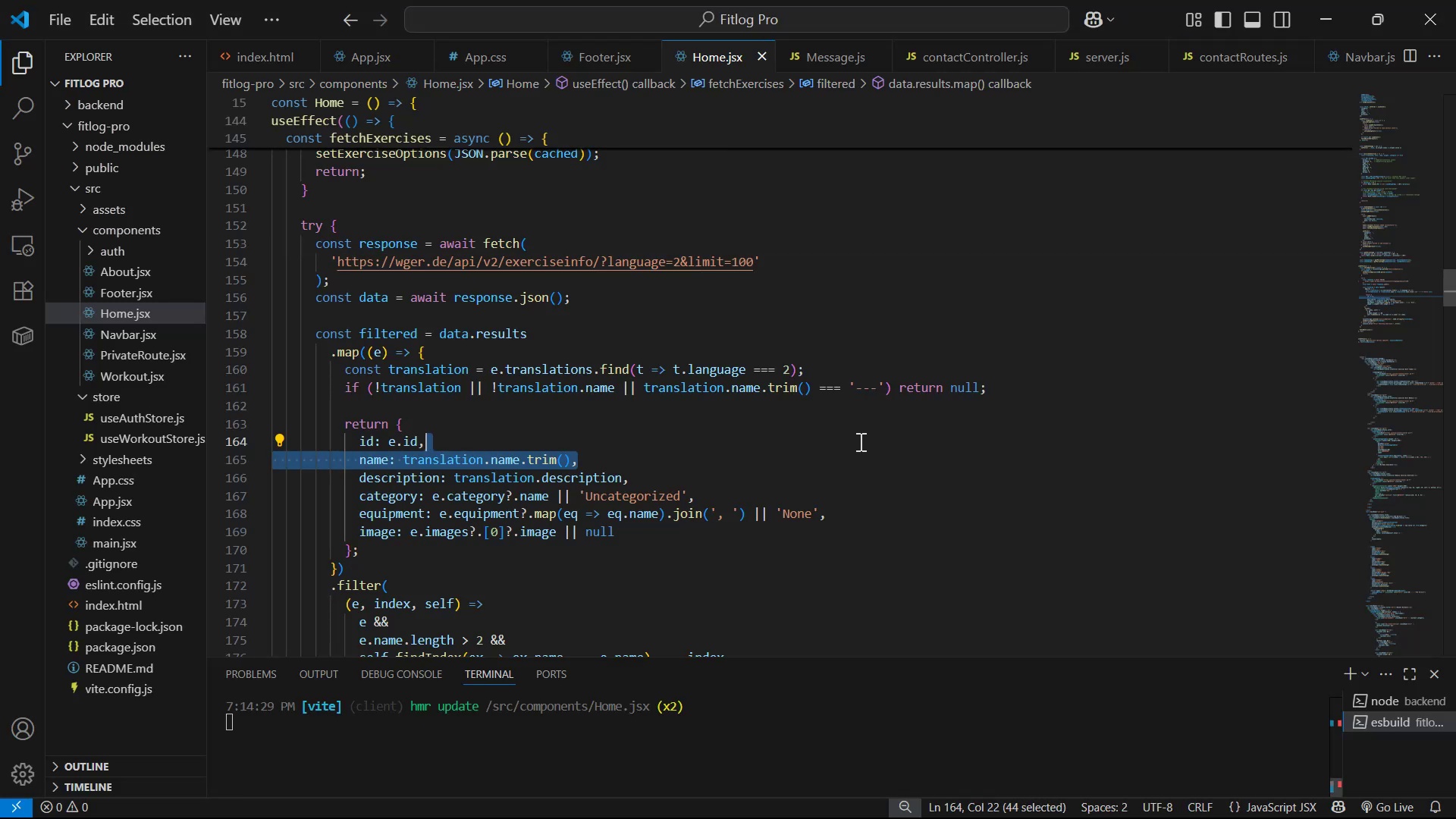 
key(Alt+AltLeft)
 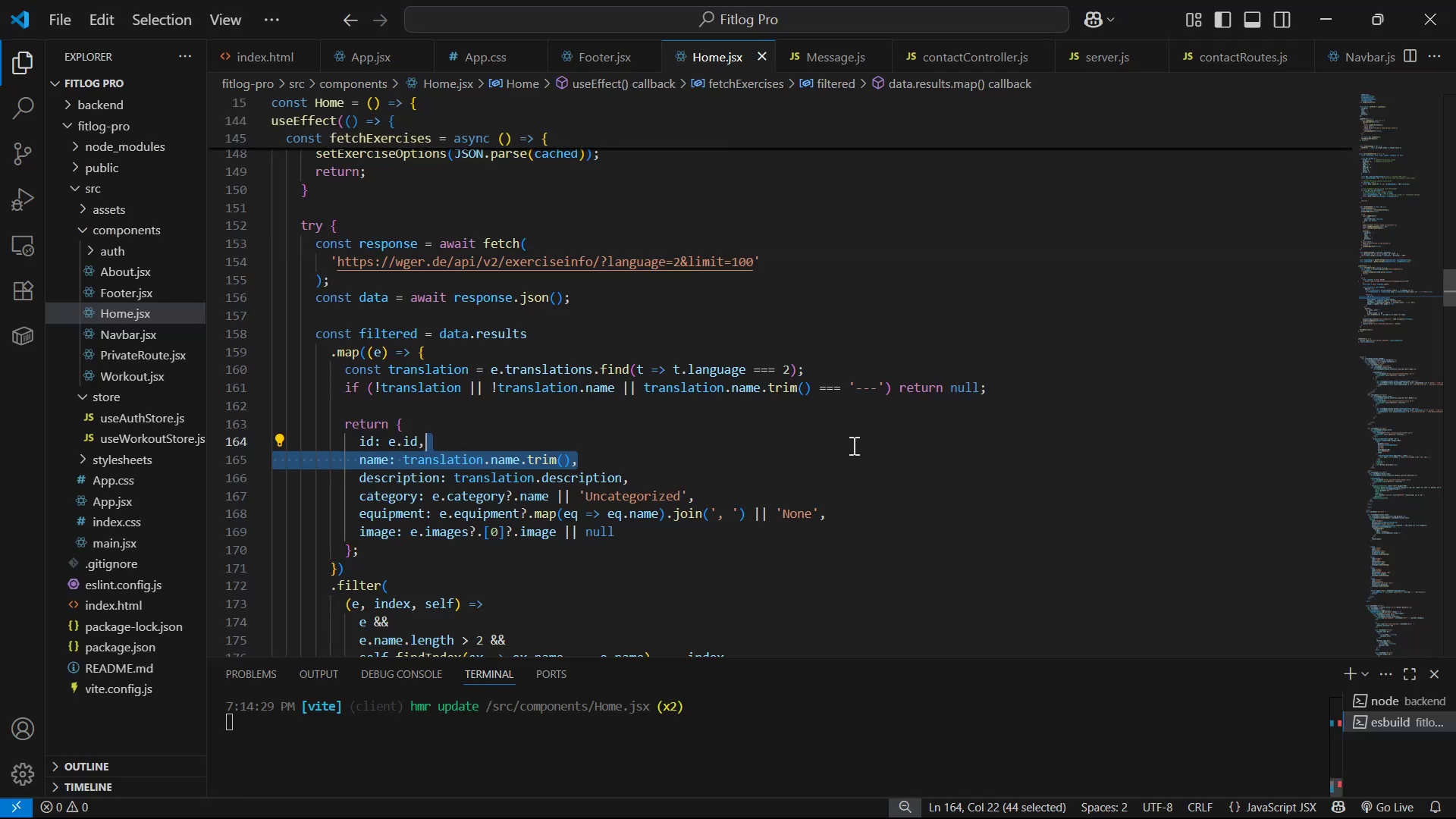 
key(Alt+Tab)
 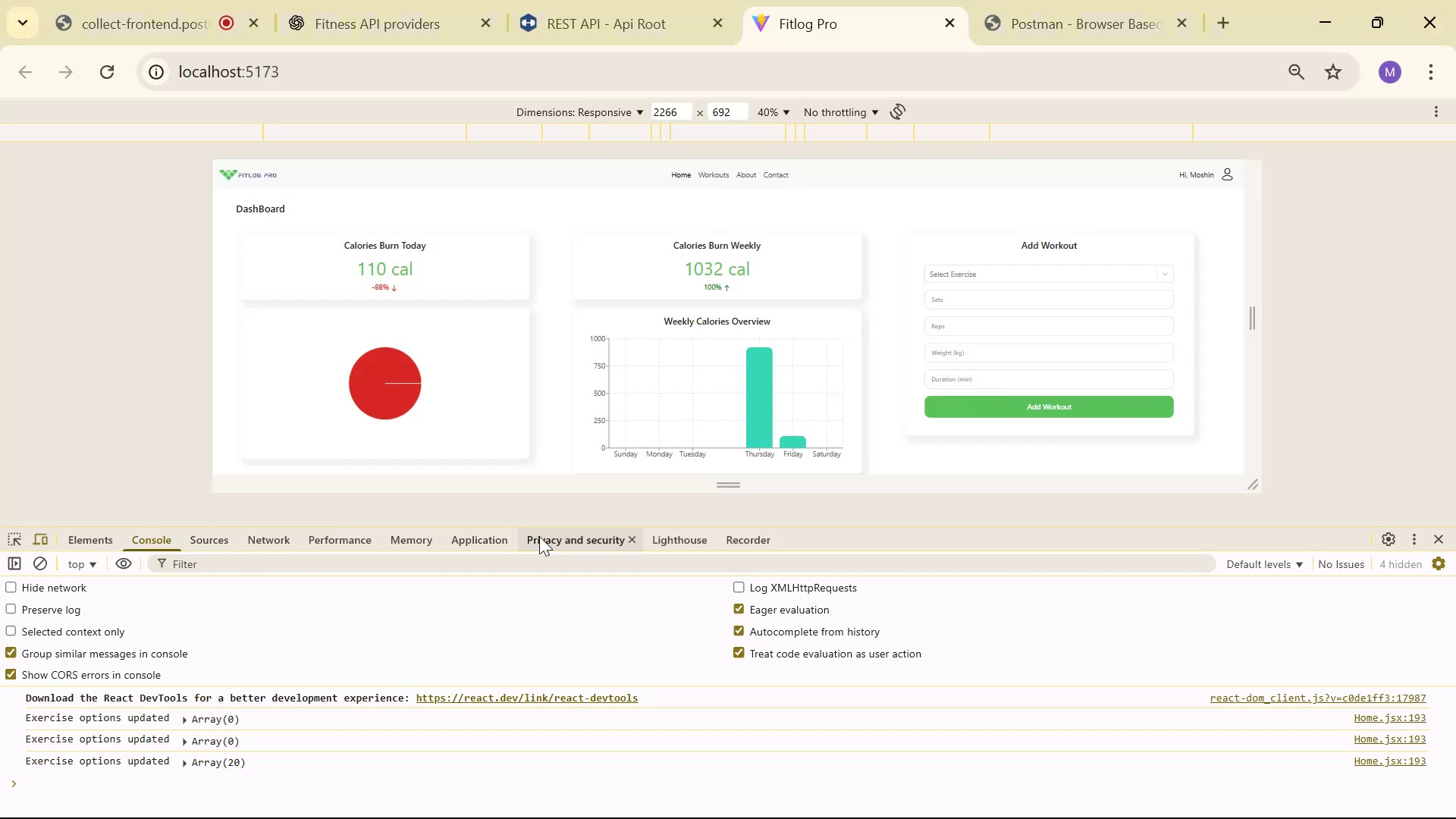 
left_click_drag(start_coordinate=[507, 535], to_coordinate=[499, 536])
 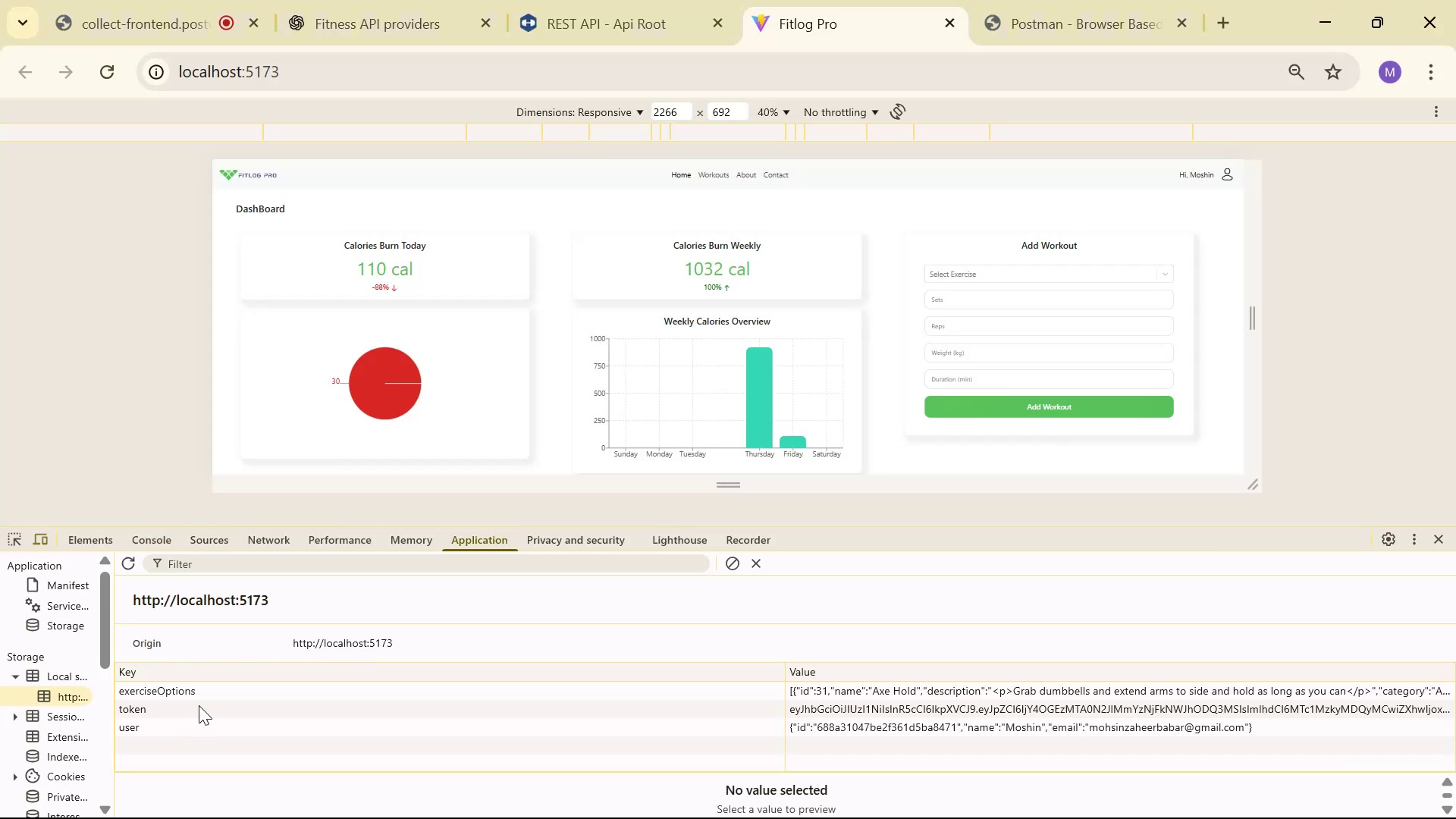 
right_click([209, 686])
 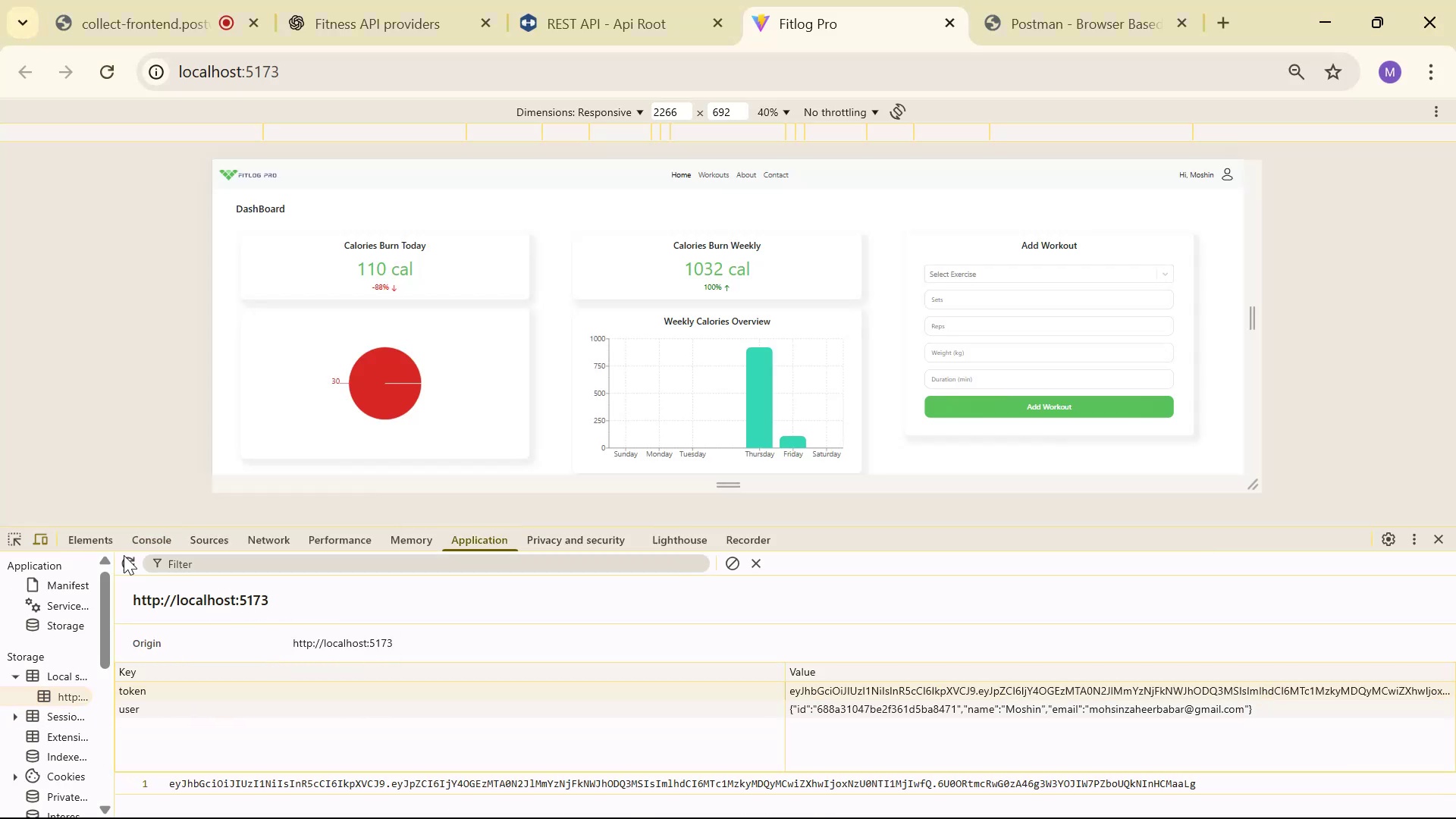 
double_click([98, 538])
 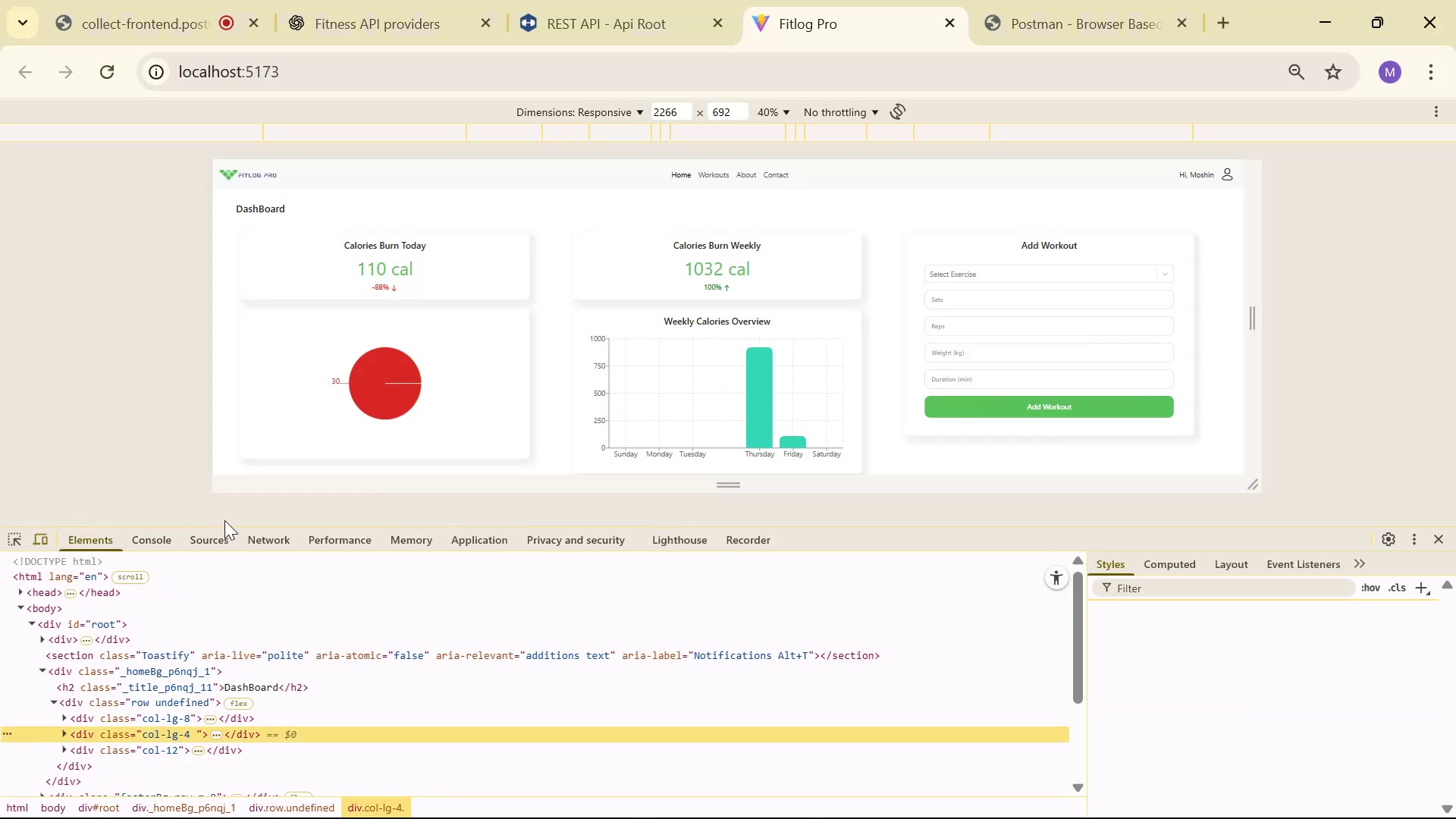 
left_click([167, 532])
 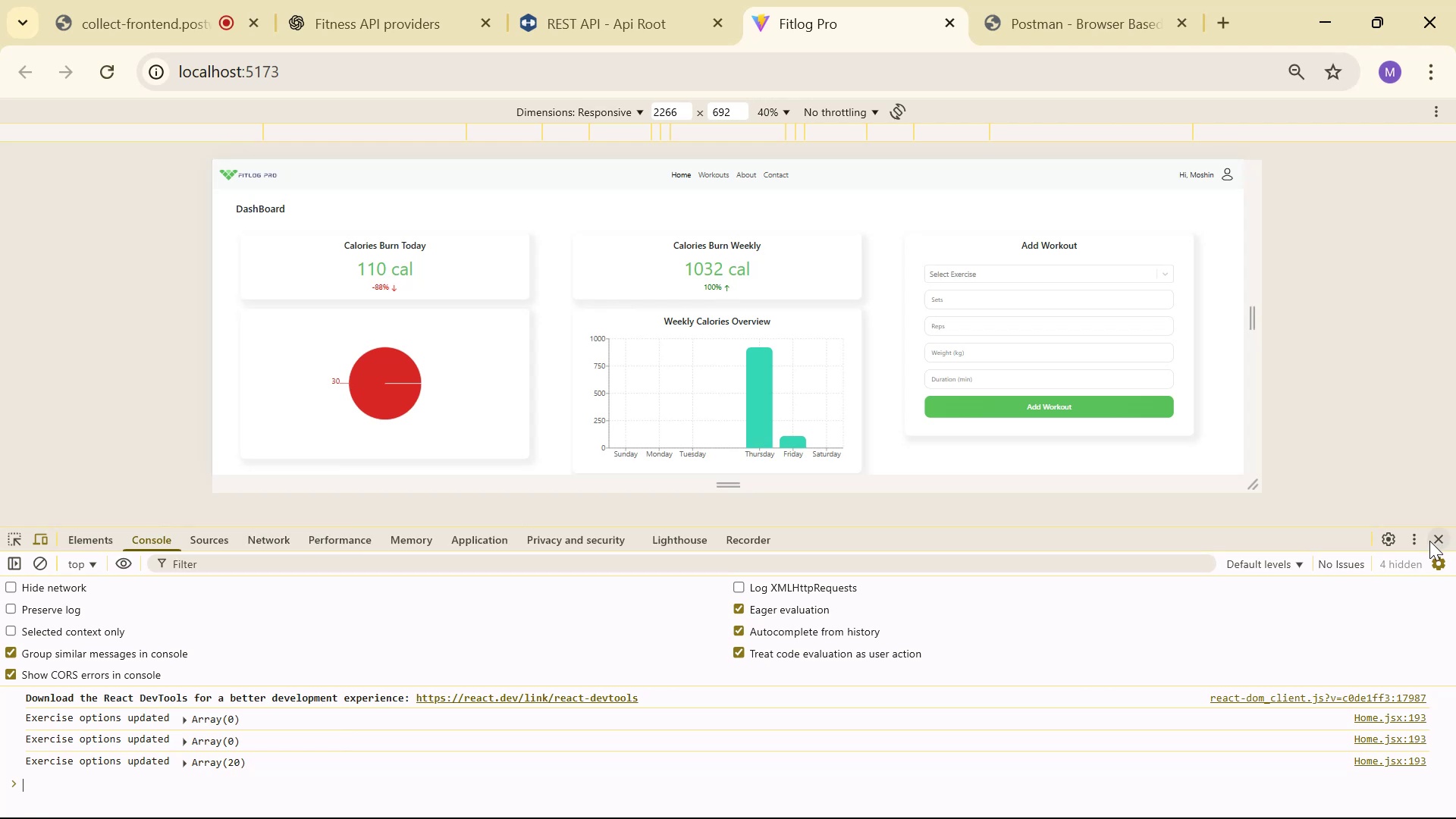 
left_click([1439, 535])
 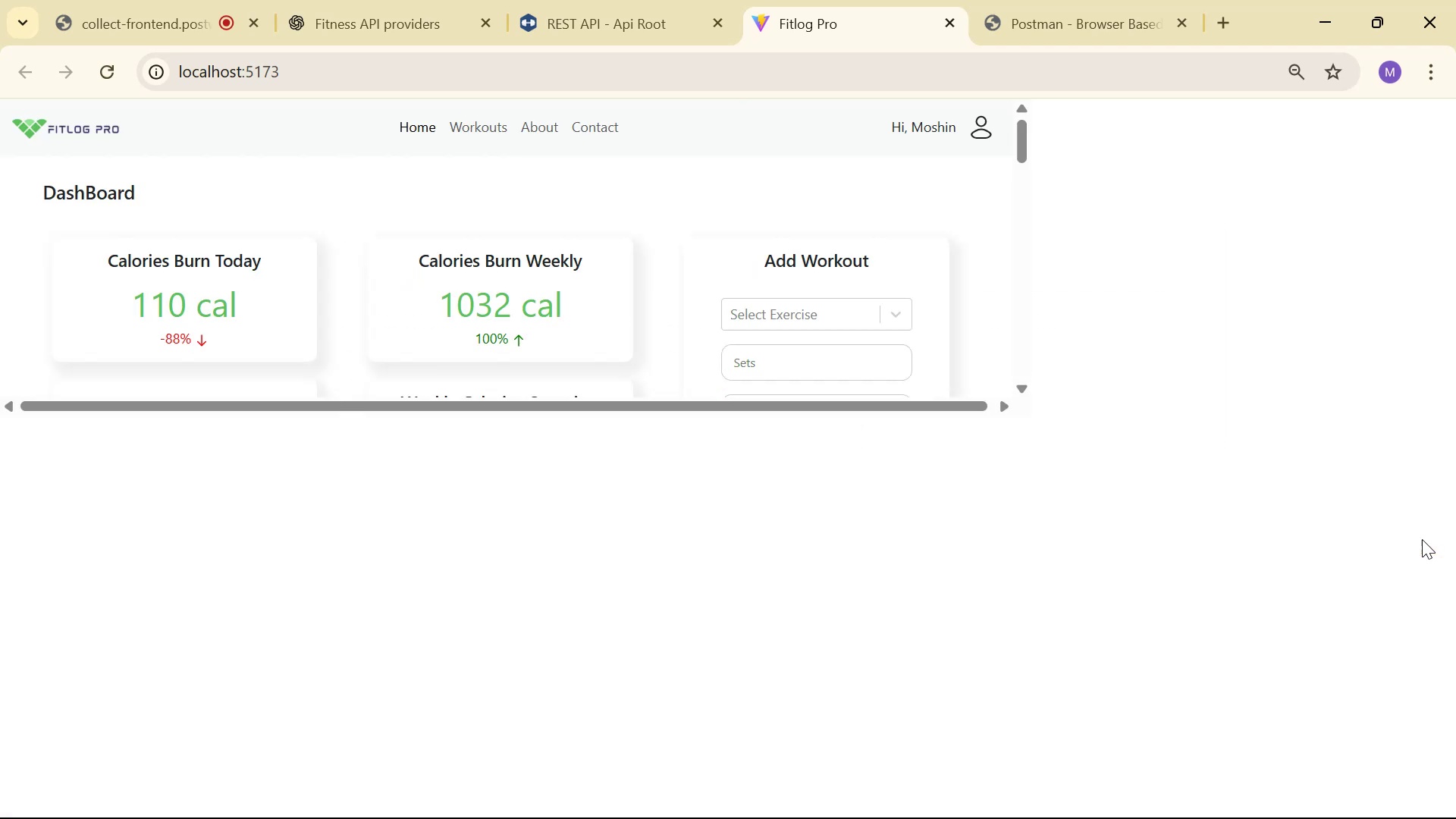 
key(Control+Shift+R)
 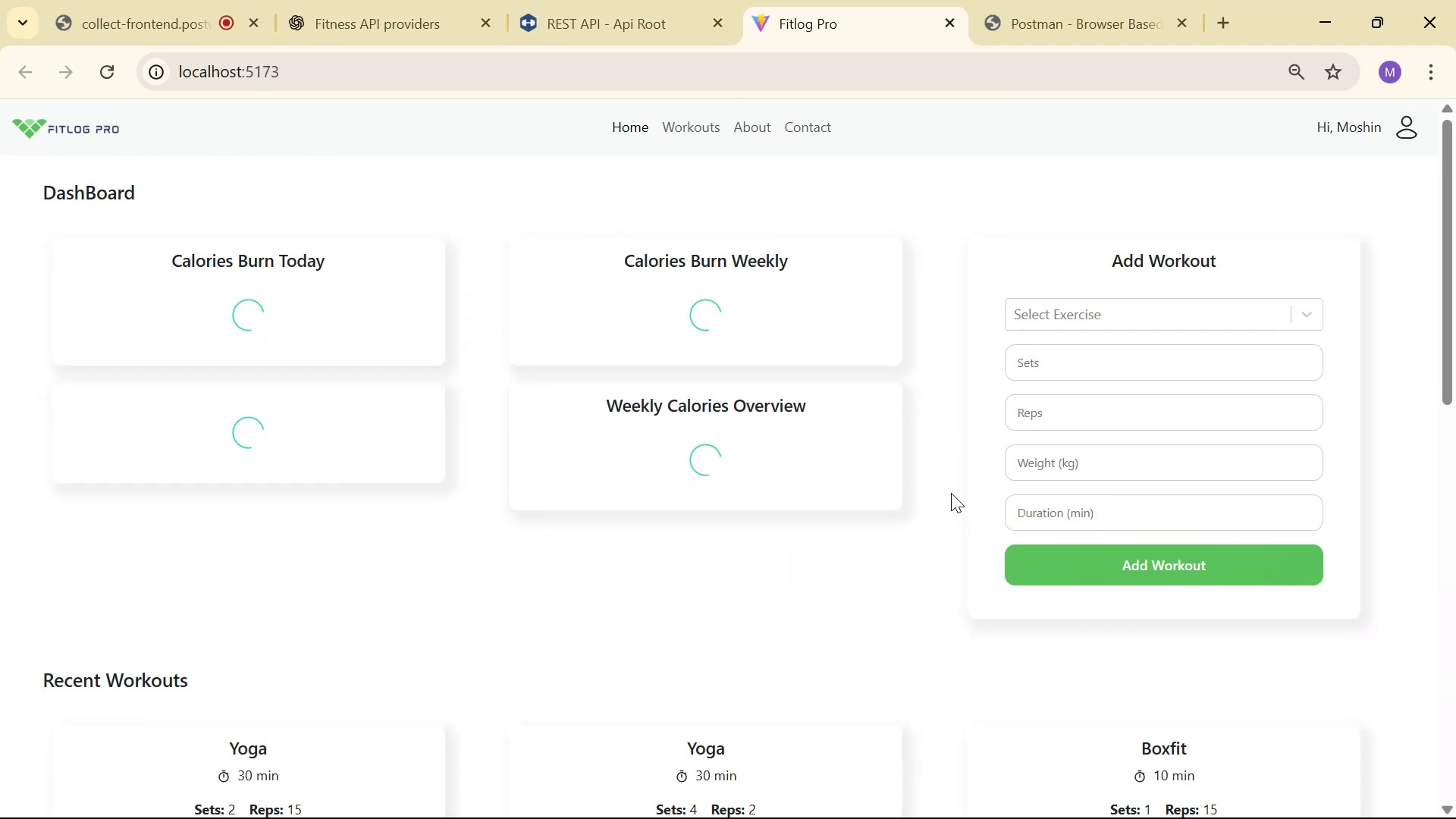 
right_click([937, 491])
 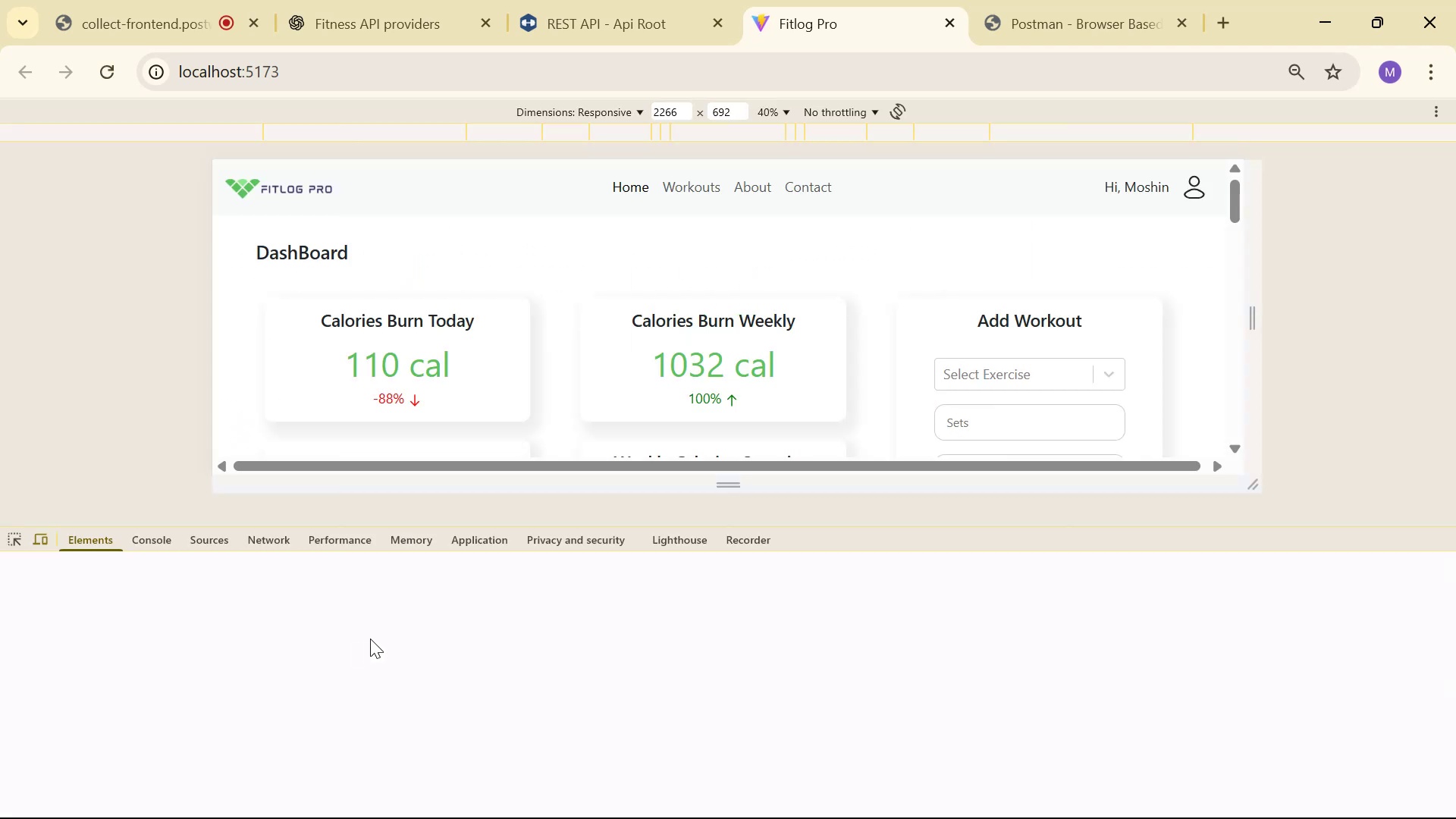 
left_click([171, 532])
 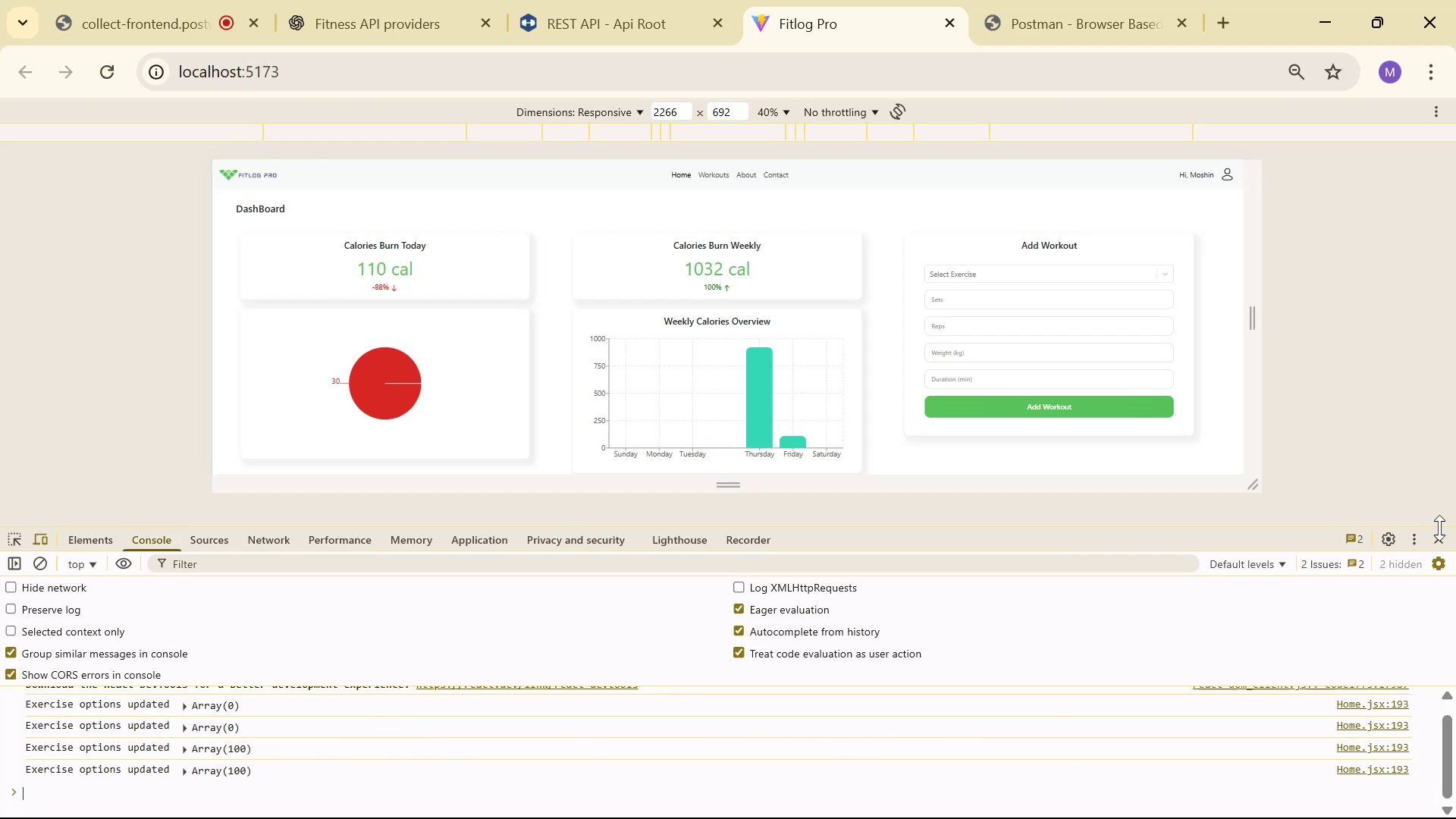 
wait(5.42)
 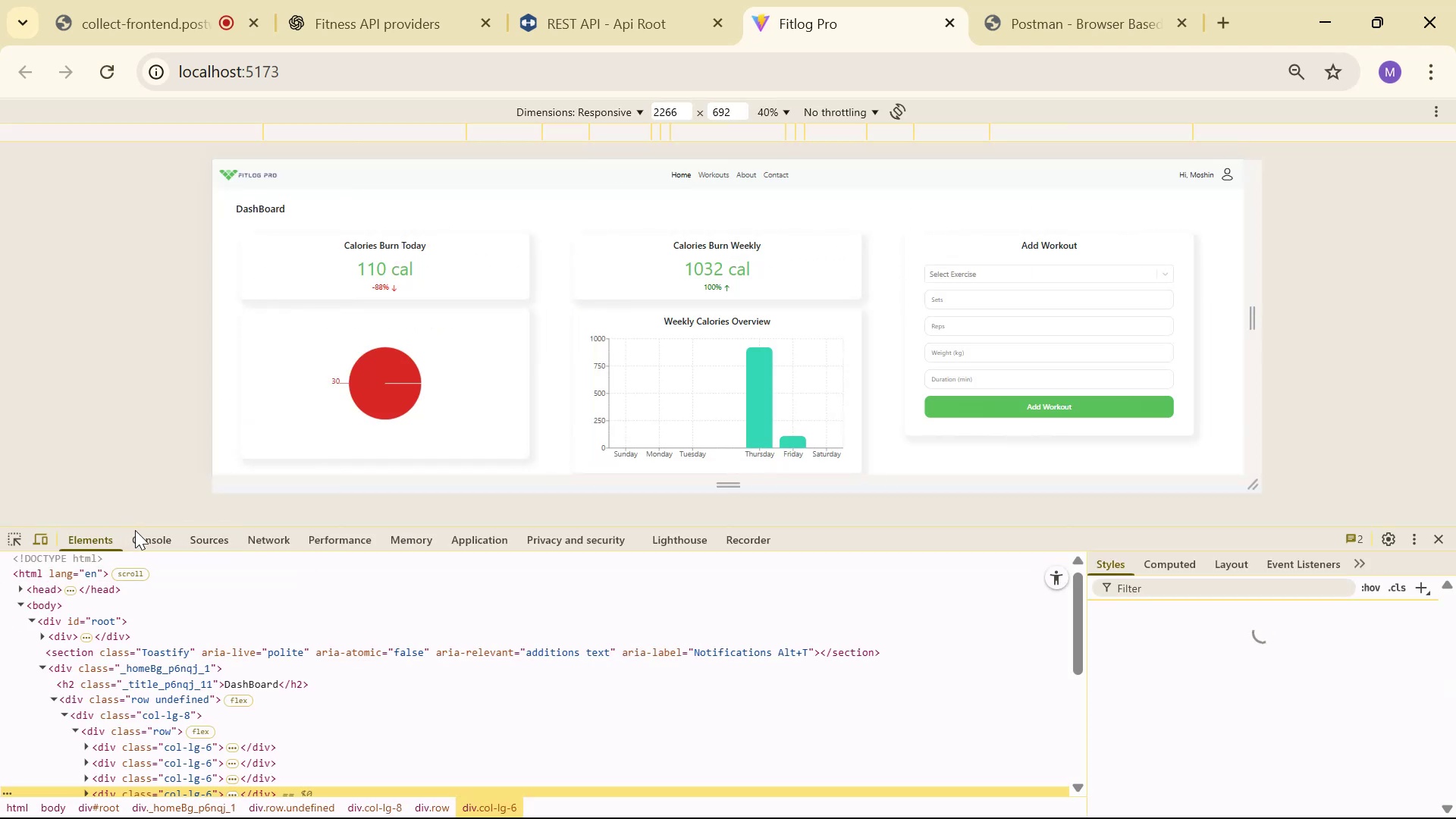 
scroll: coordinate [1191, 435], scroll_direction: down, amount: 32.0
 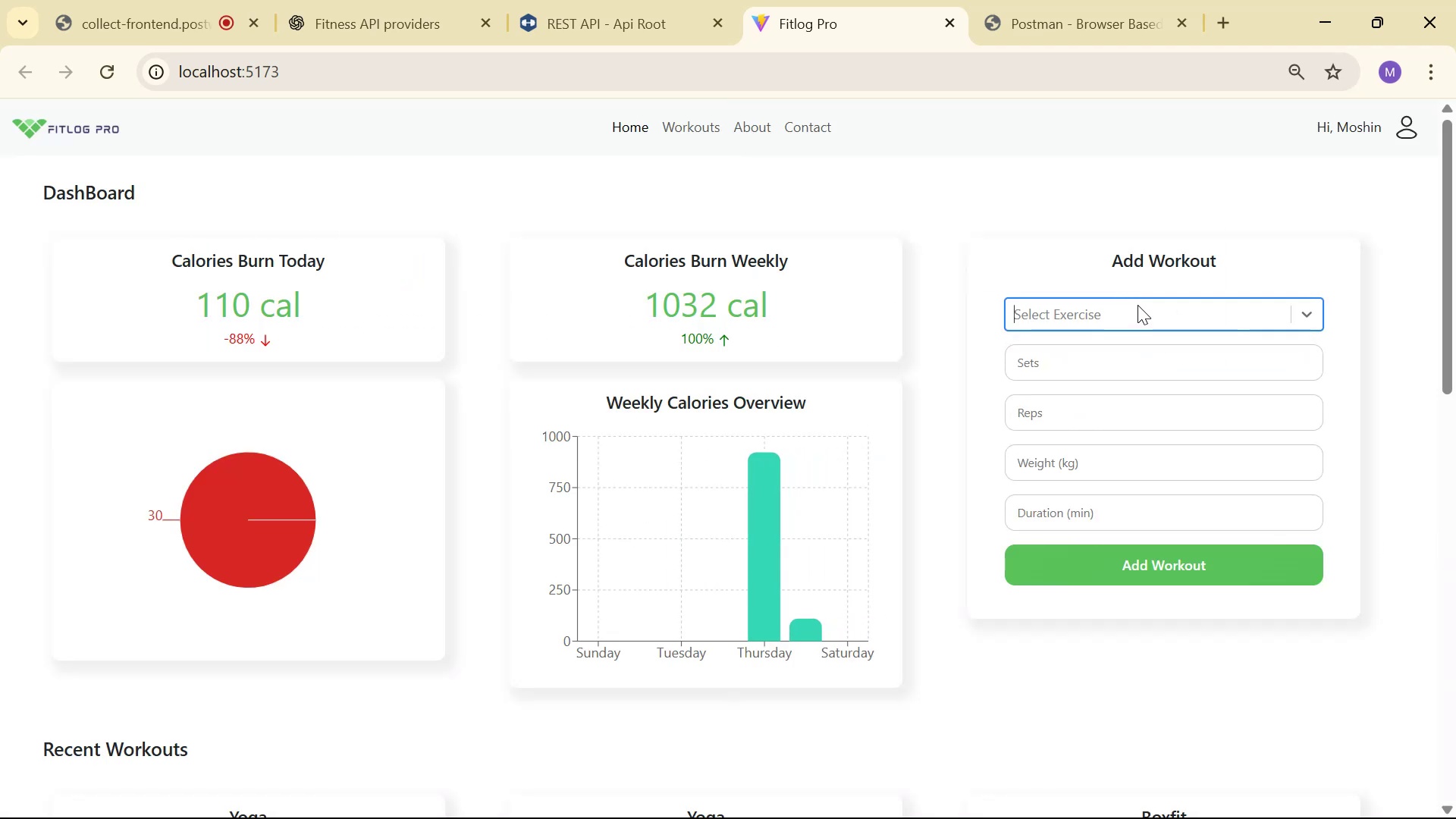 
left_click_drag(start_coordinate=[1137, 318], to_coordinate=[1132, 318])
 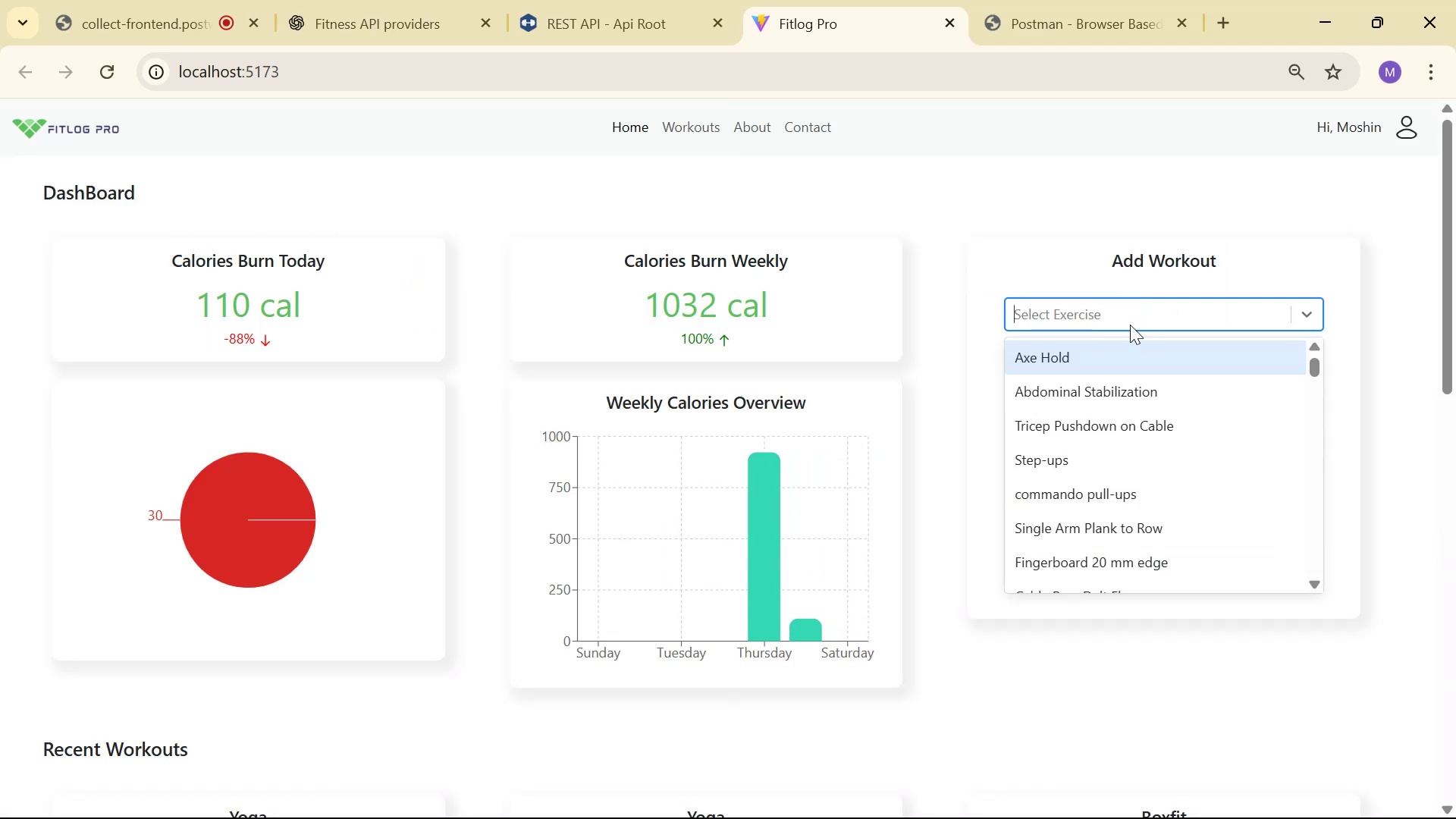 
type(bixe)
key(Backspace)
key(Backspace)
type(ce)
key(Backspace)
key(Backspace)
key(Backspace)
key(Backspace)
type(chec)
key(Backspace)
type(st)
 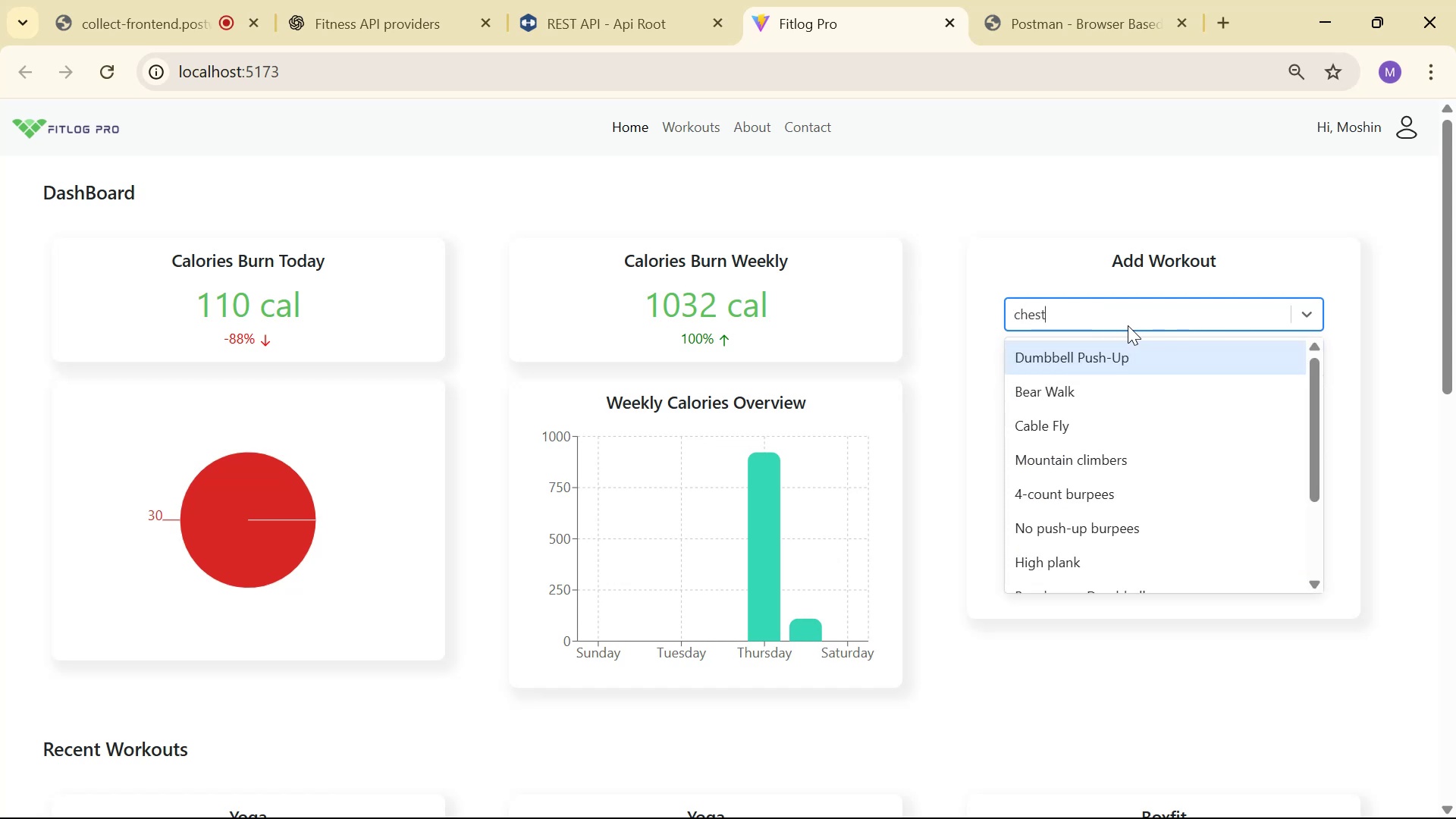 
scroll: coordinate [1228, 406], scroll_direction: down, amount: 3.0
 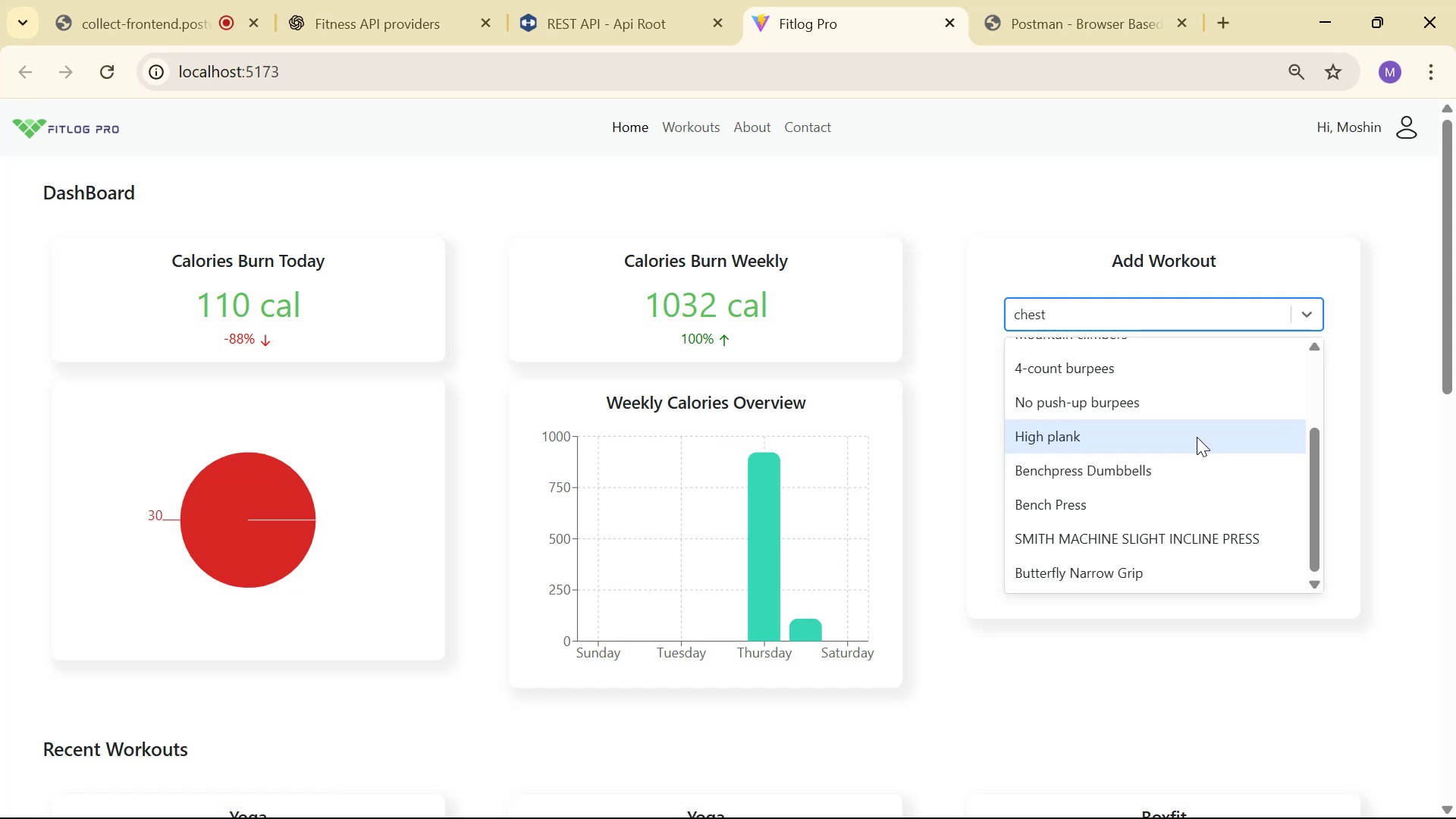 
wait(9.29)
 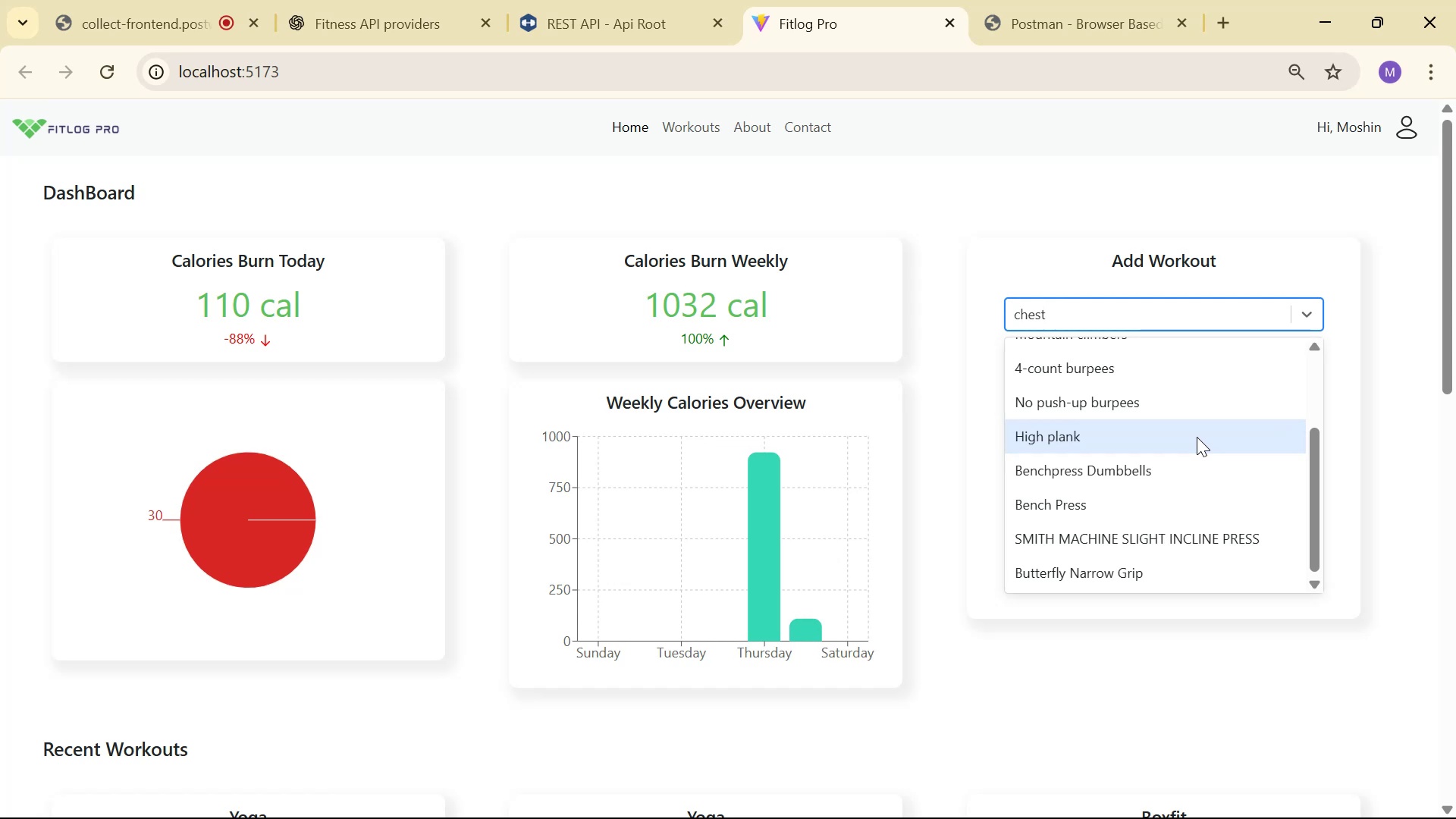 
key(Backspace)
 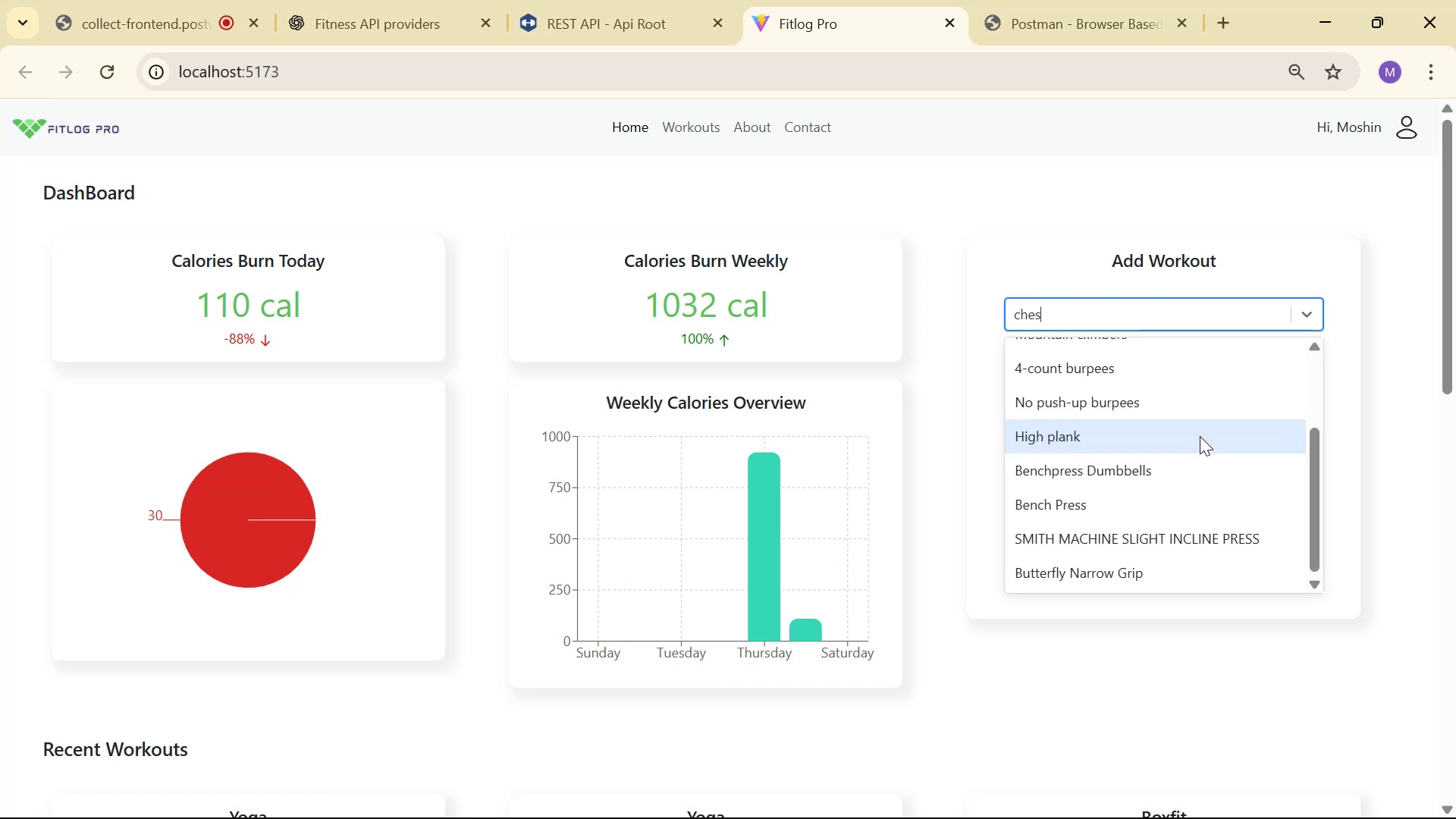 
key(Backspace)
 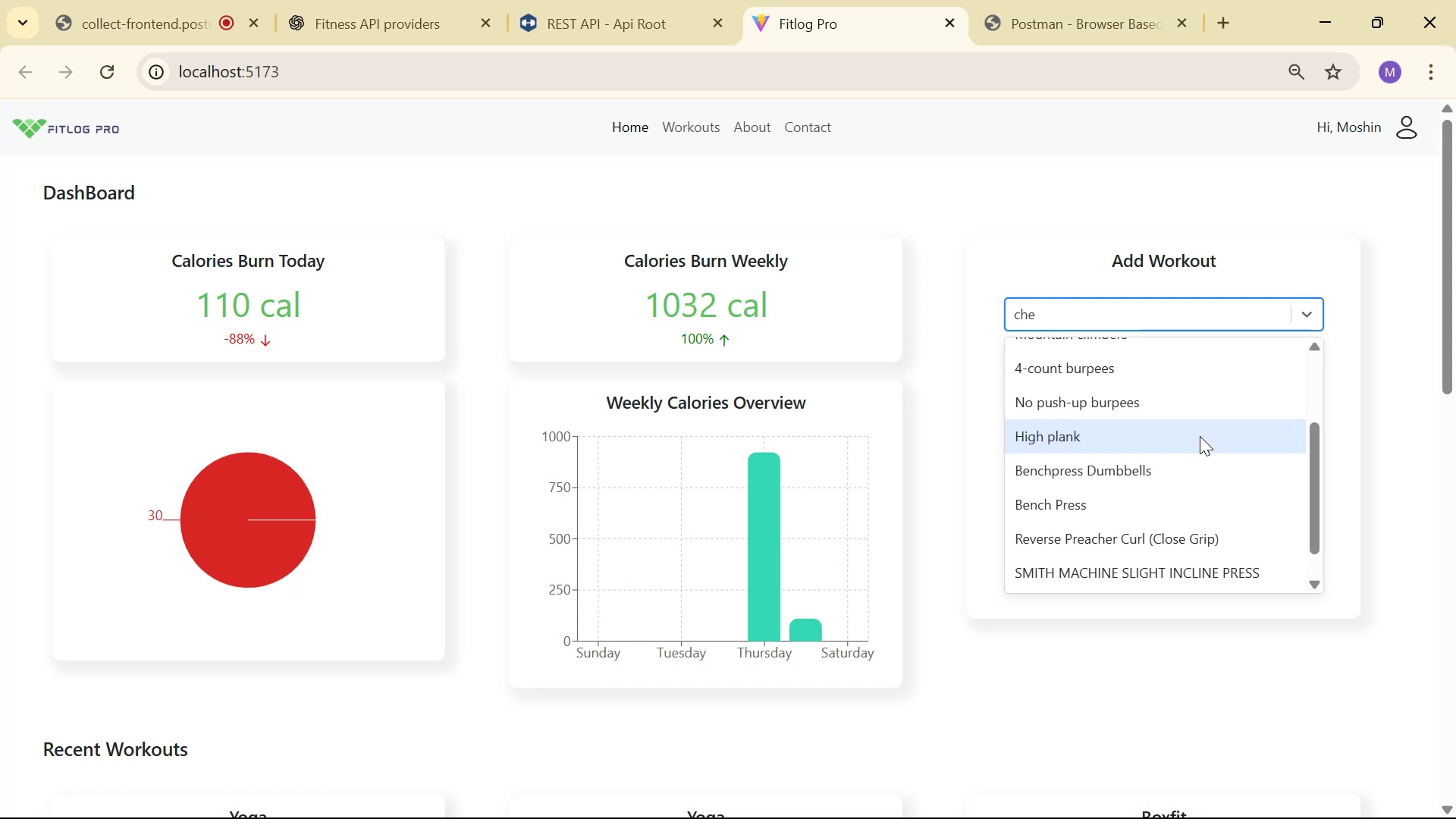 
key(Backspace)
 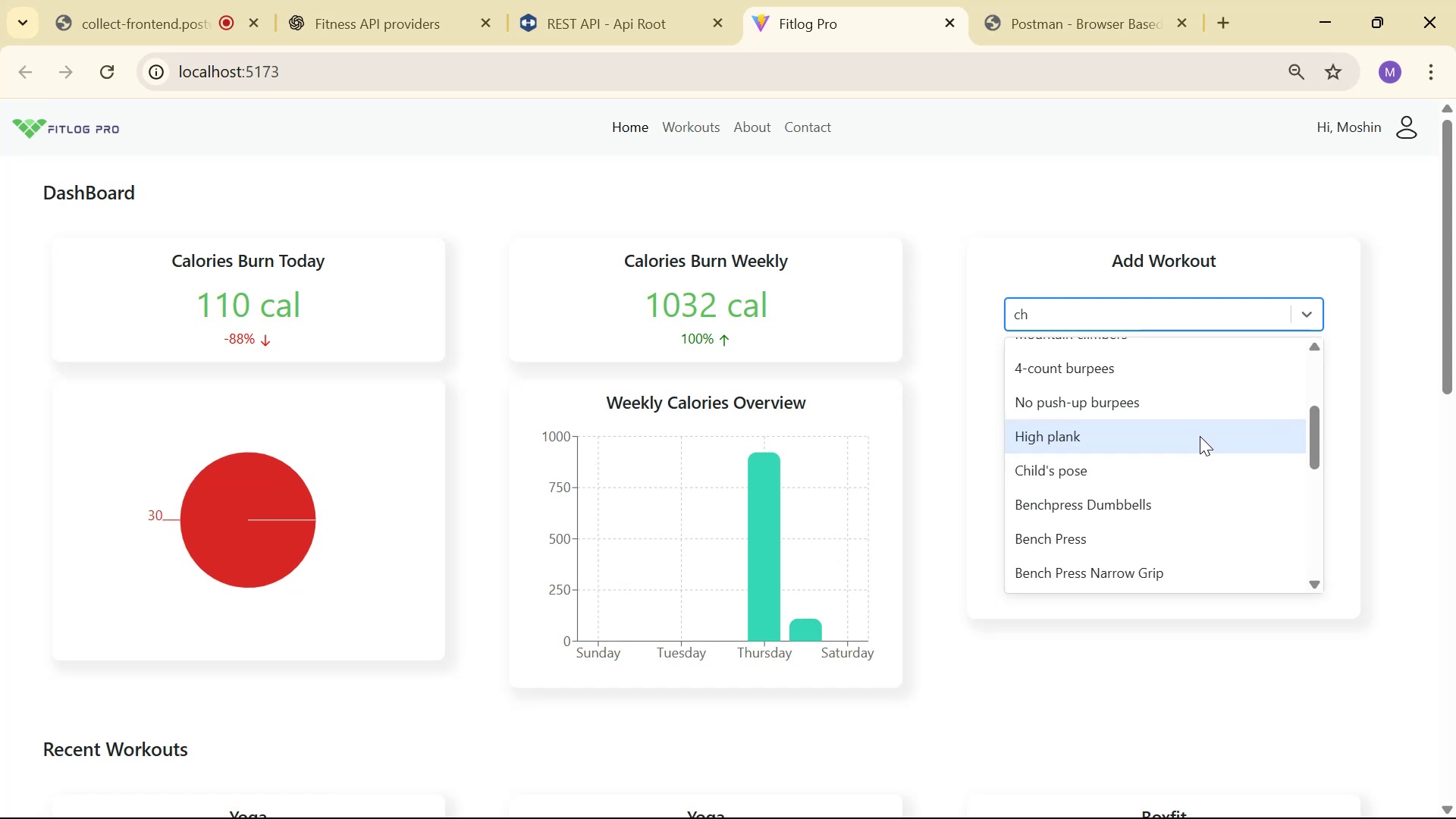 
key(Backspace)
 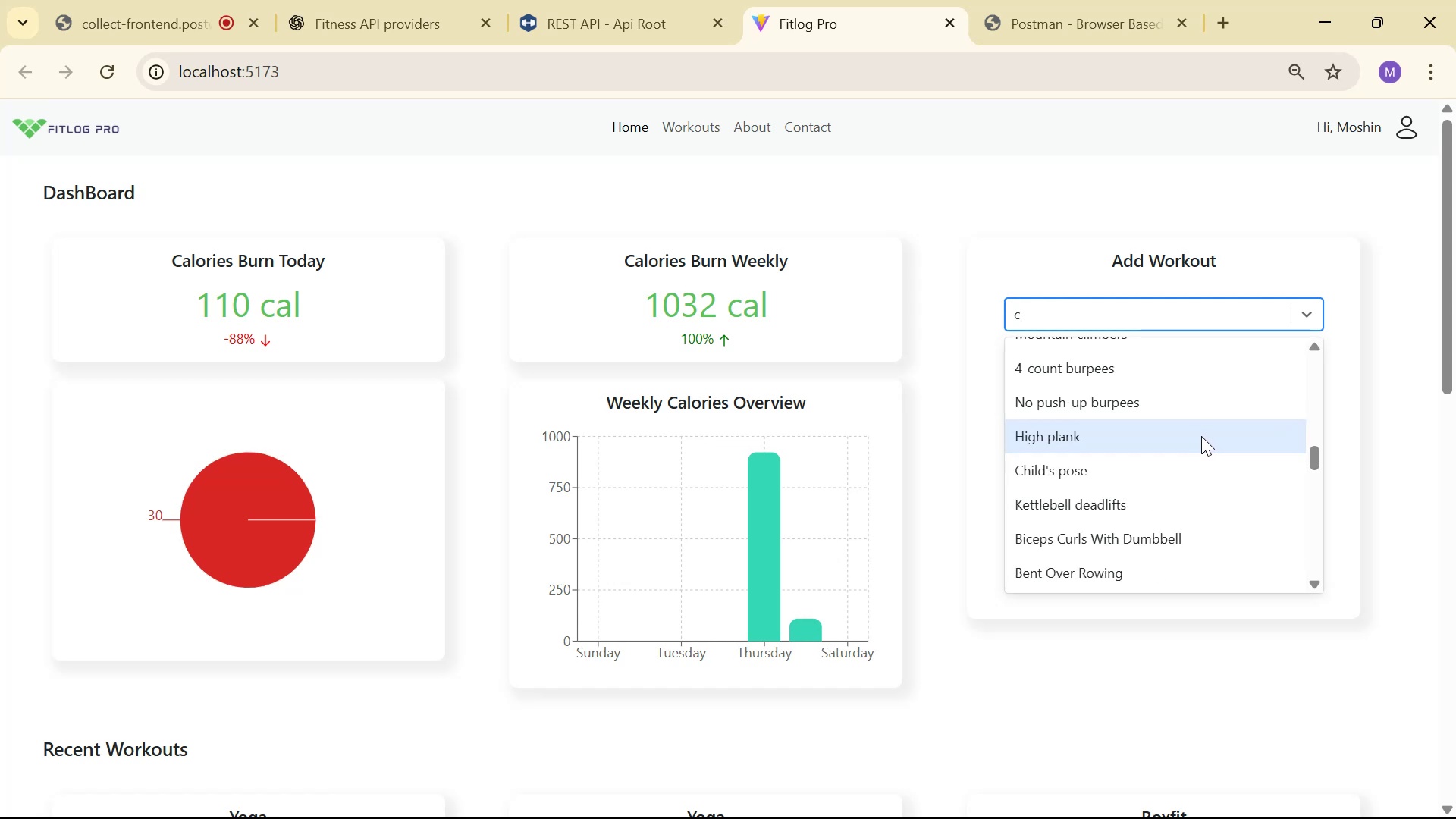 
key(Backspace)
 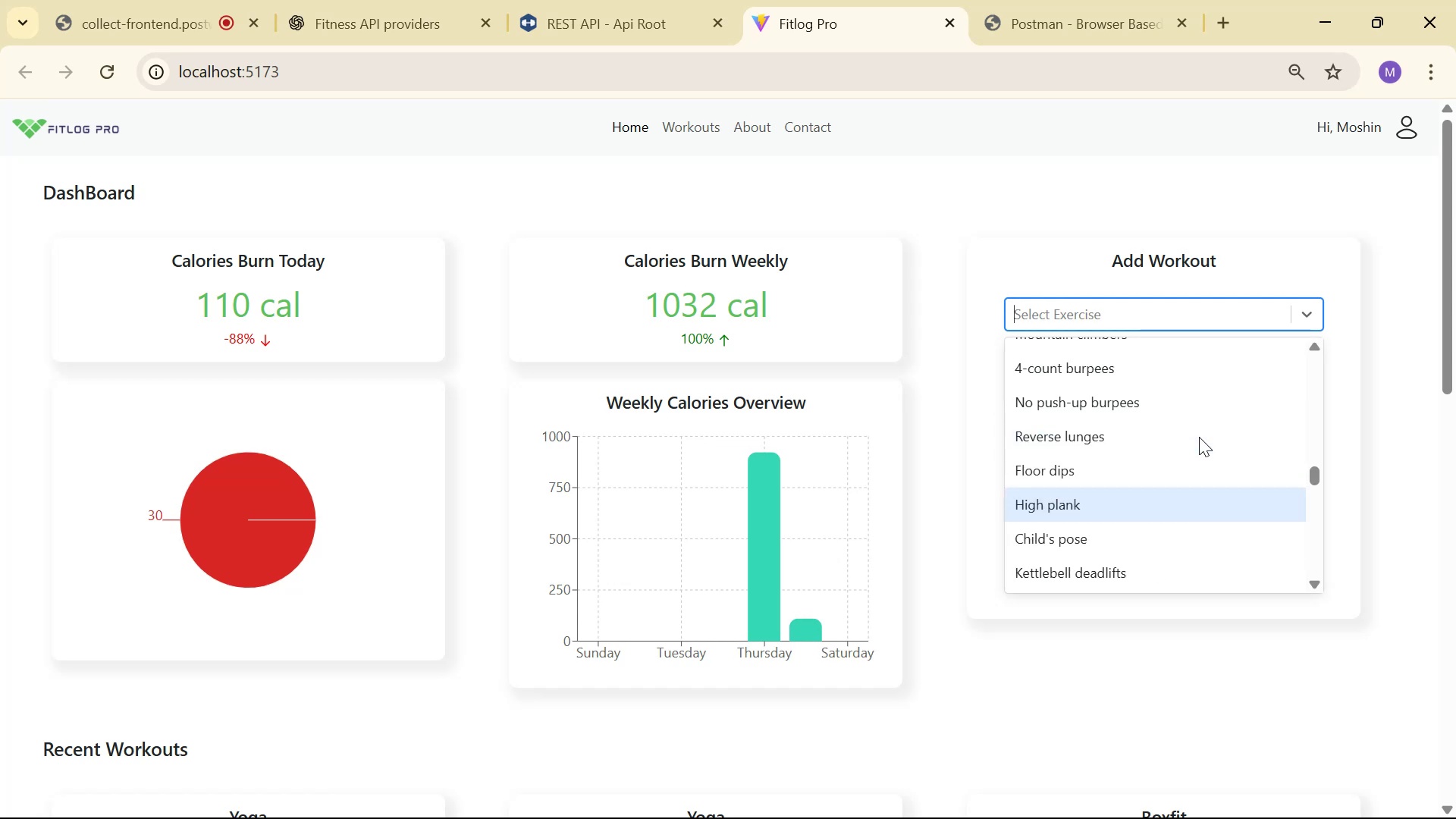 
key(Backspace)
 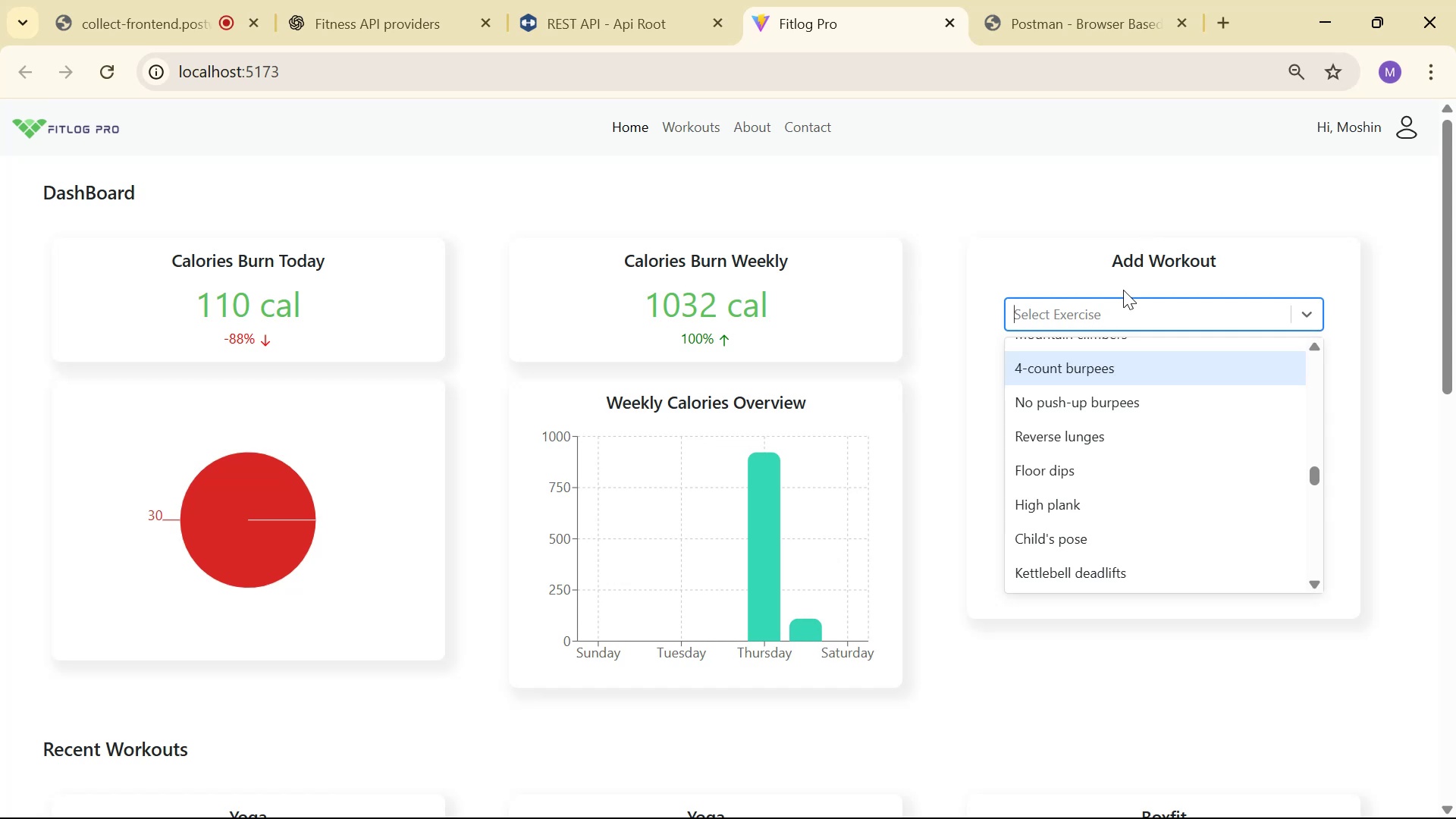 
scroll: coordinate [999, 453], scroll_direction: up, amount: 25.0
 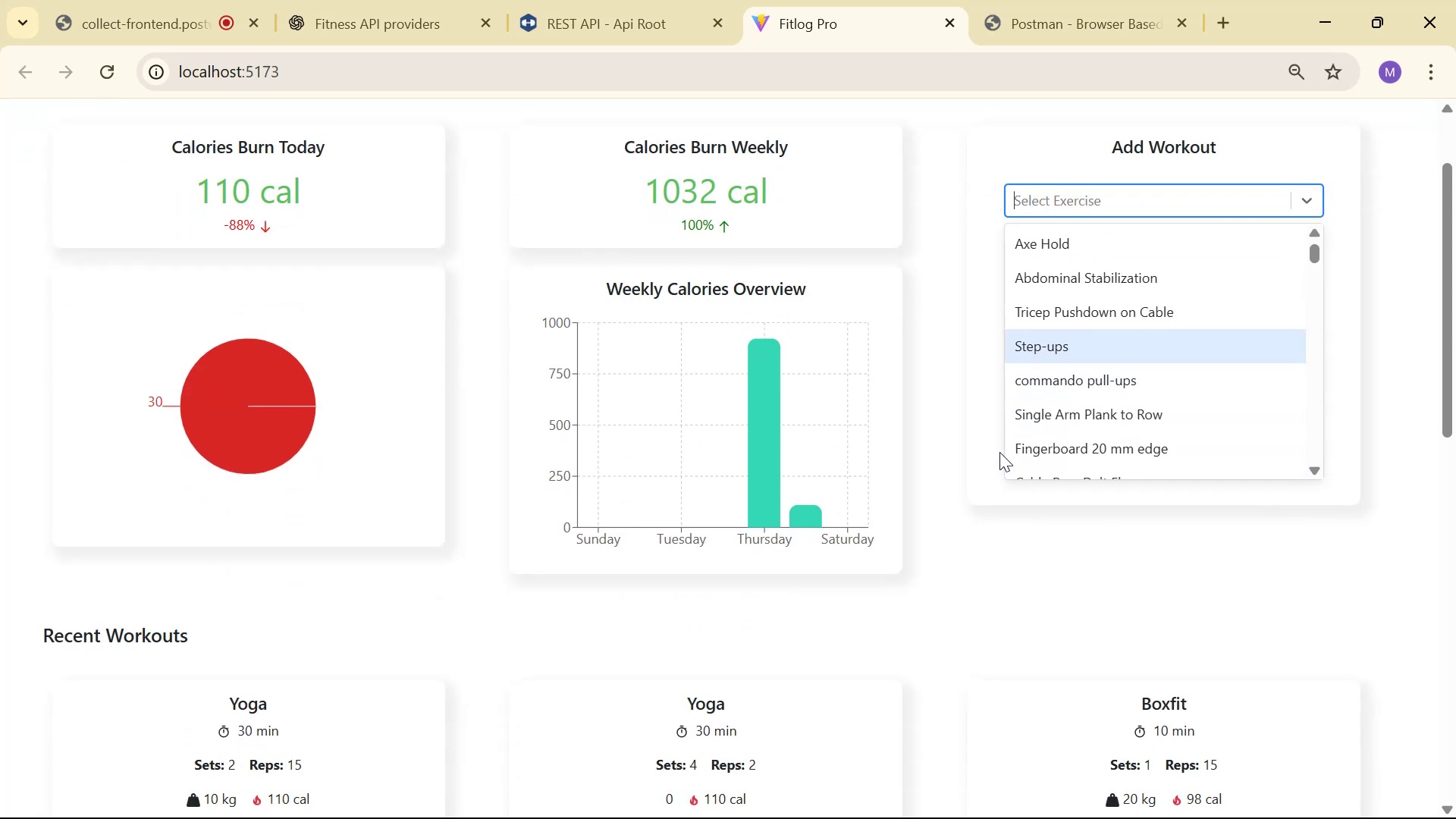 
scroll: coordinate [1091, 336], scroll_direction: down, amount: 24.0
 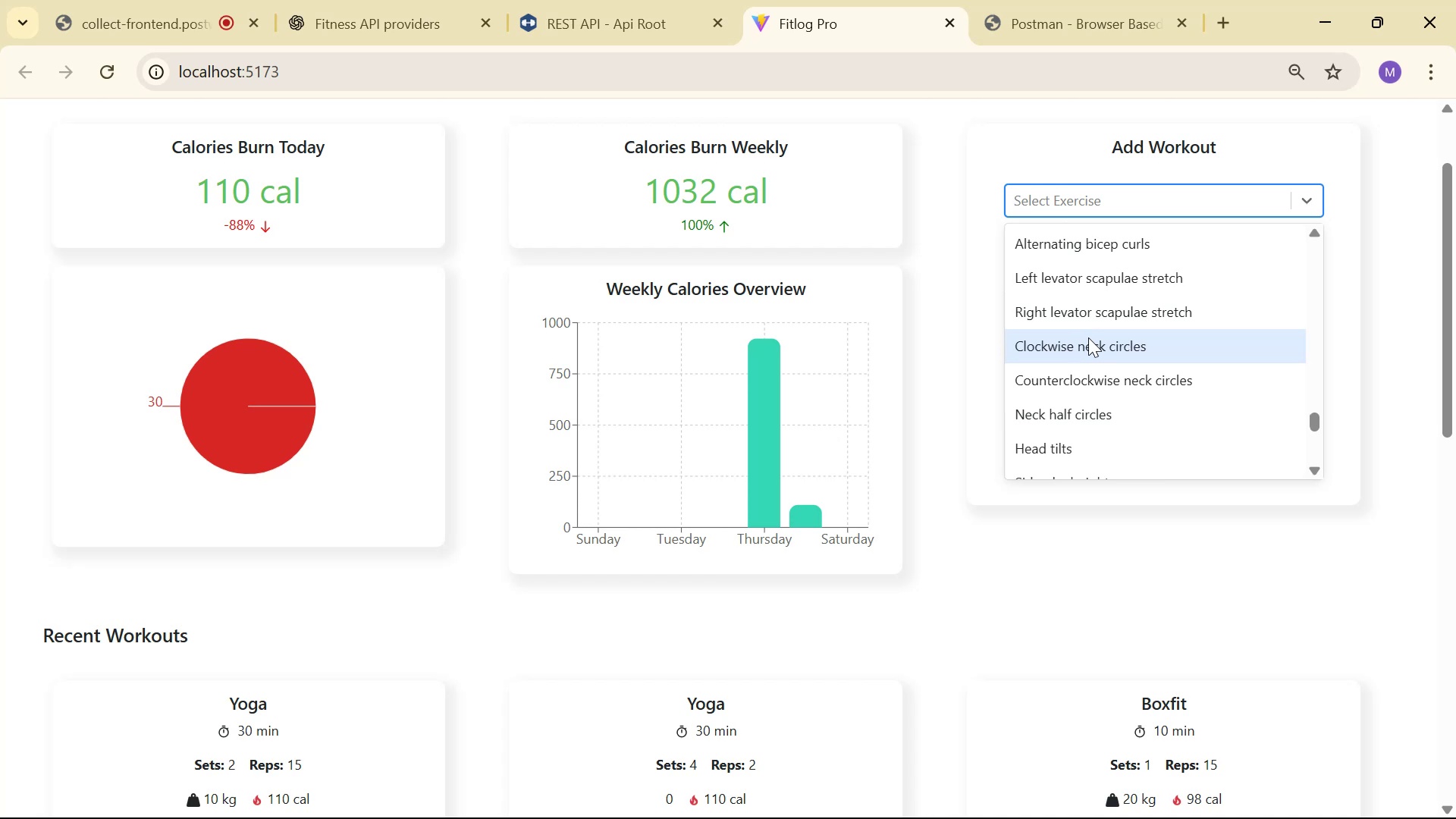 
wait(5.36)
 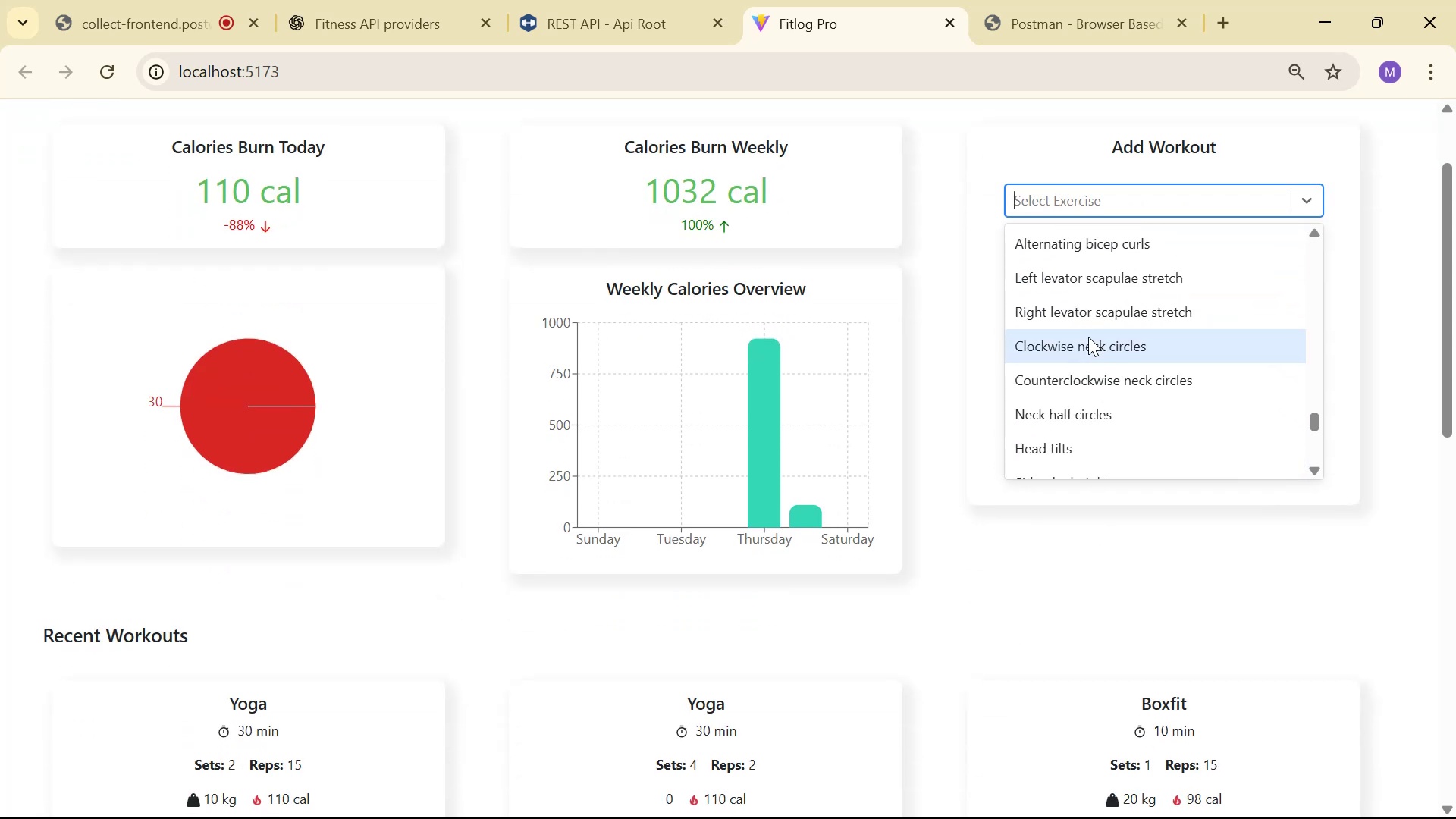 
scroll: coordinate [1402, 356], scroll_direction: down, amount: 12.0
 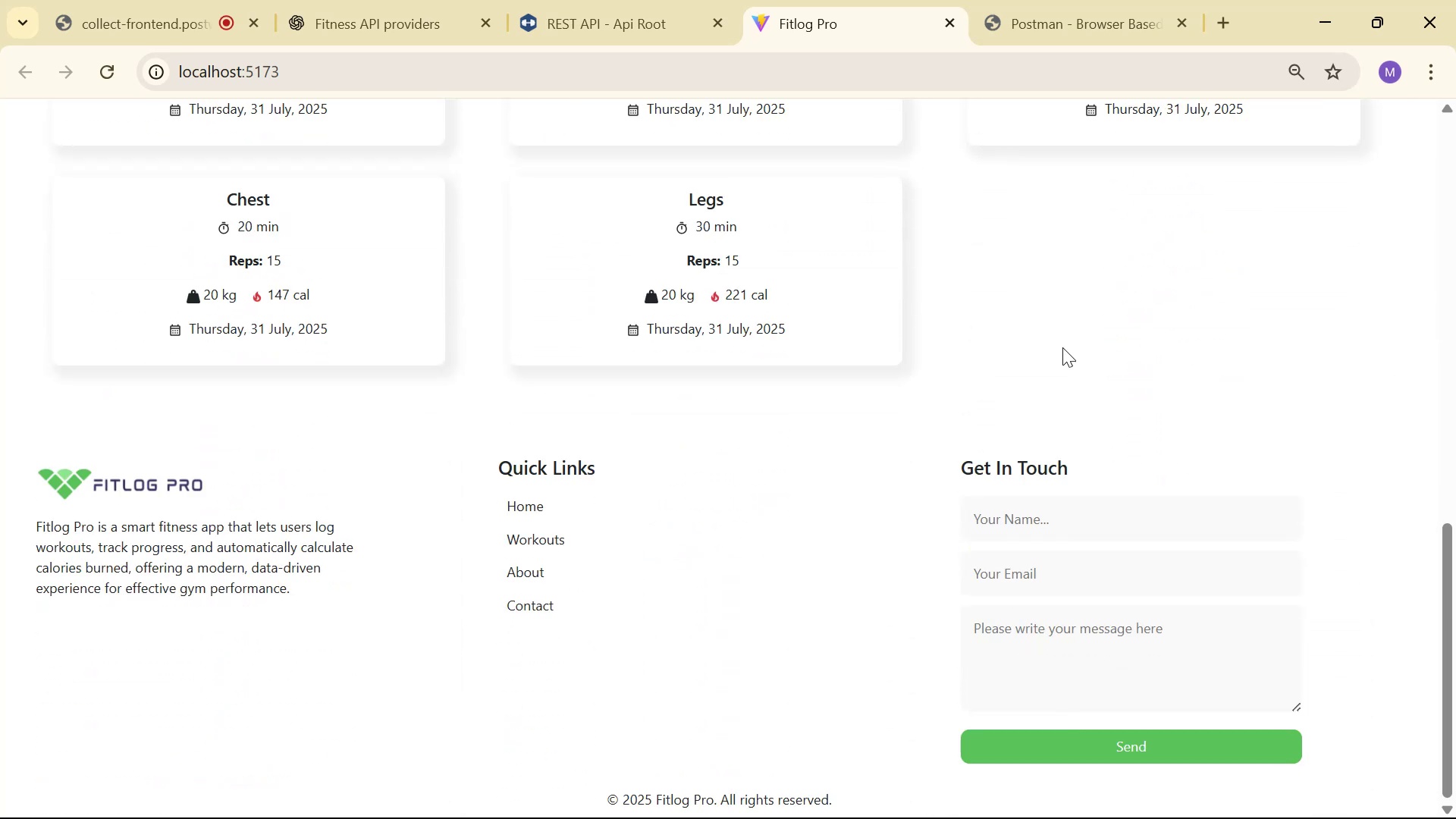 
scroll: coordinate [1379, 424], scroll_direction: up, amount: 11.0
 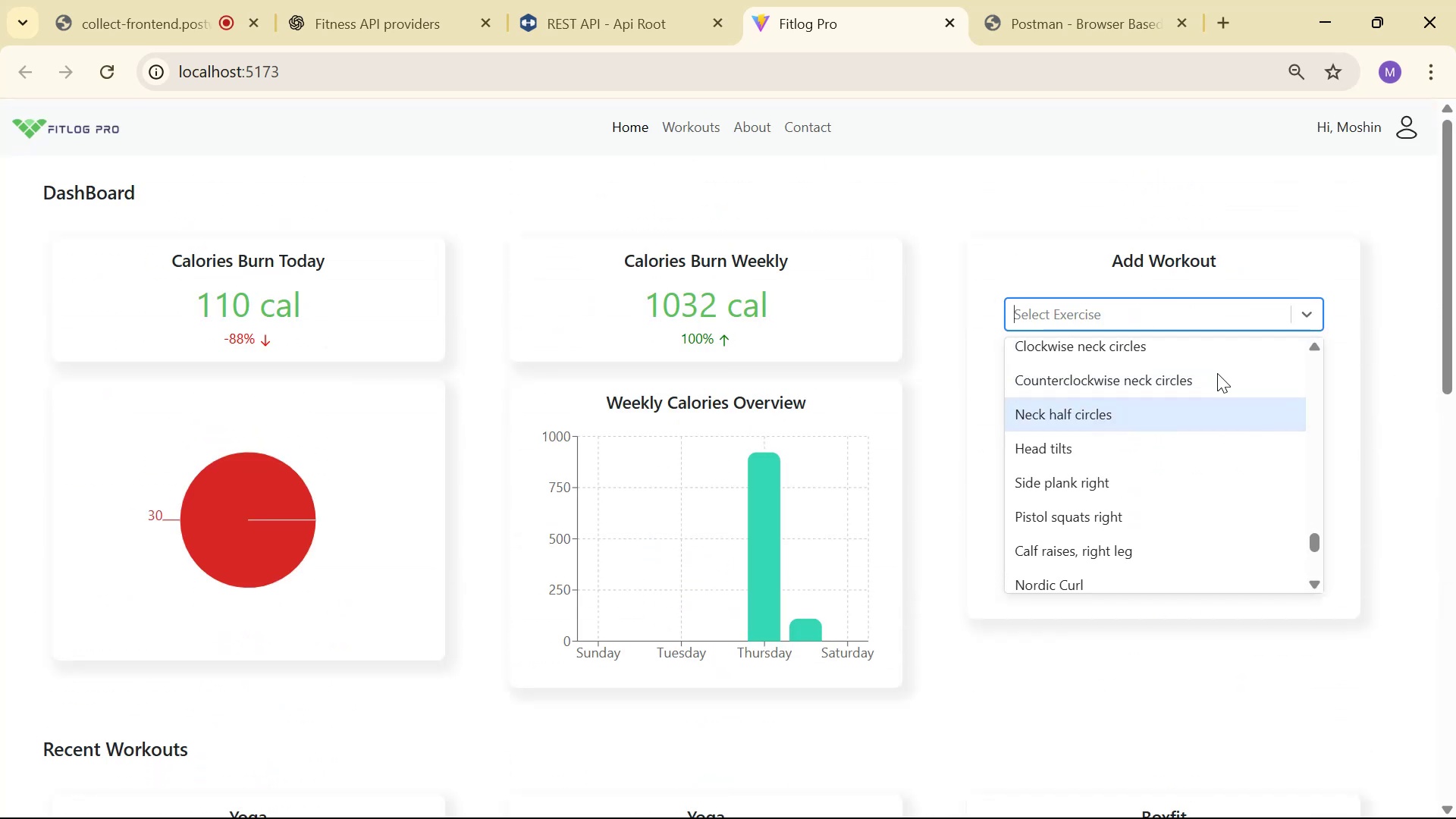 
scroll: coordinate [1180, 397], scroll_direction: down, amount: 1.0
 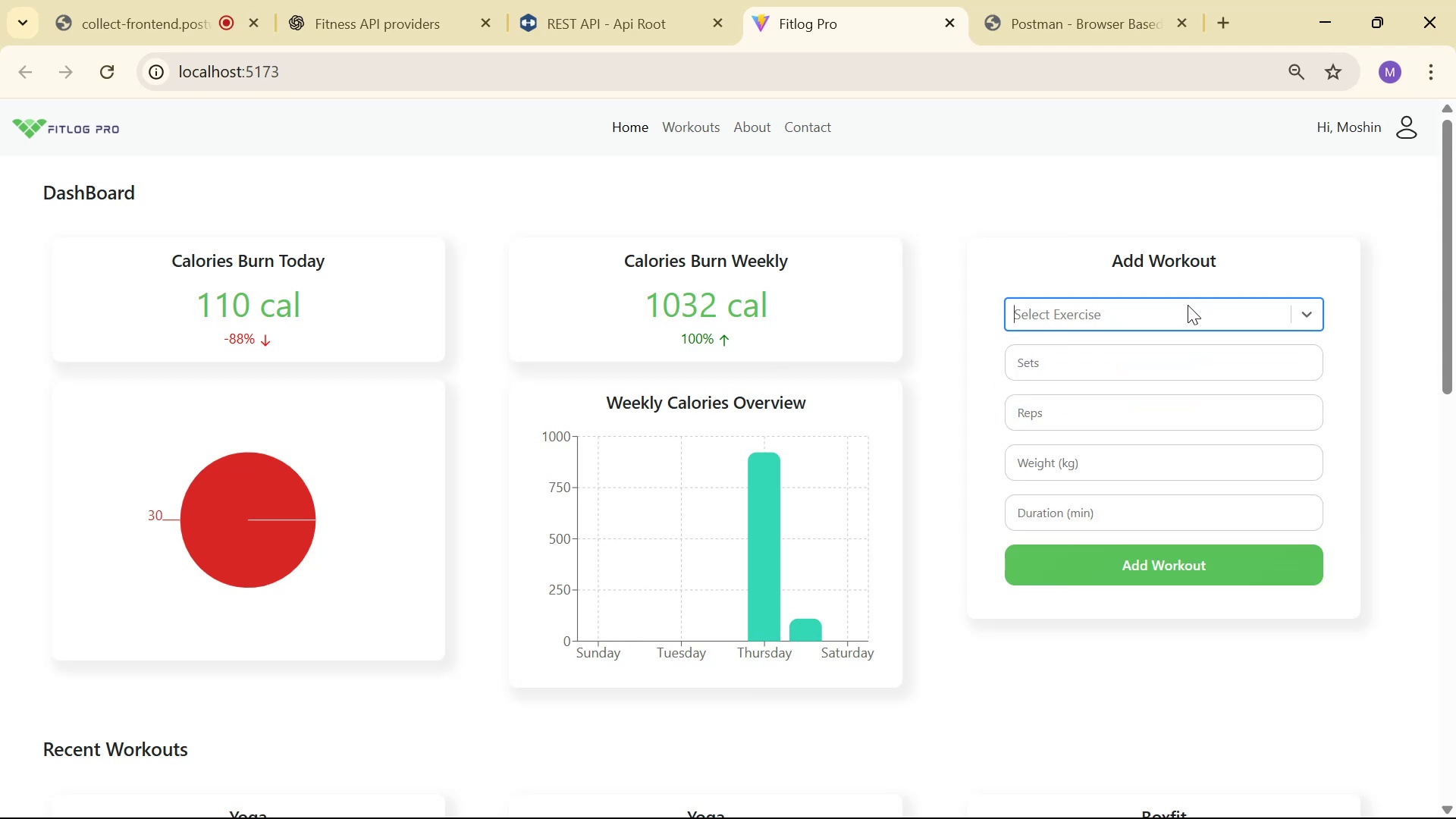 
type(le)
key(Backspace)
type(egs)
 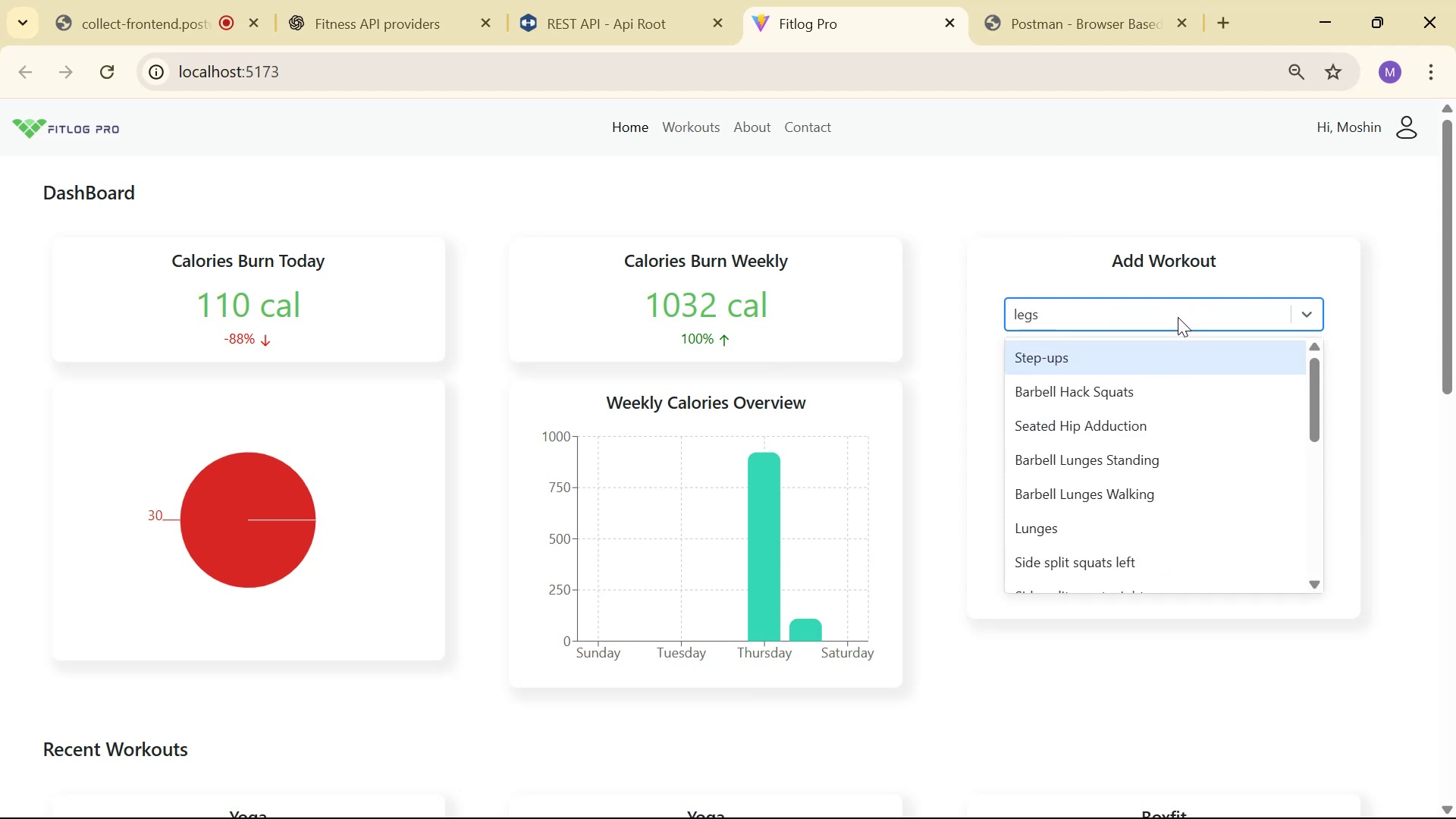 
scroll: coordinate [1208, 418], scroll_direction: down, amount: 9.0
 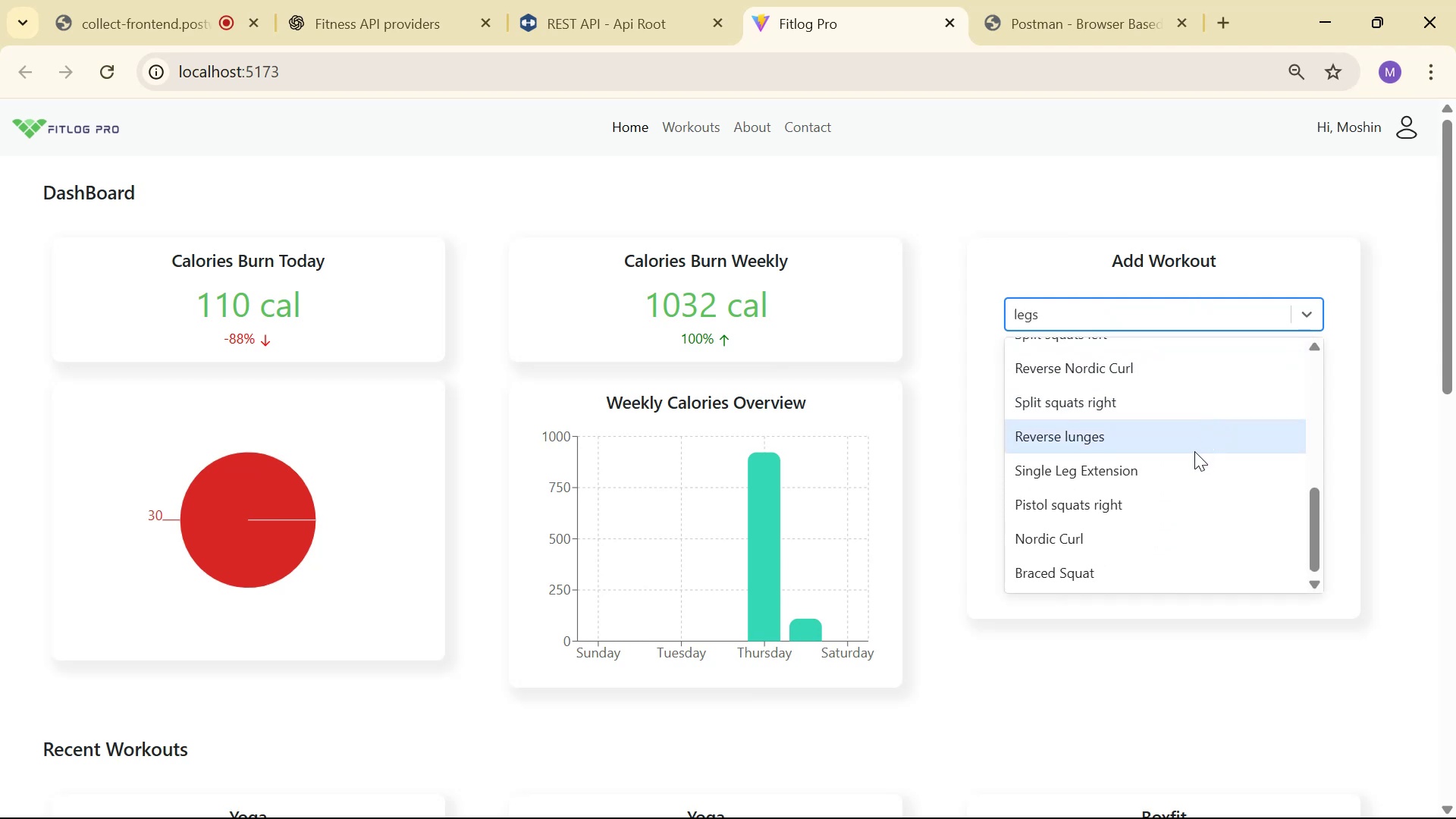 
scroll: coordinate [1195, 450], scroll_direction: up, amount: 6.0
 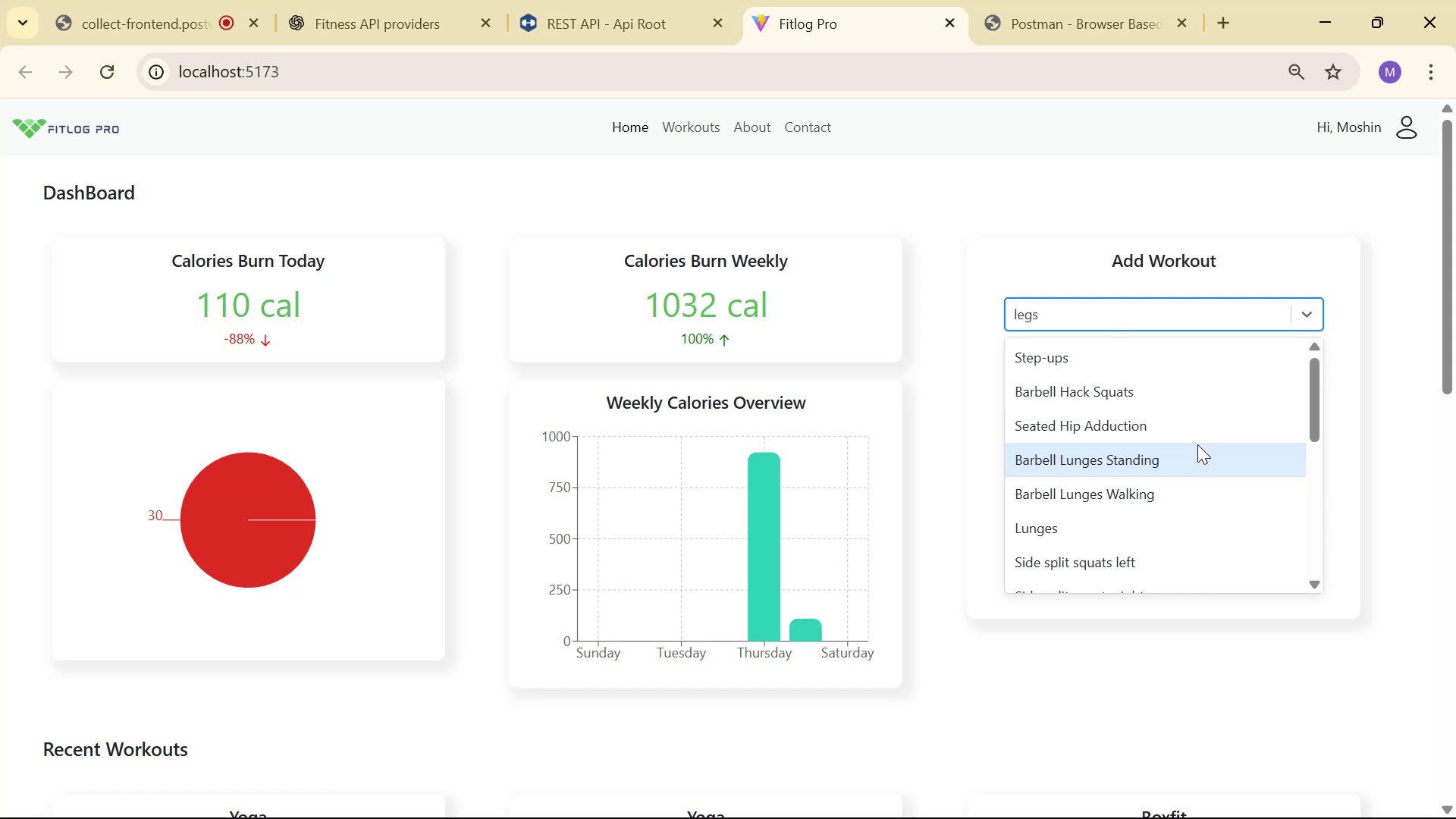 
key(Backspace)
 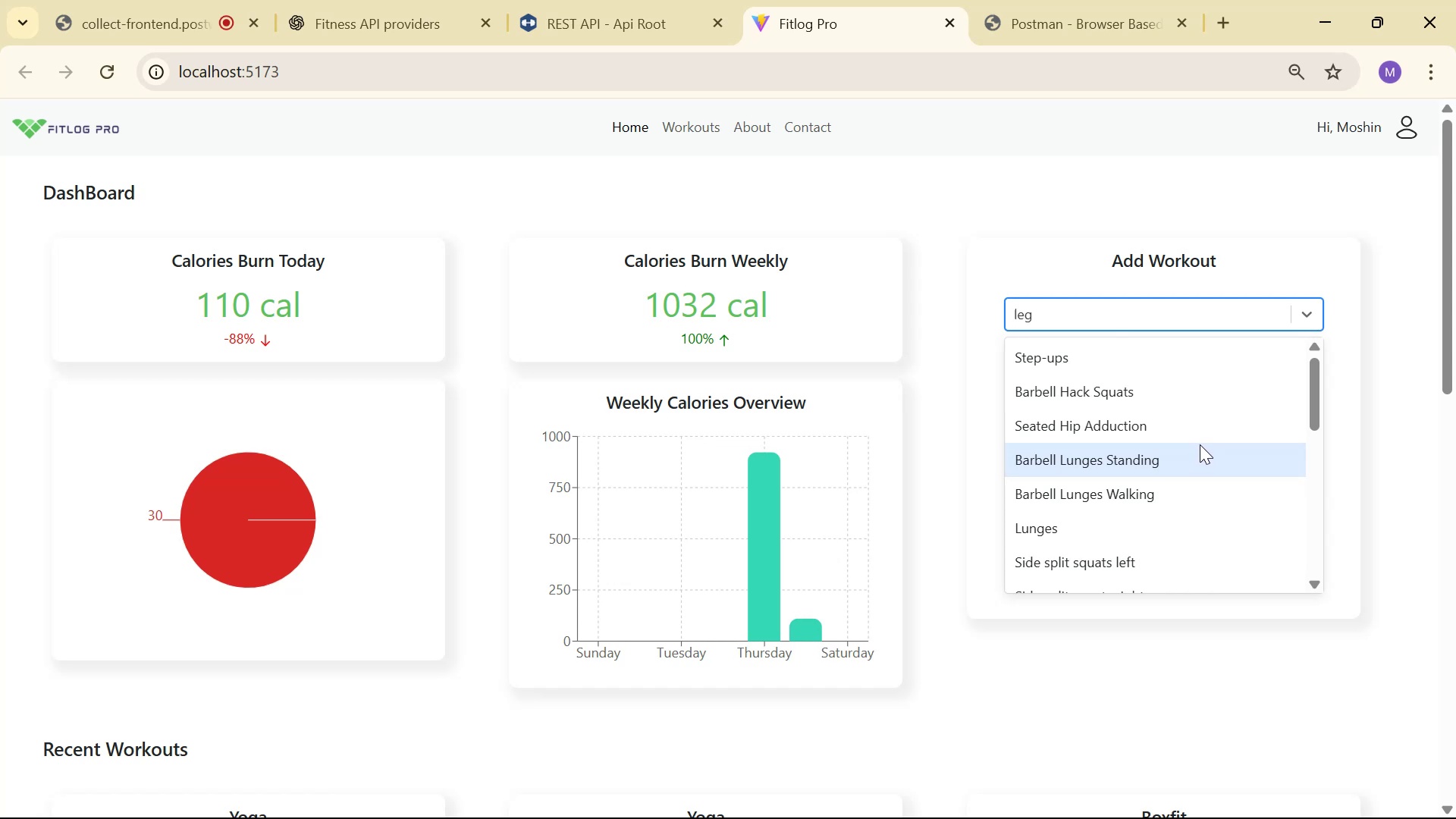 
key(Backspace)
 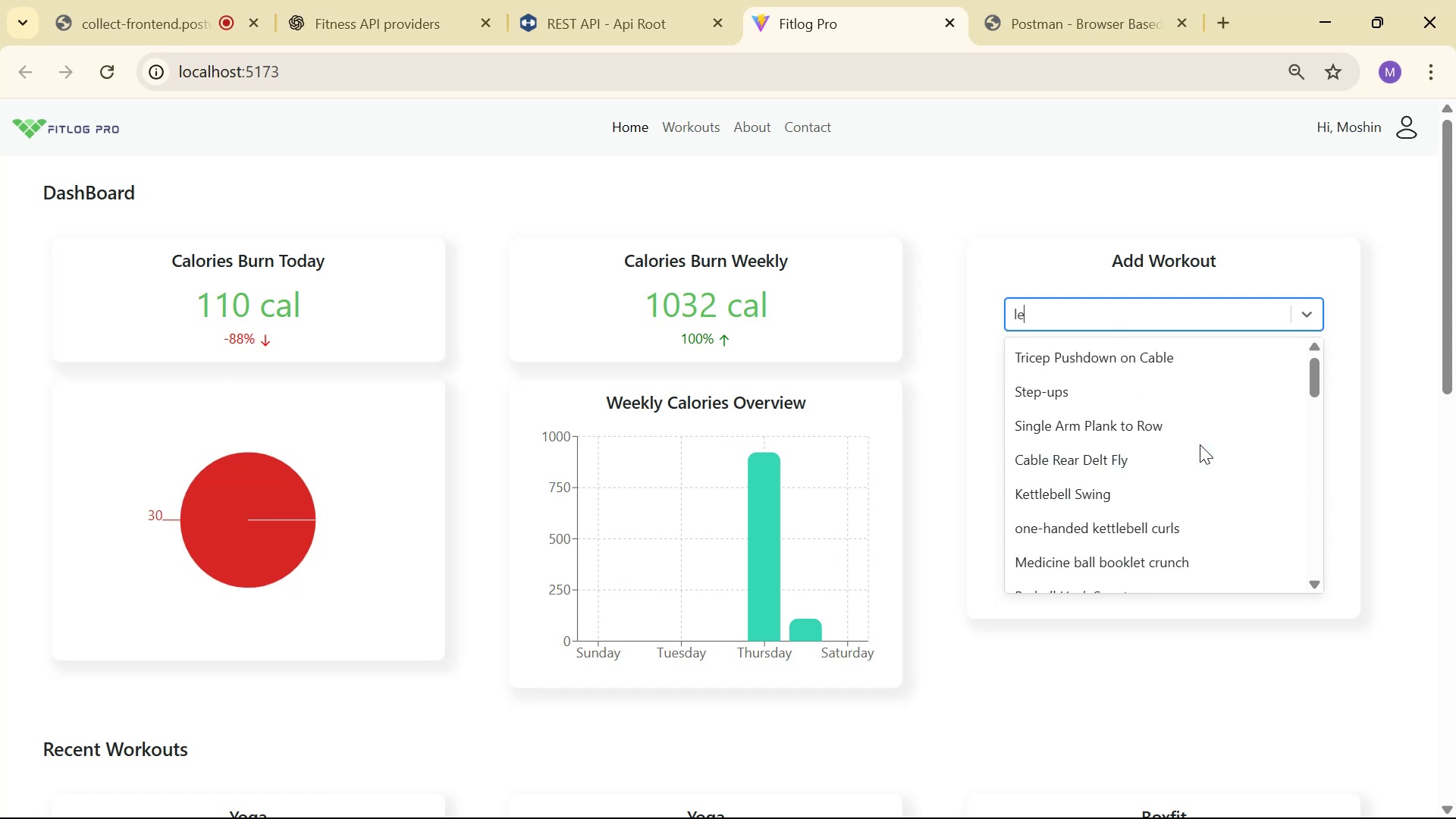 
key(Backspace)
 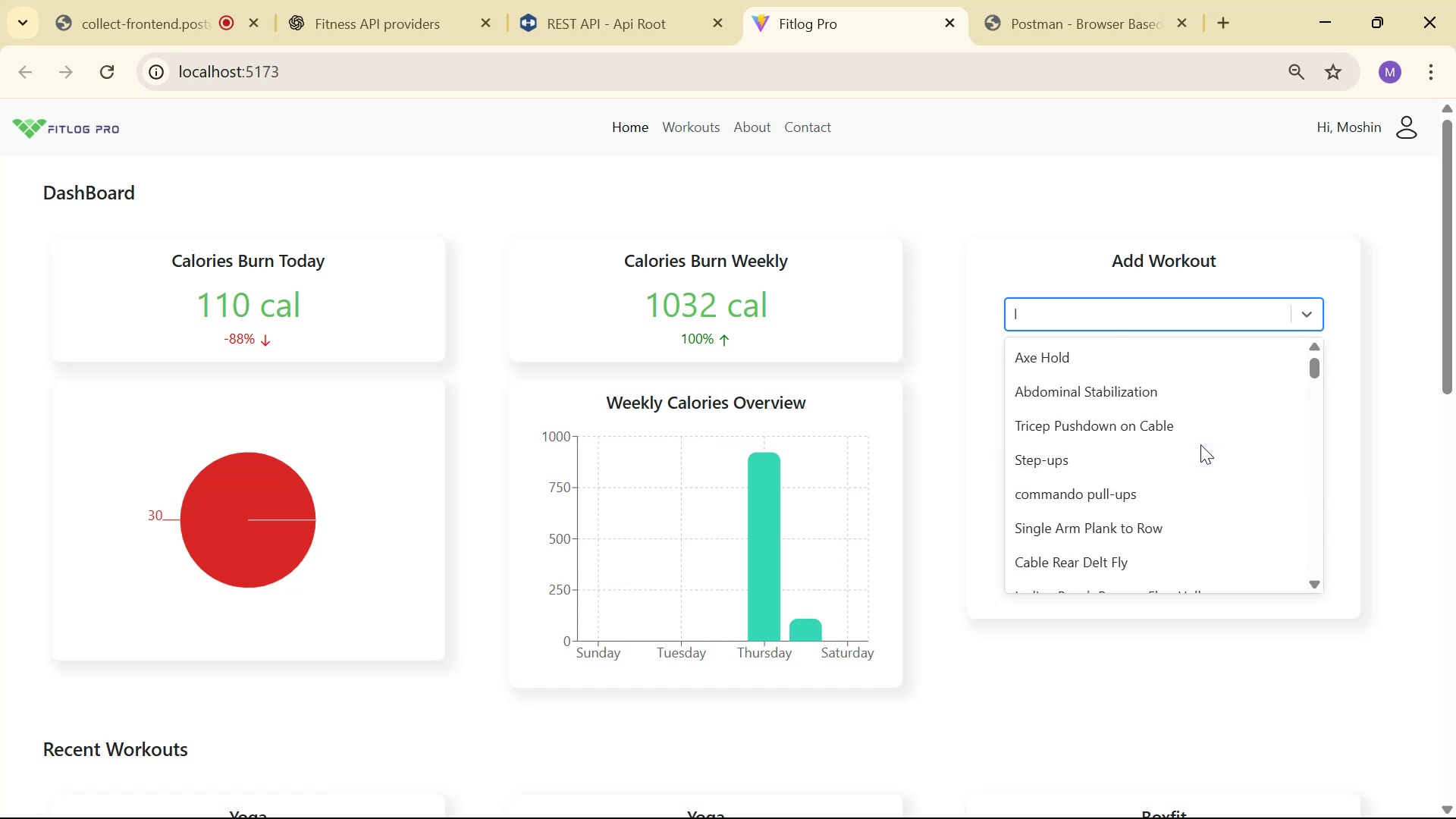 
key(Backspace)
 